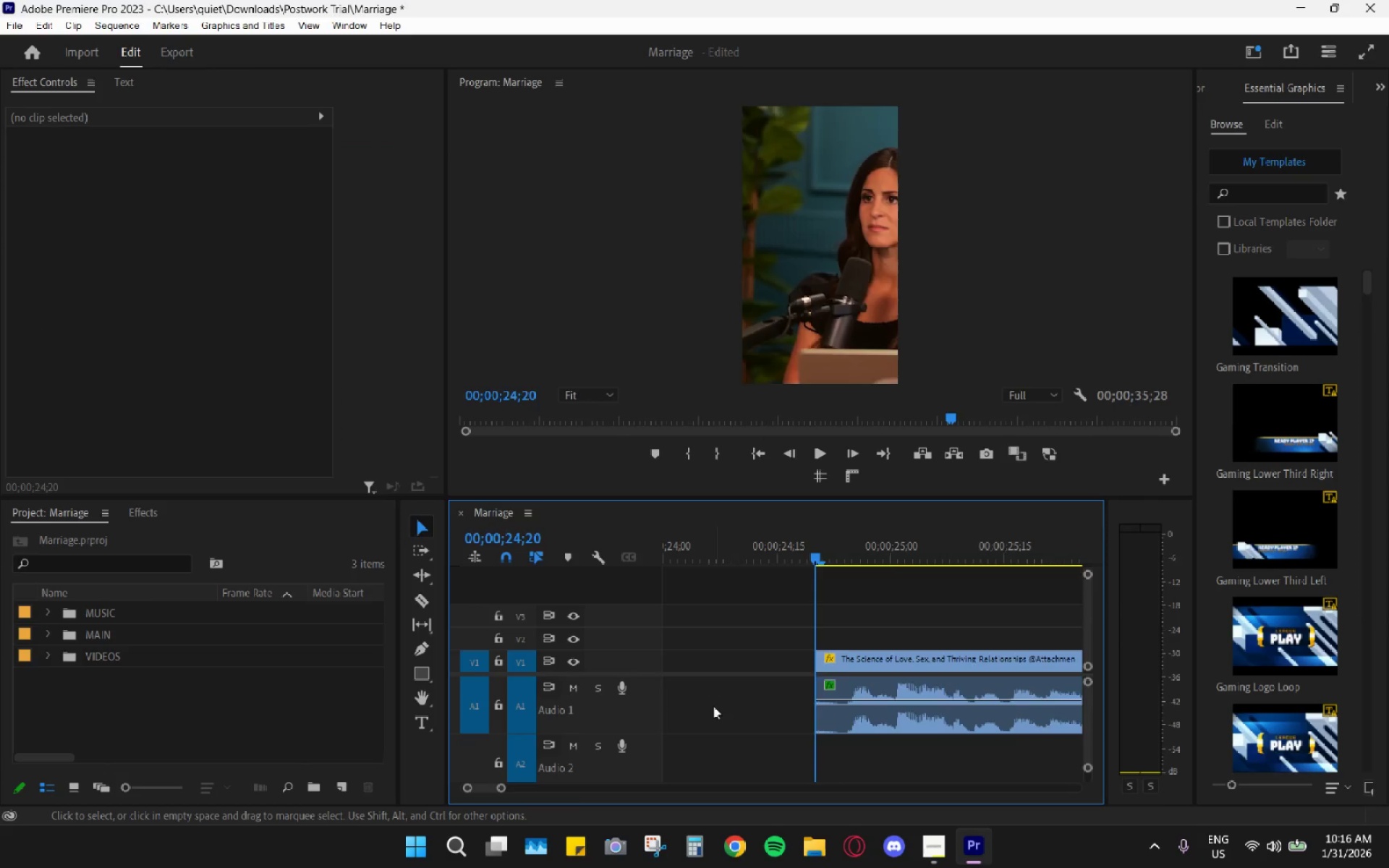 
key(H)
 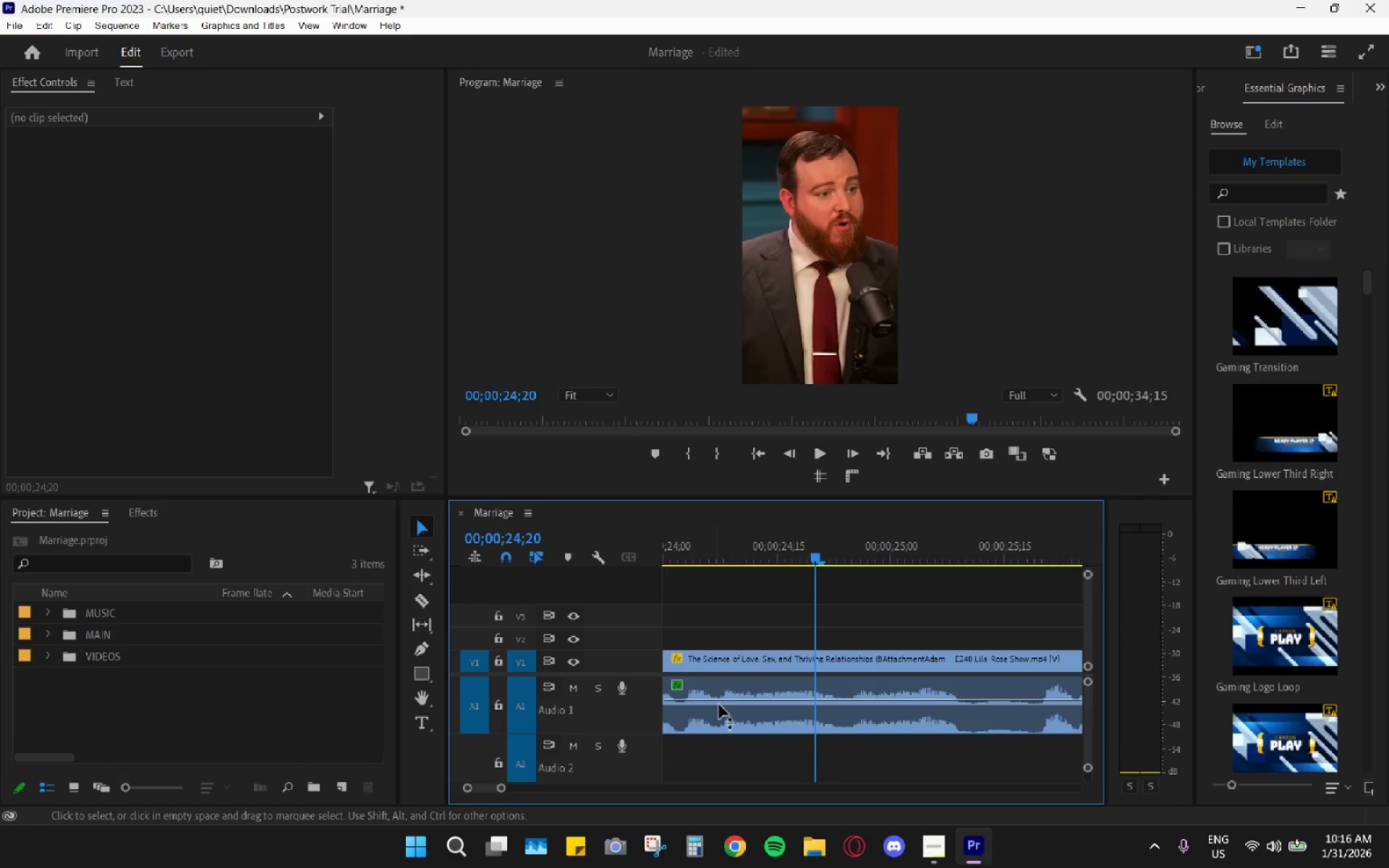 
hold_key(key=AltLeft, duration=0.41)
scroll: coordinate [768, 694], scroll_direction: up, amount: 6.0
 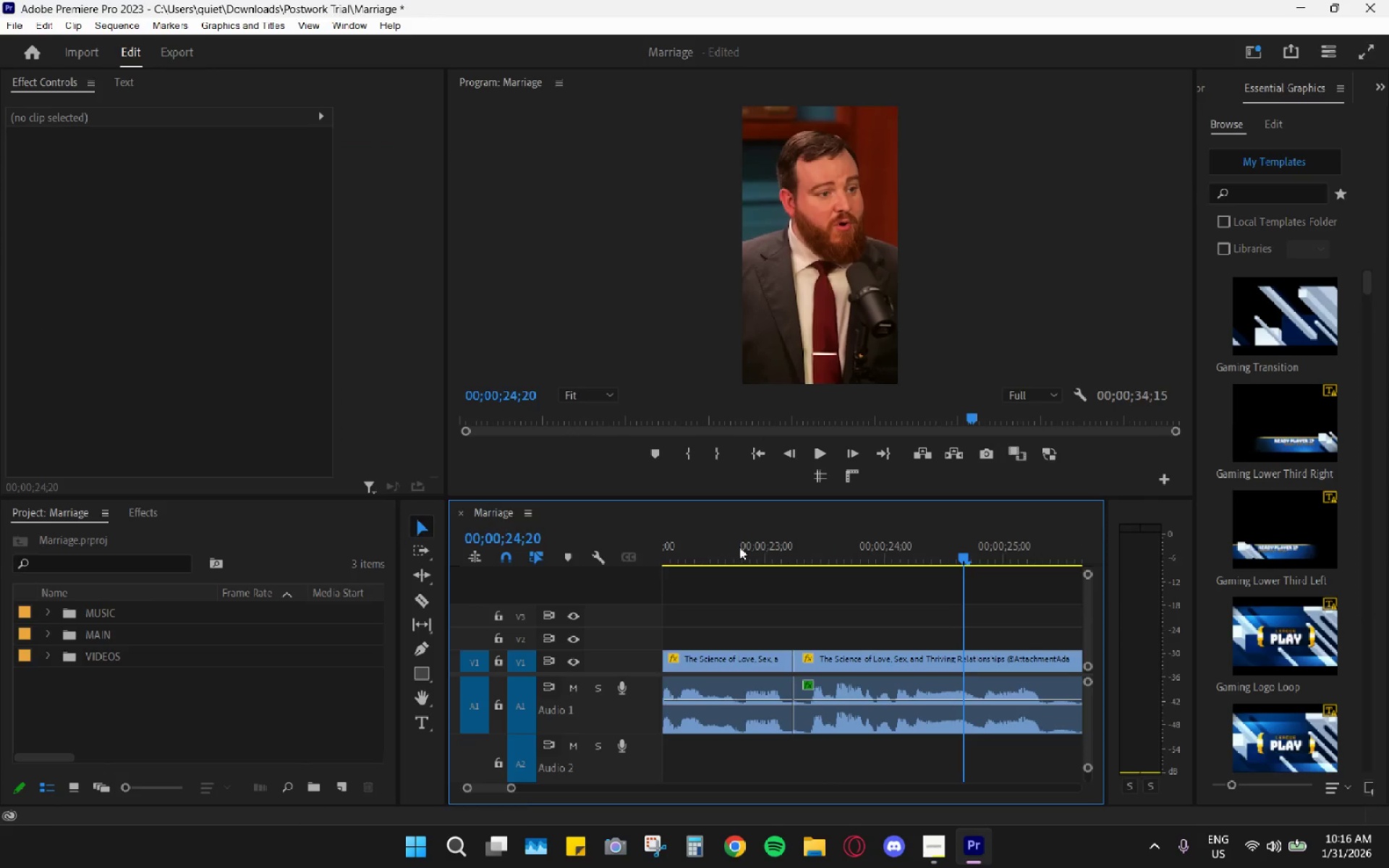 
left_click_drag(start_coordinate=[721, 537], to_coordinate=[717, 540])
 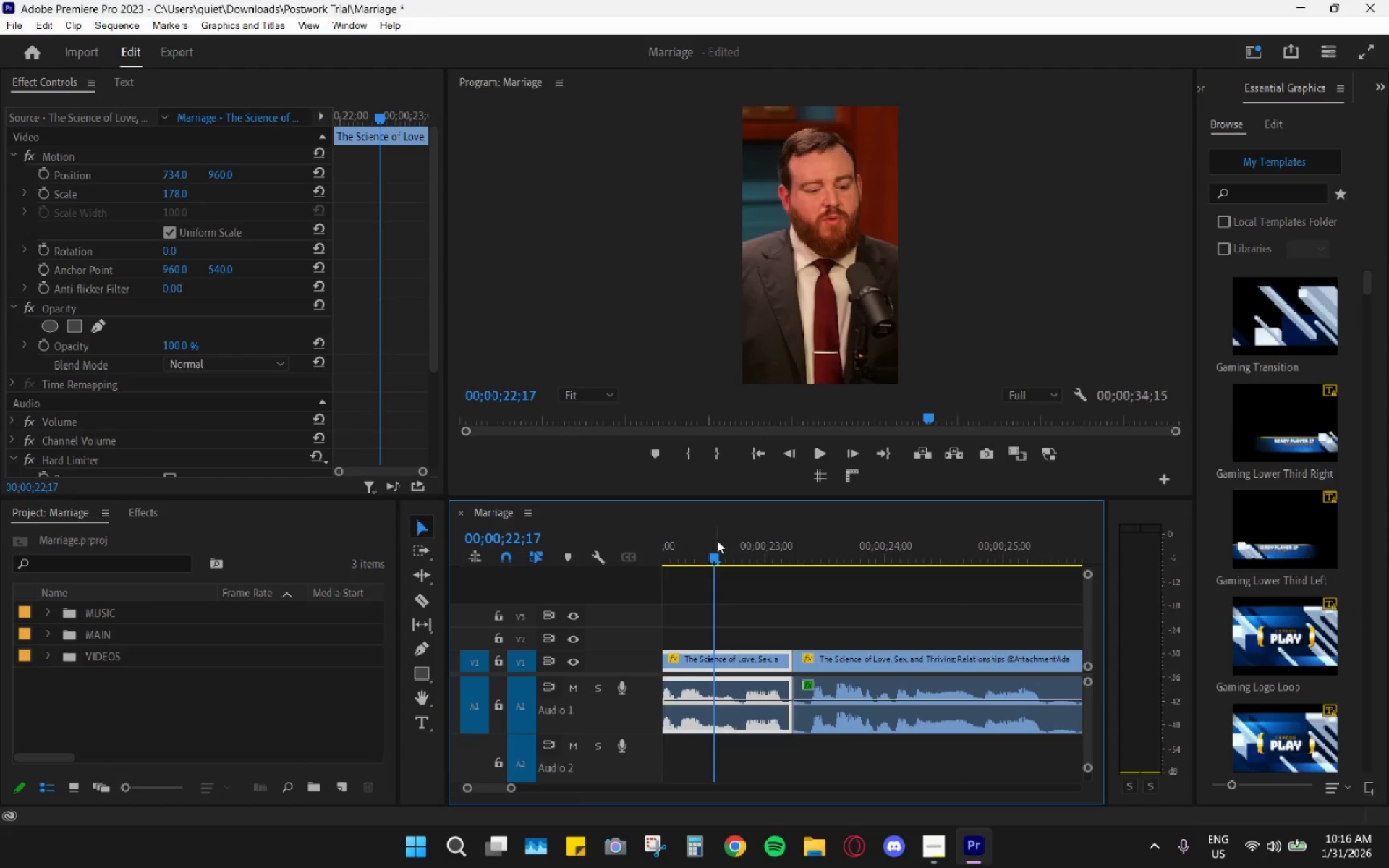 
key(Space)
 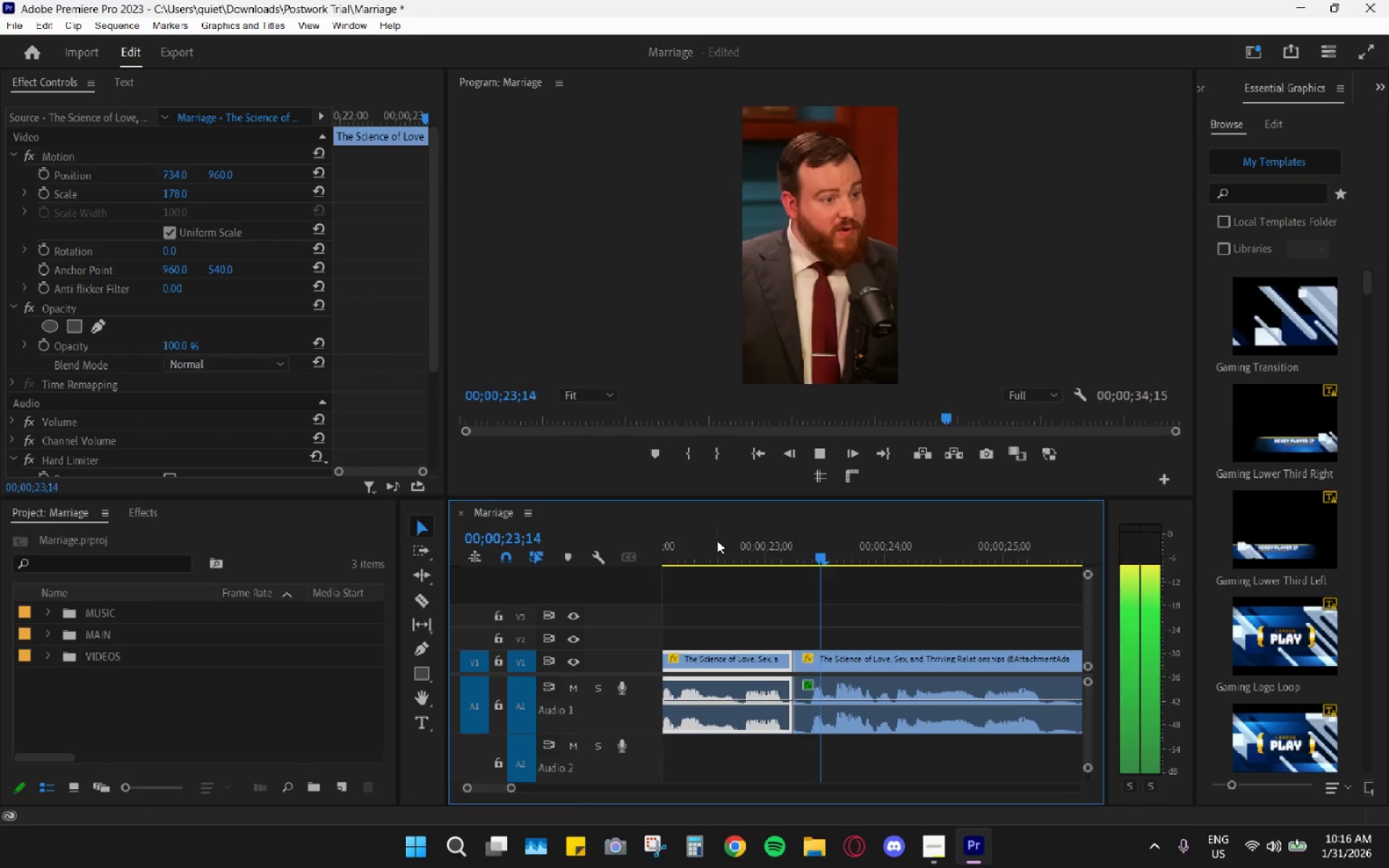 
key(Space)
 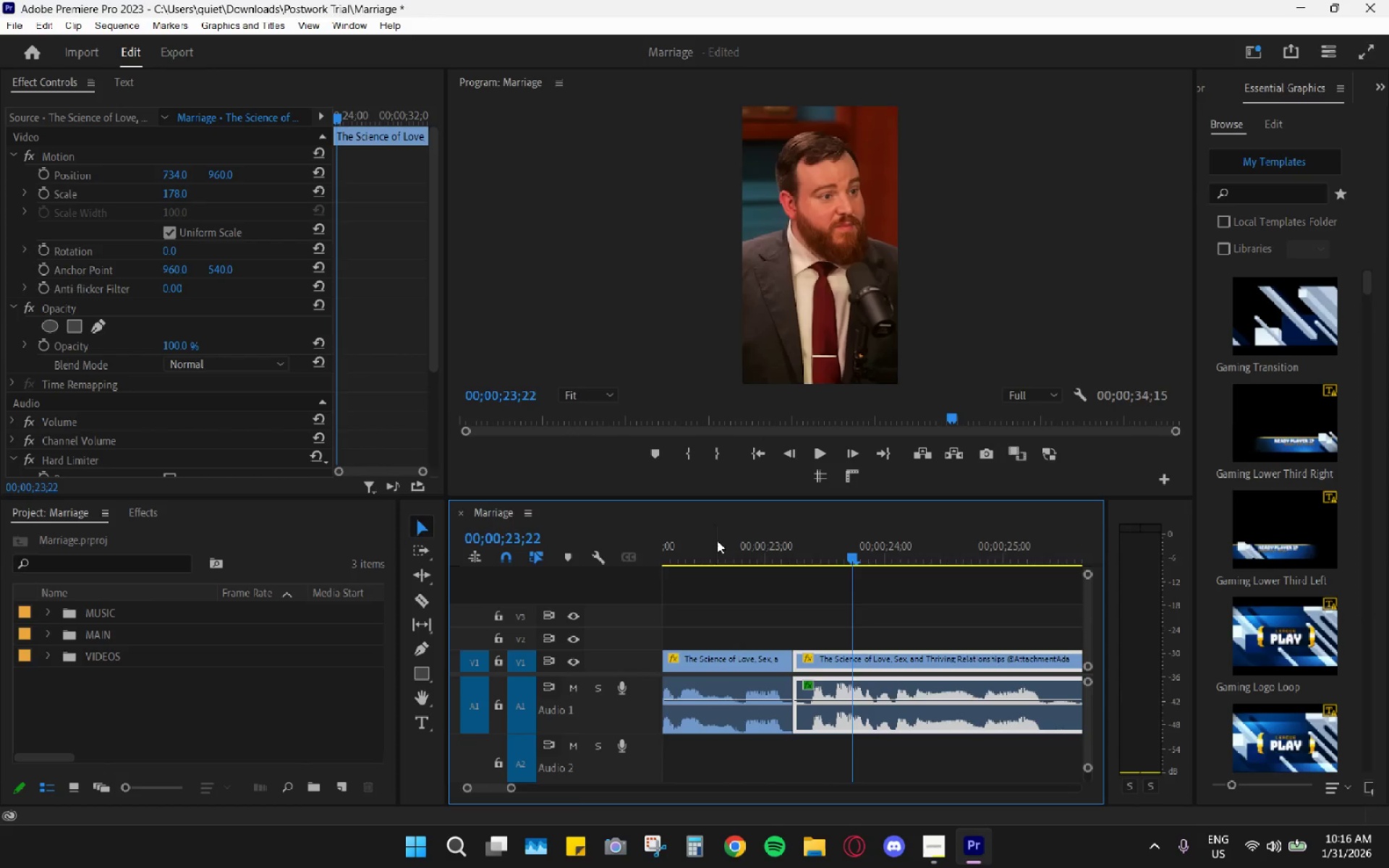 
left_click([734, 527])
 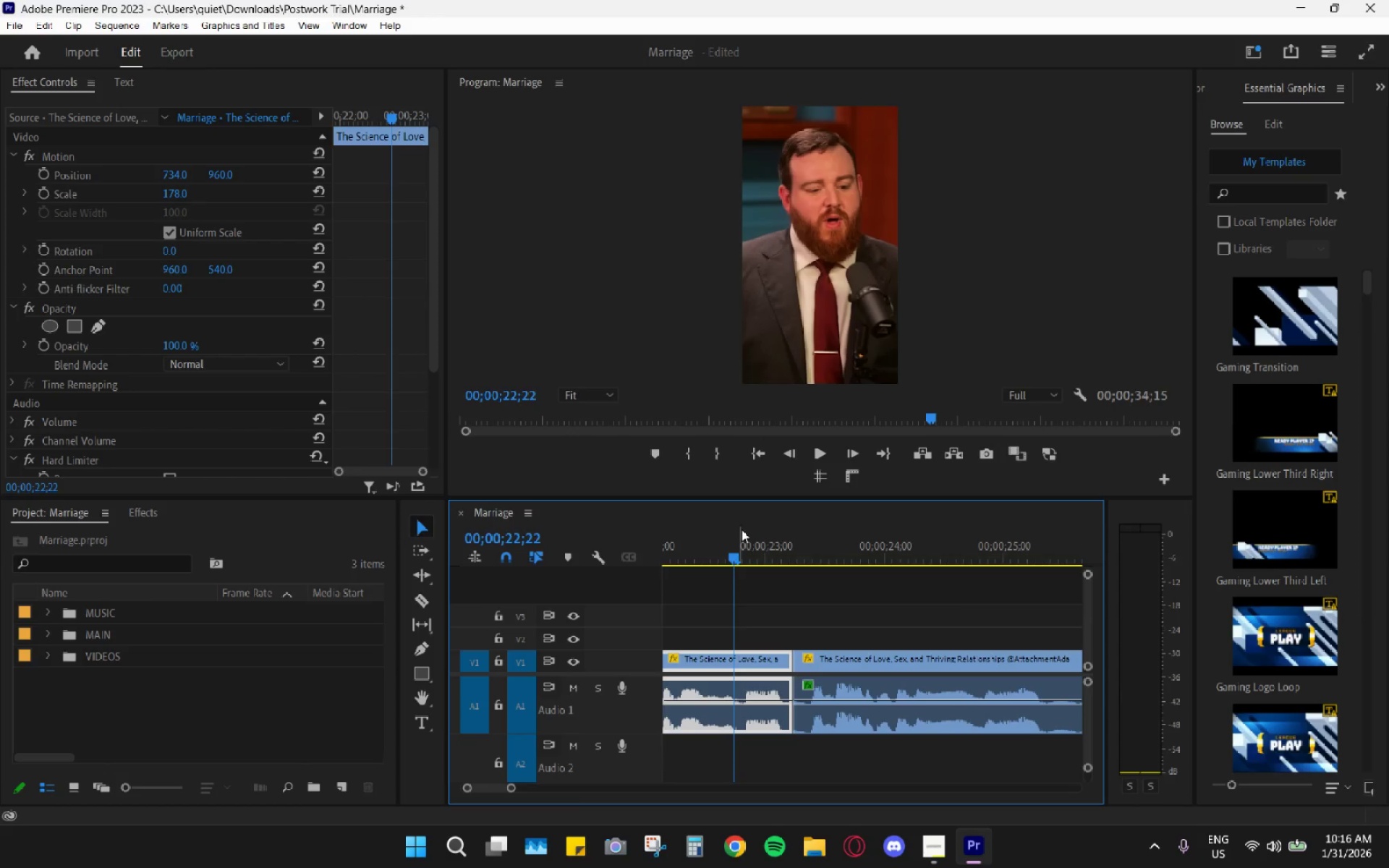 
key(Space)
 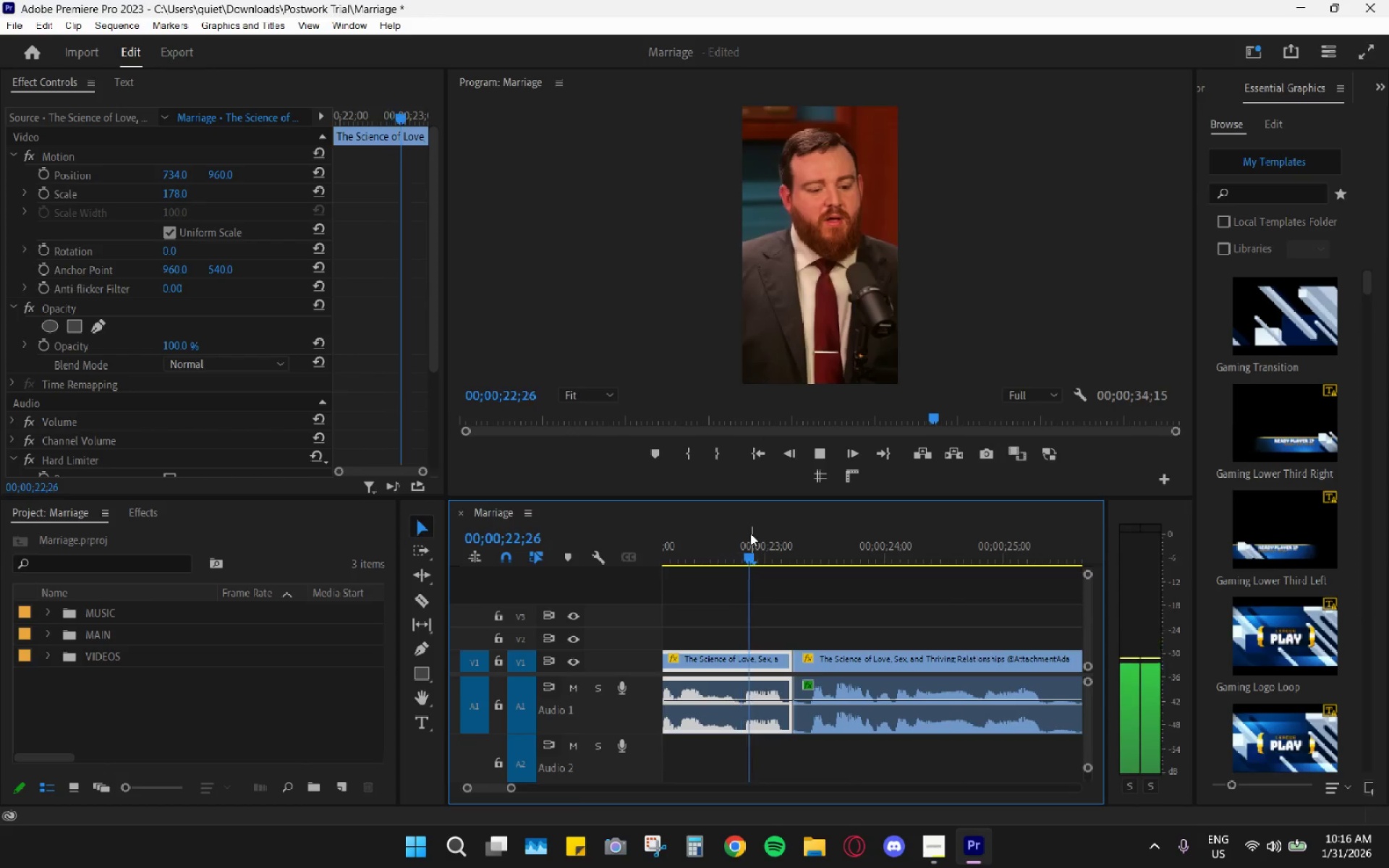 
key(Space)
 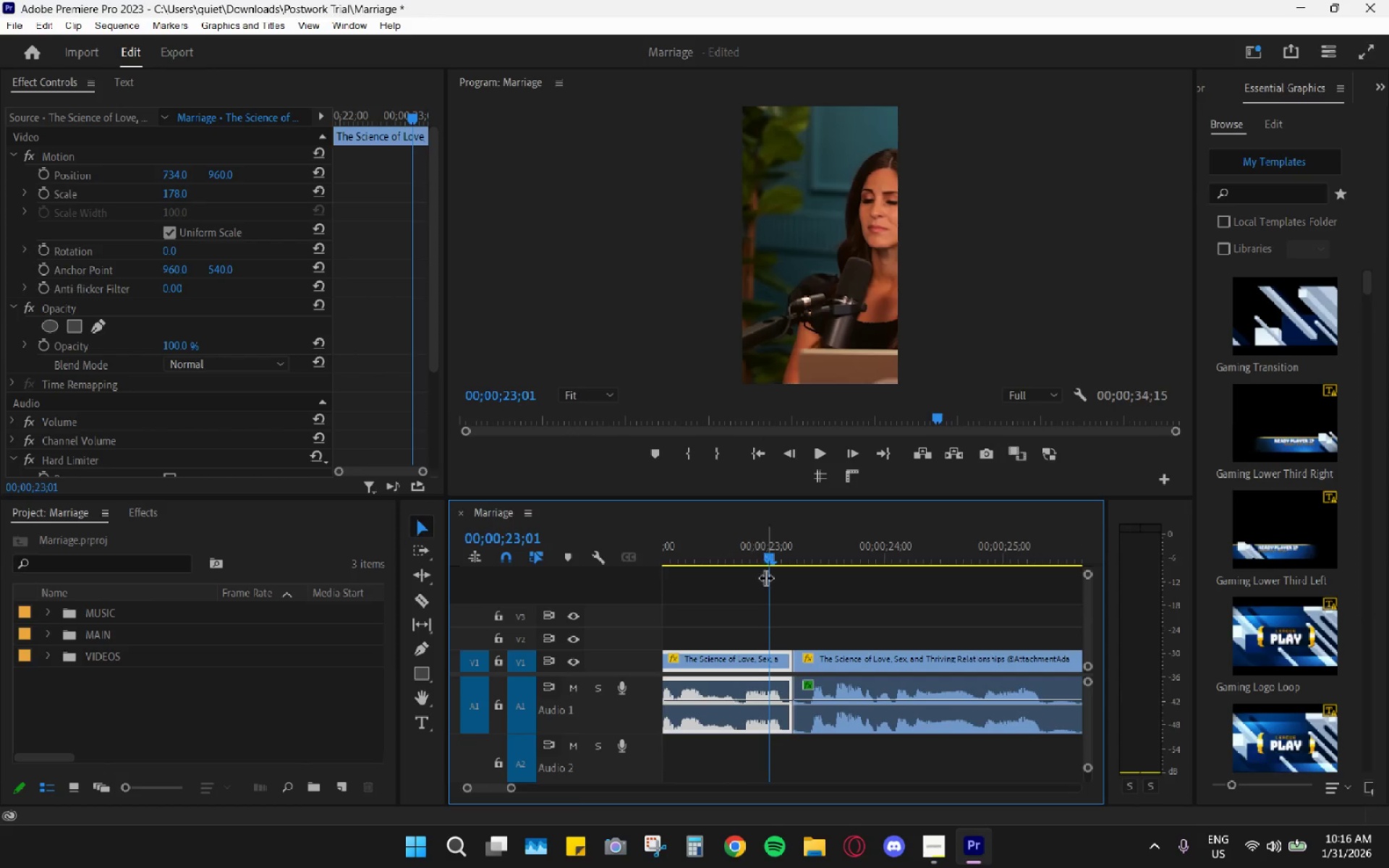 
hold_key(key=AltLeft, duration=0.92)
scroll: coordinate [748, 676], scroll_direction: up, amount: 15.0
 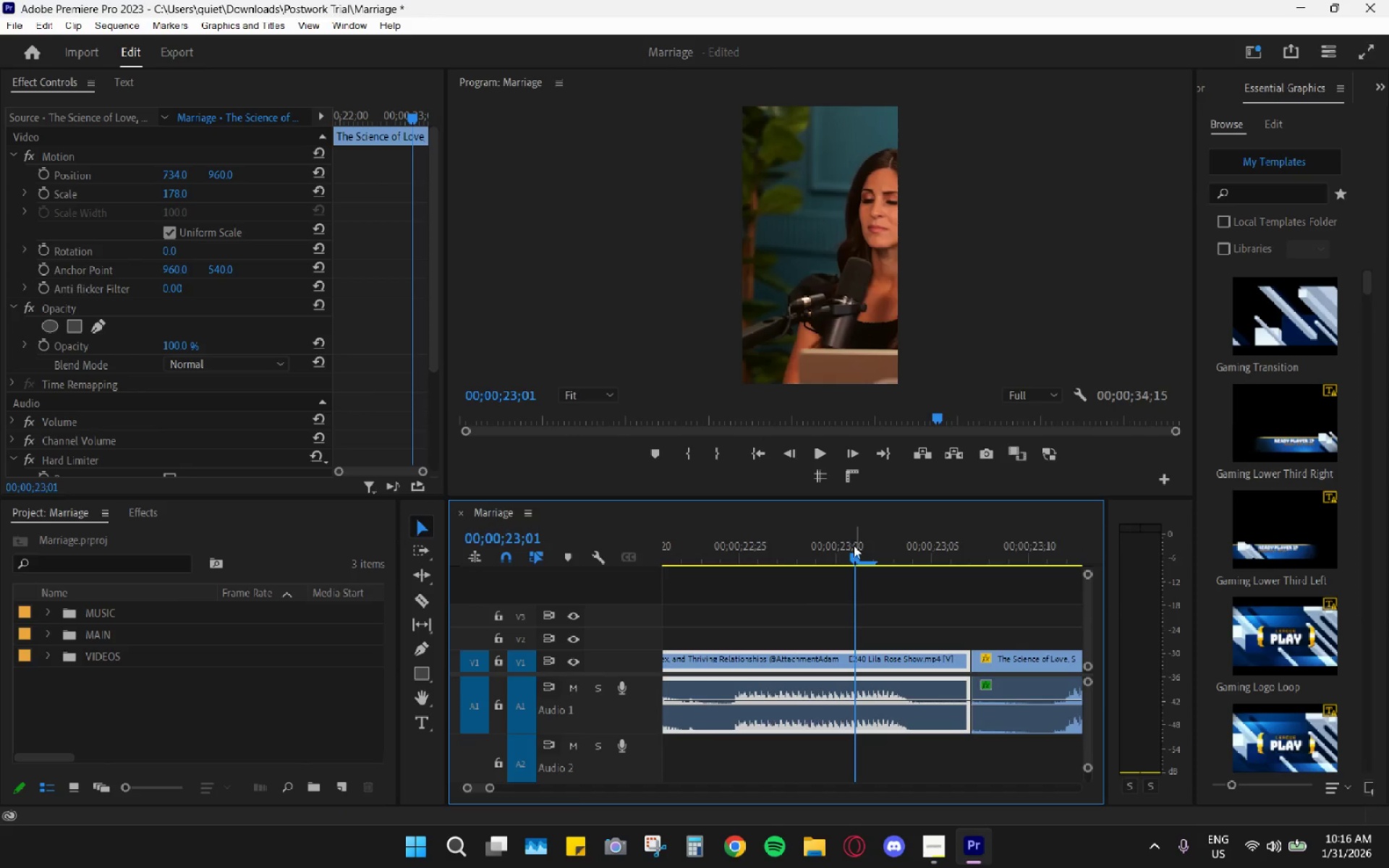 
left_click_drag(start_coordinate=[851, 559], to_coordinate=[846, 563])
 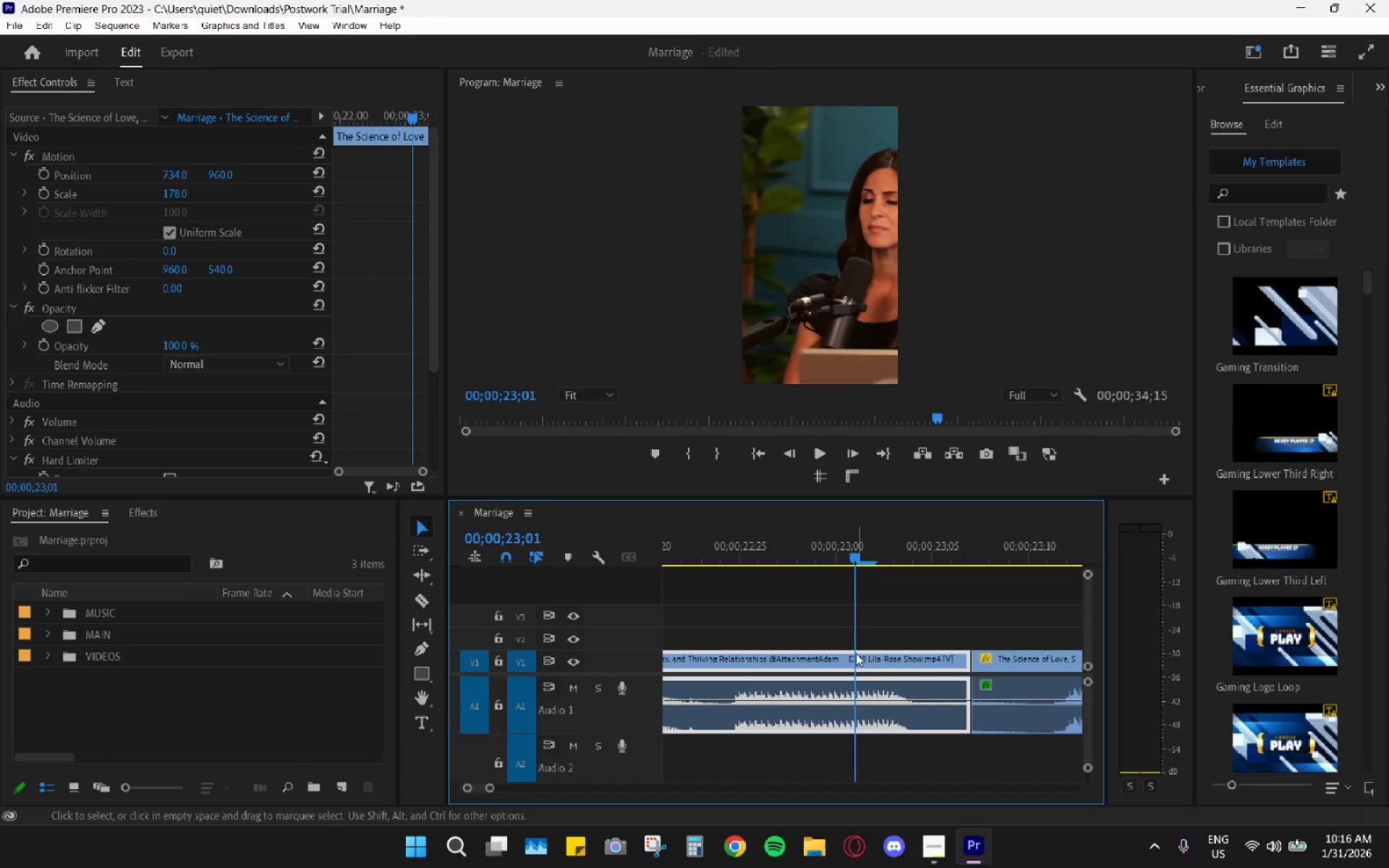 
key(C)
 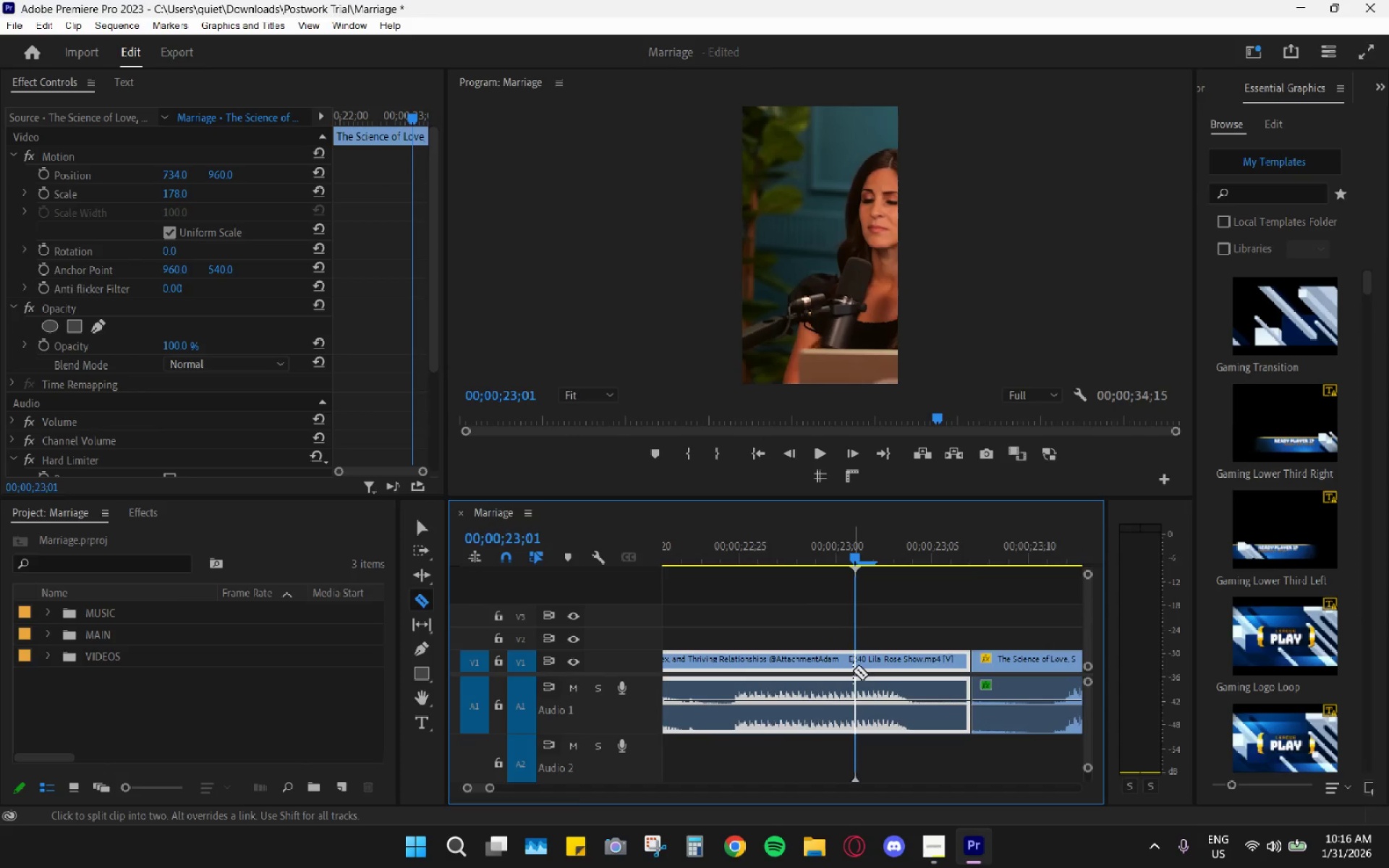 
left_click([853, 672])
 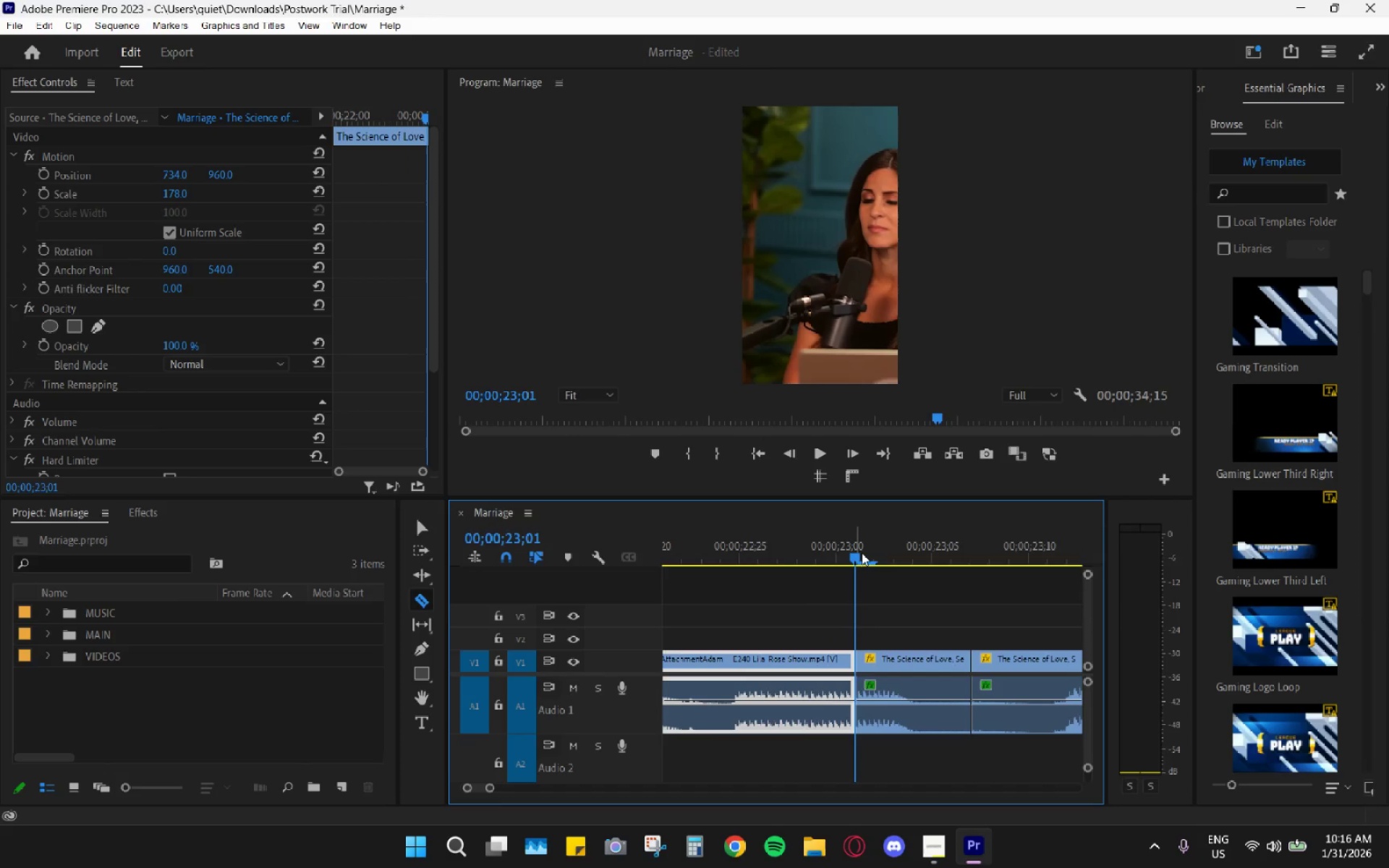 
left_click_drag(start_coordinate=[862, 553], to_coordinate=[921, 569])
 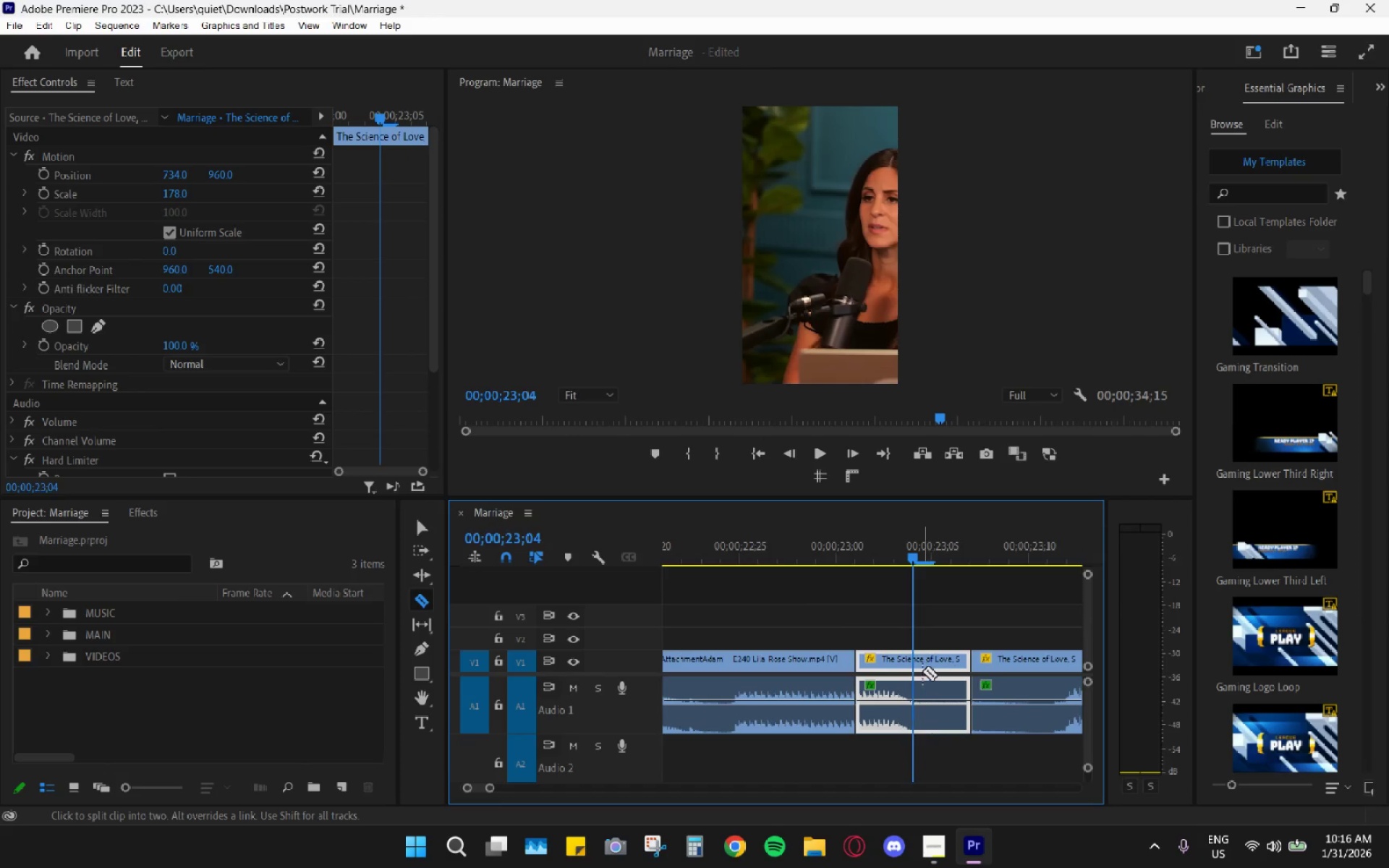 
key(V)
 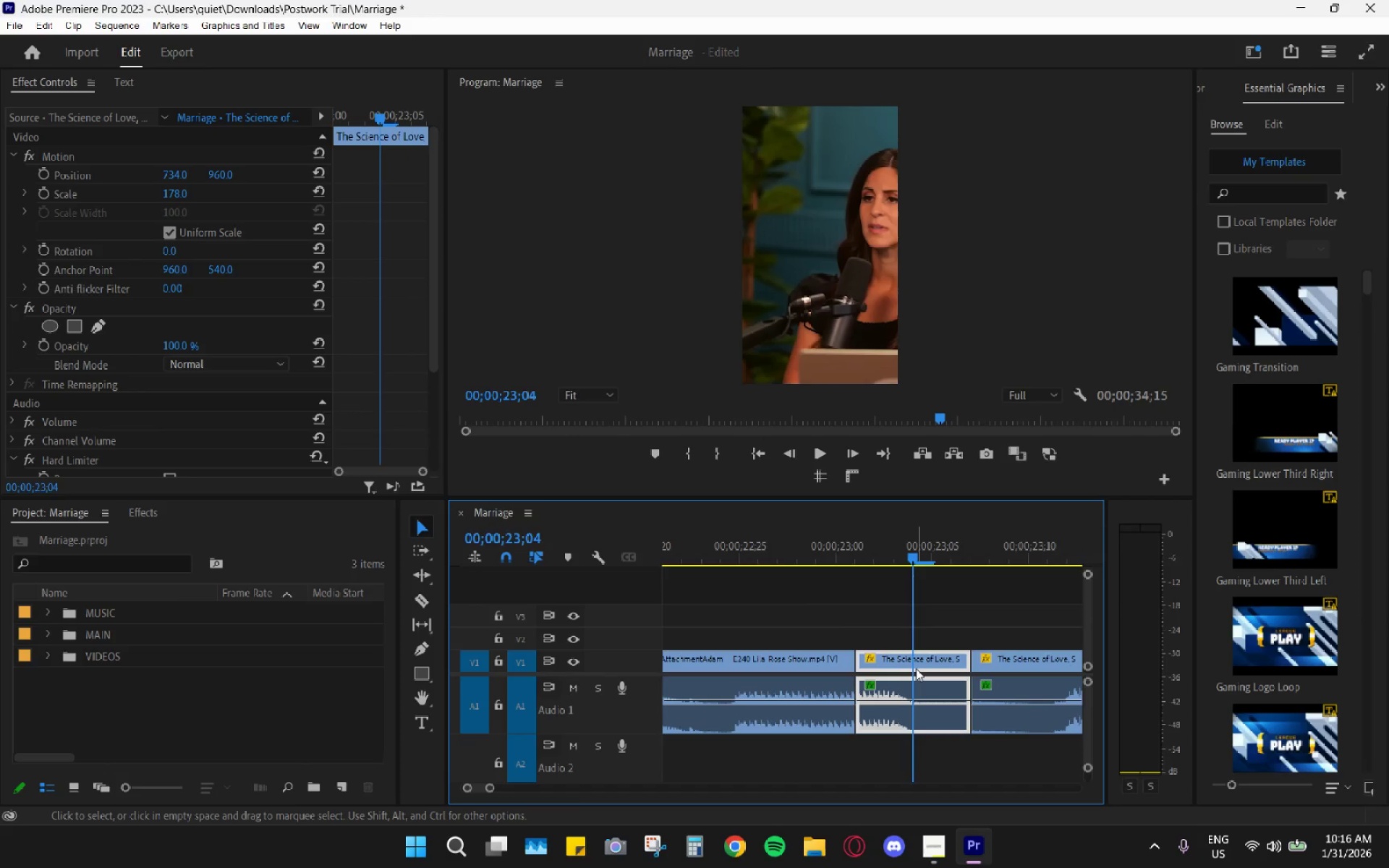 
left_click([916, 668])
 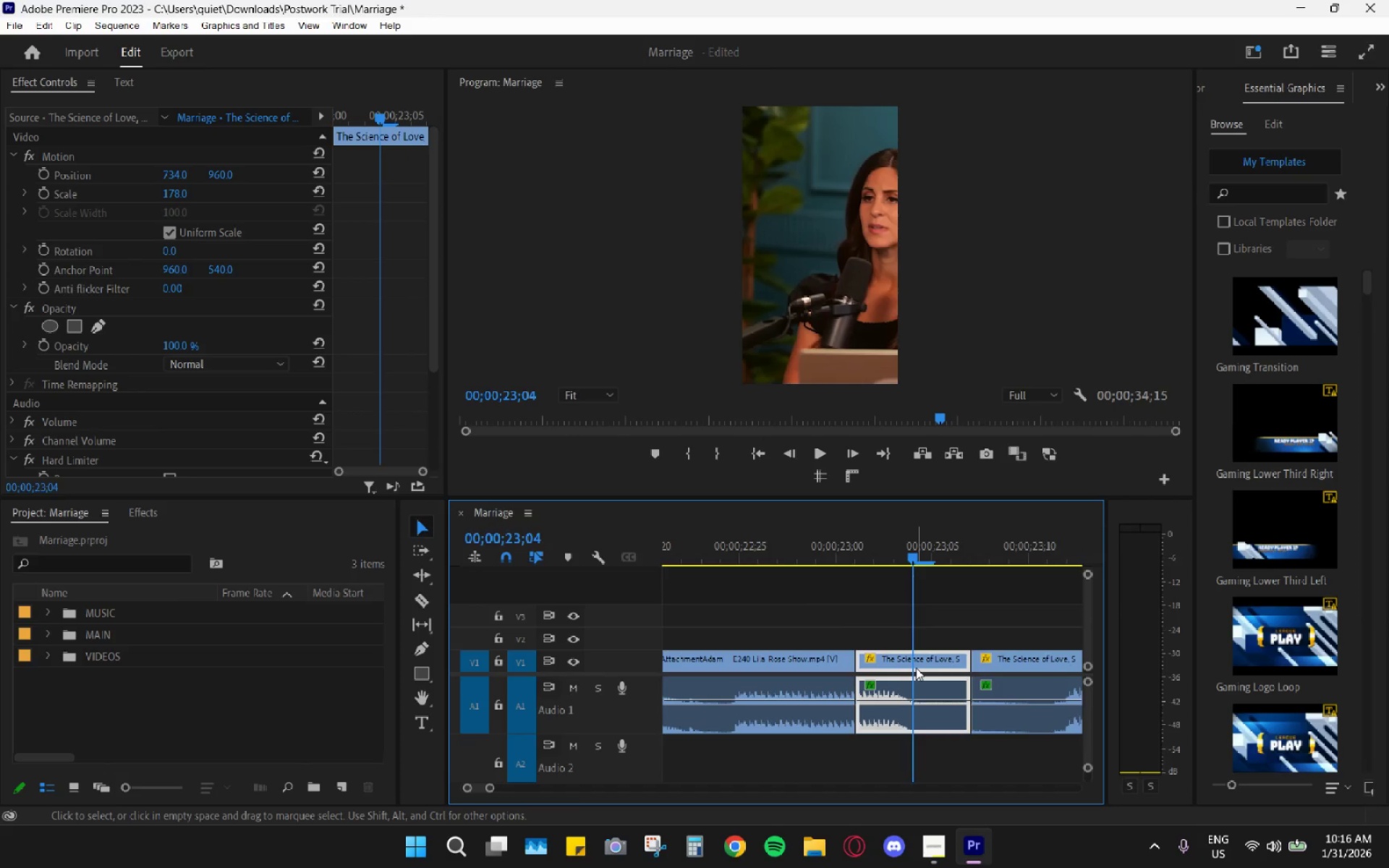 
key(Control+ControlLeft)
 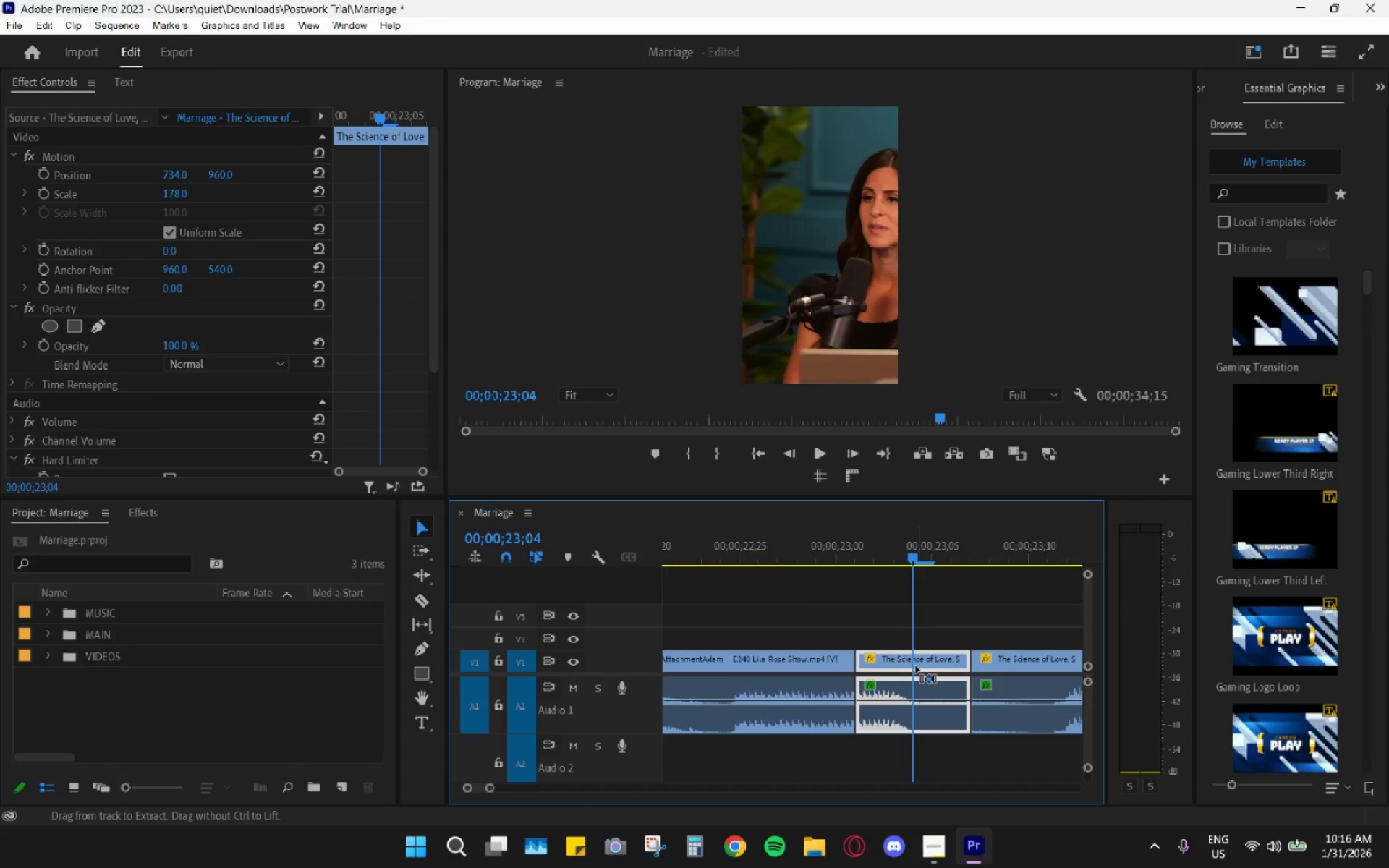 
key(Control+V)
 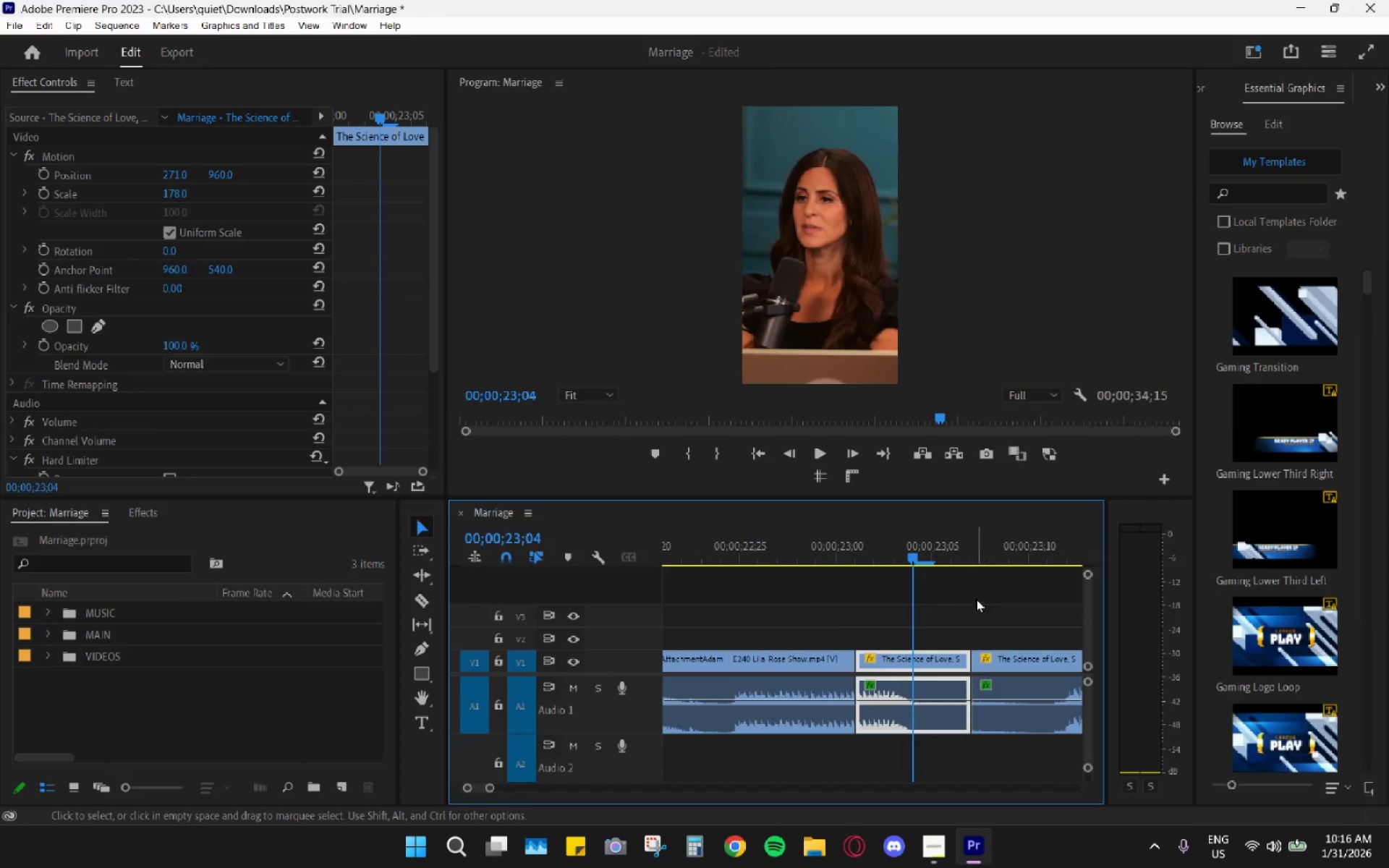 
left_click_drag(start_coordinate=[1011, 524], to_coordinate=[1017, 527])
 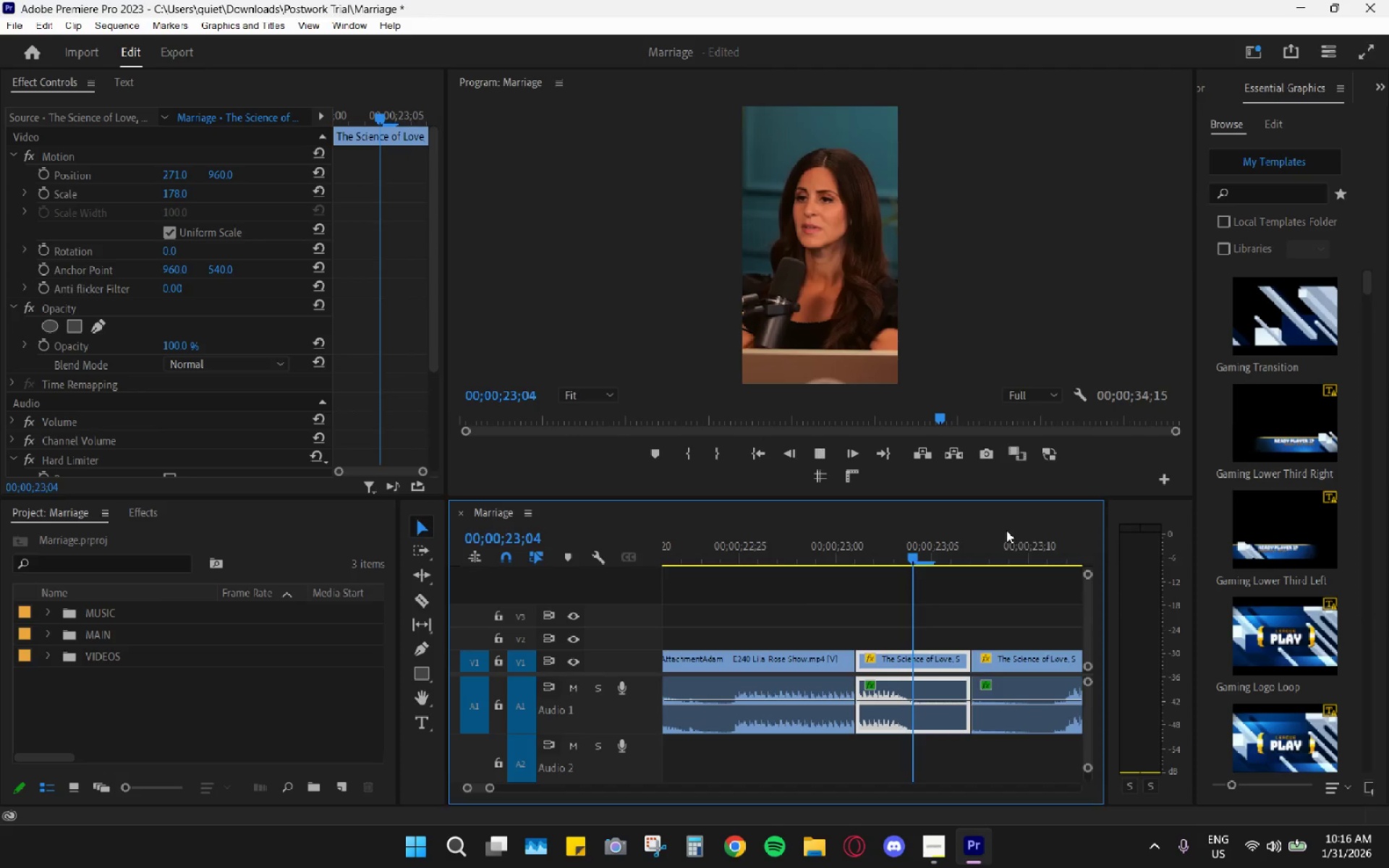 
key(Space)
 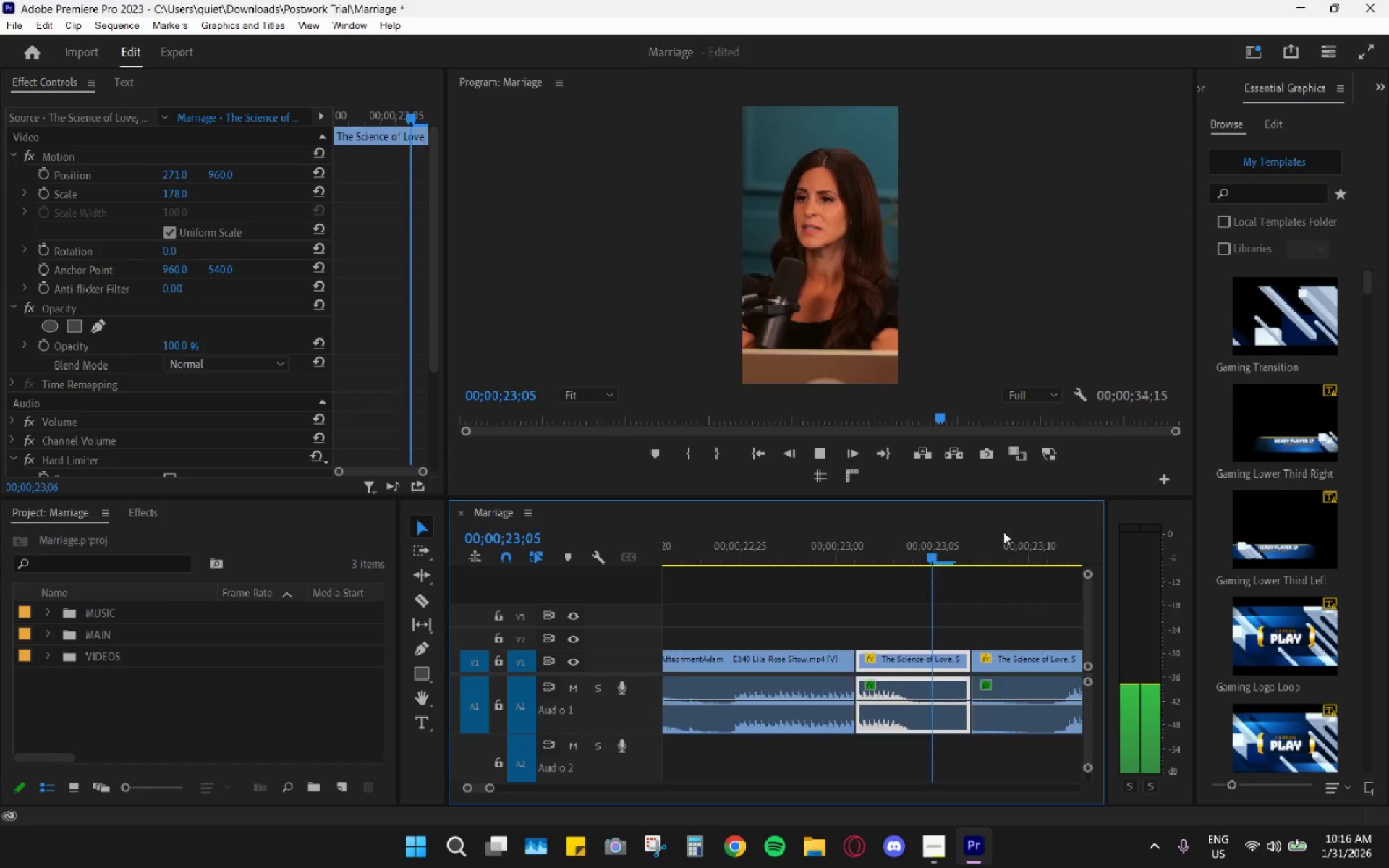 
key(Space)
 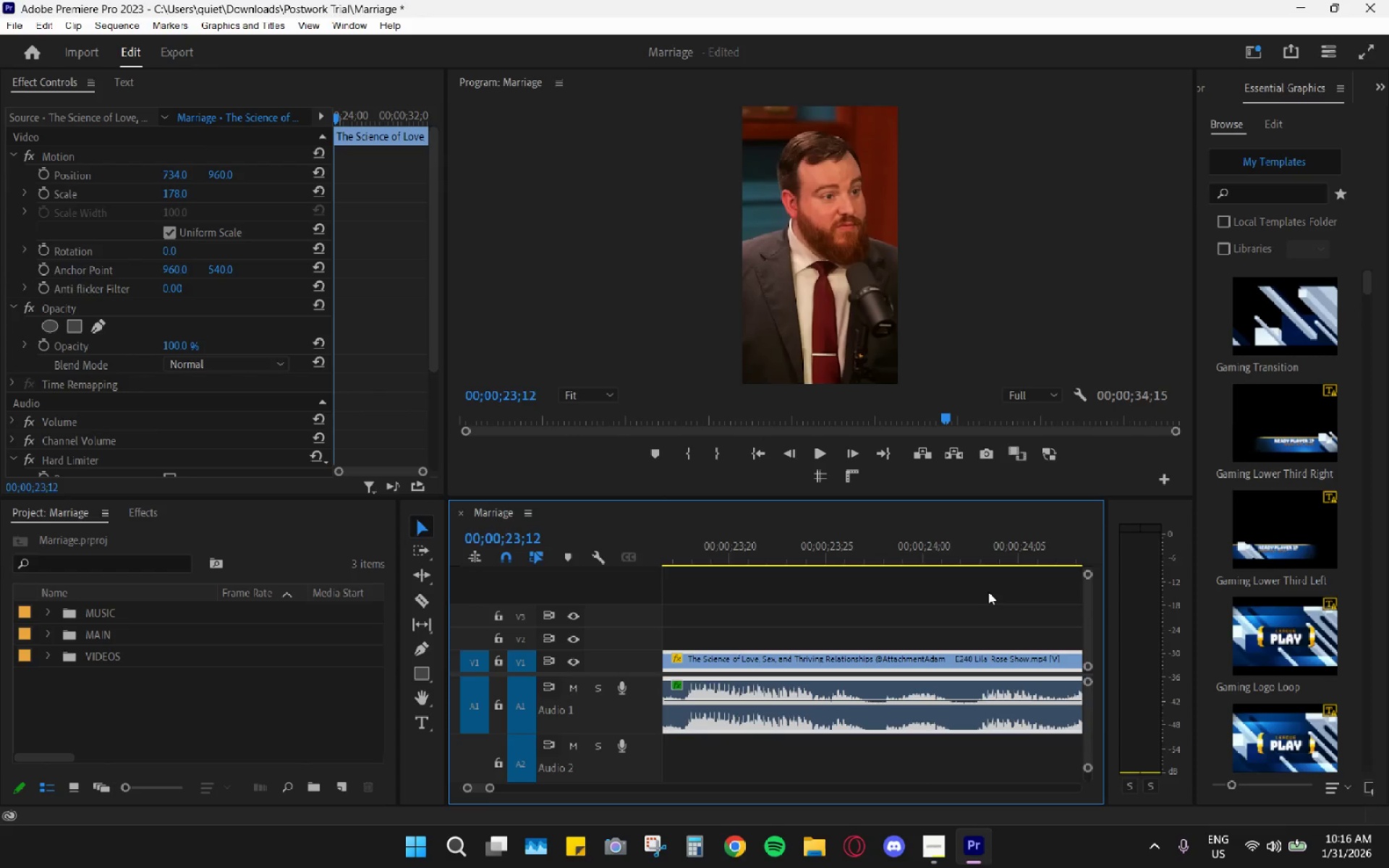 
scroll: coordinate [854, 659], scroll_direction: up, amount: 11.0
 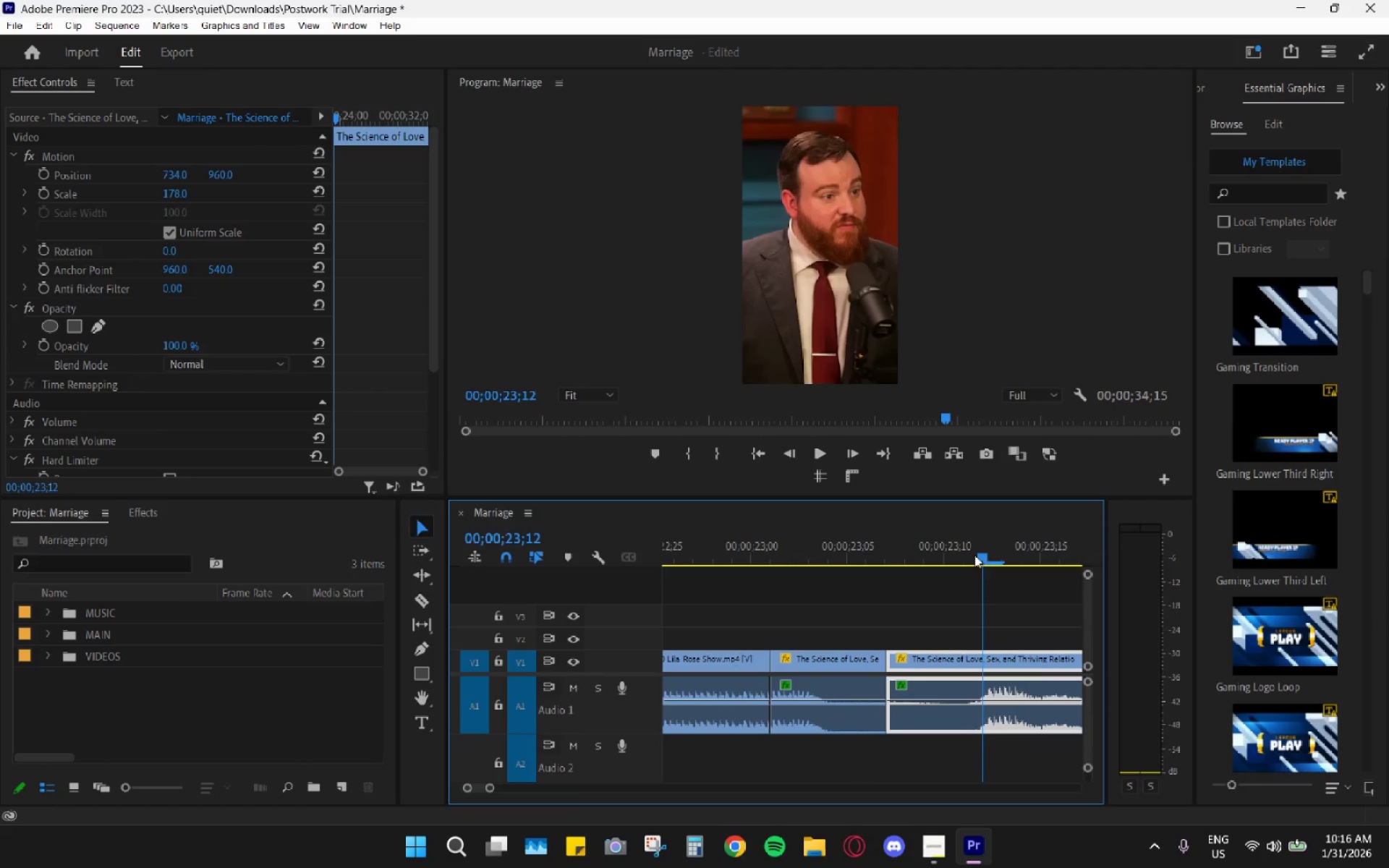 
left_click_drag(start_coordinate=[982, 555], to_coordinate=[975, 565])
 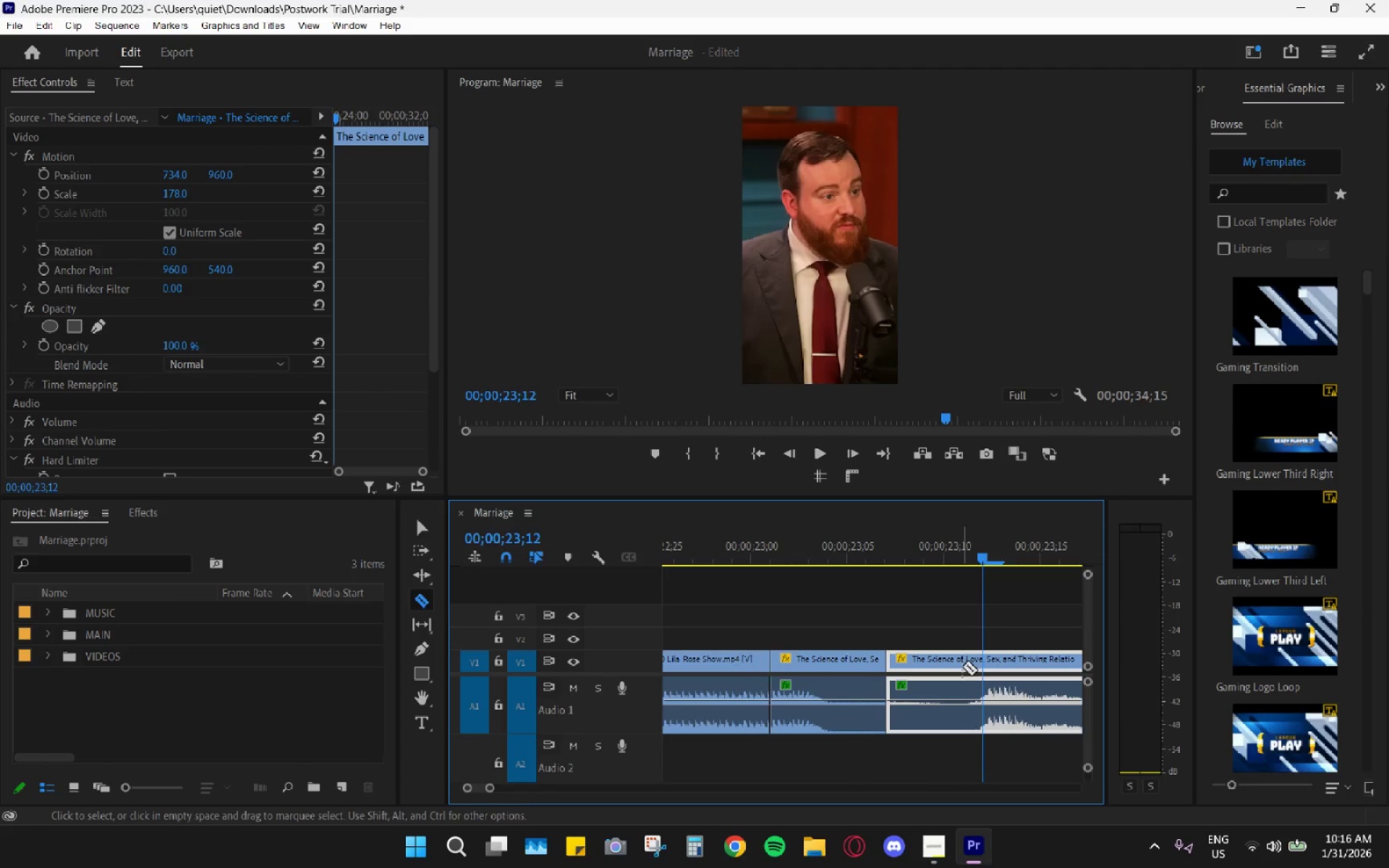 
type(cv)
 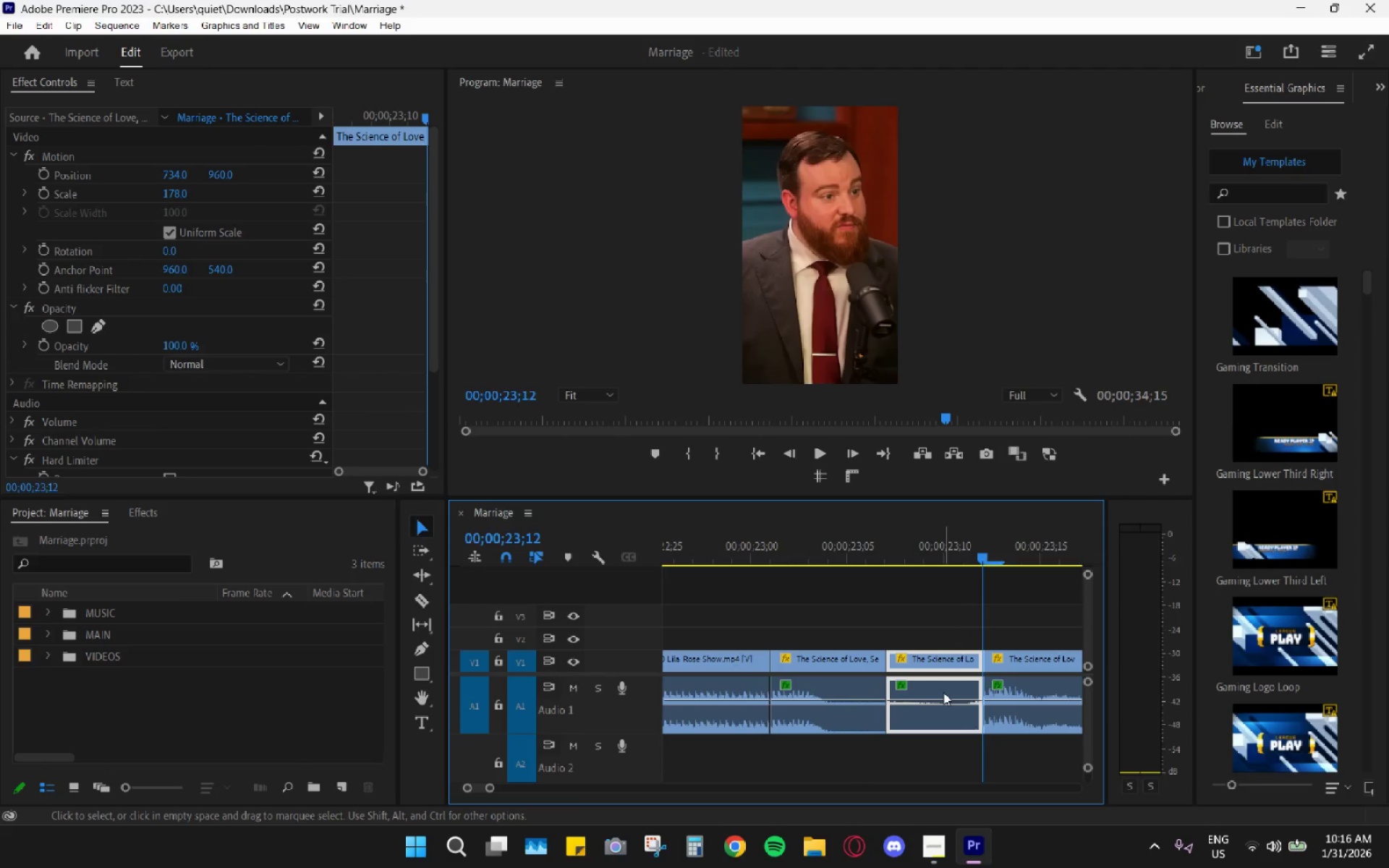 
left_click_drag(start_coordinate=[985, 693], to_coordinate=[980, 695])
 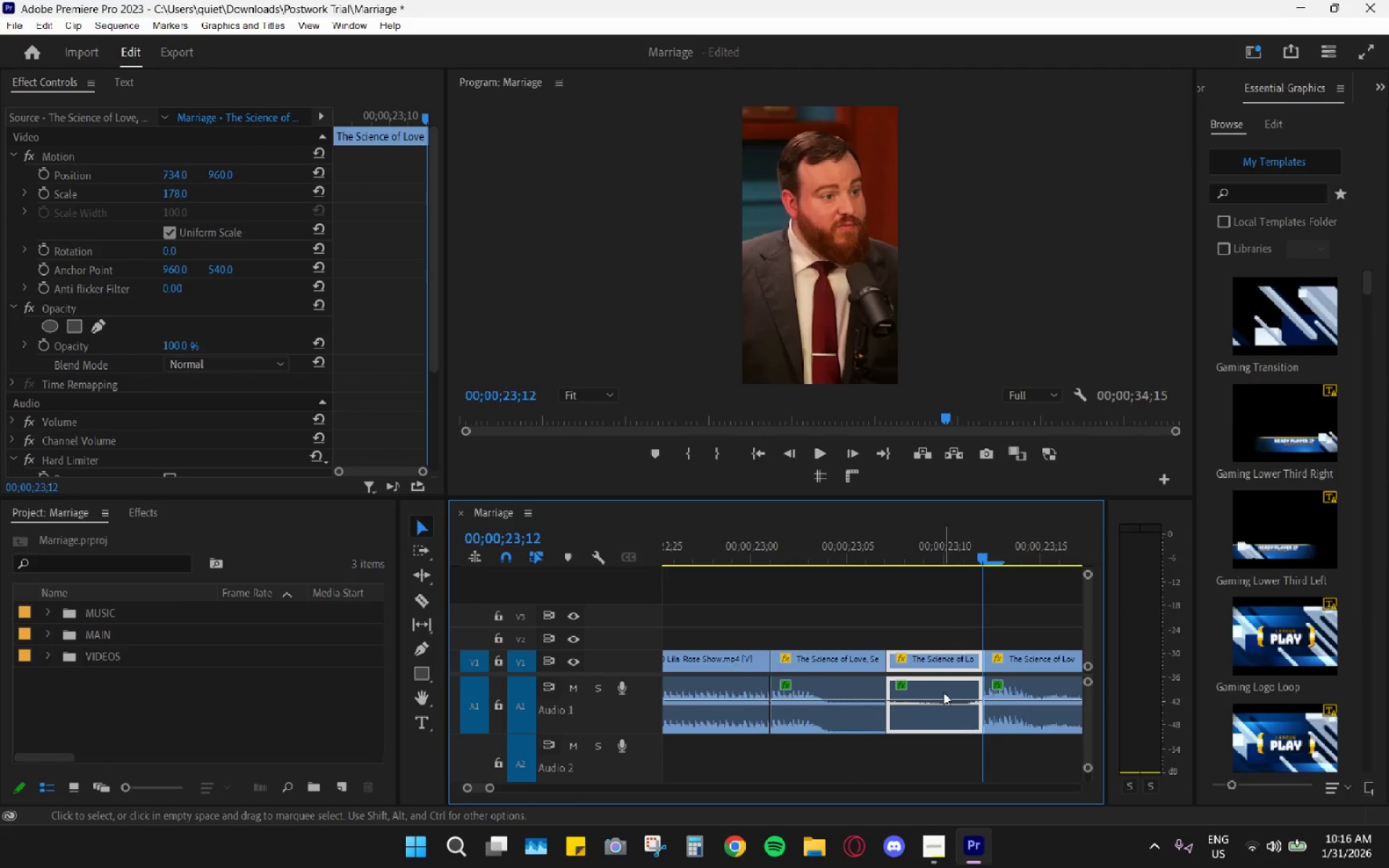 
double_click([943, 692])
 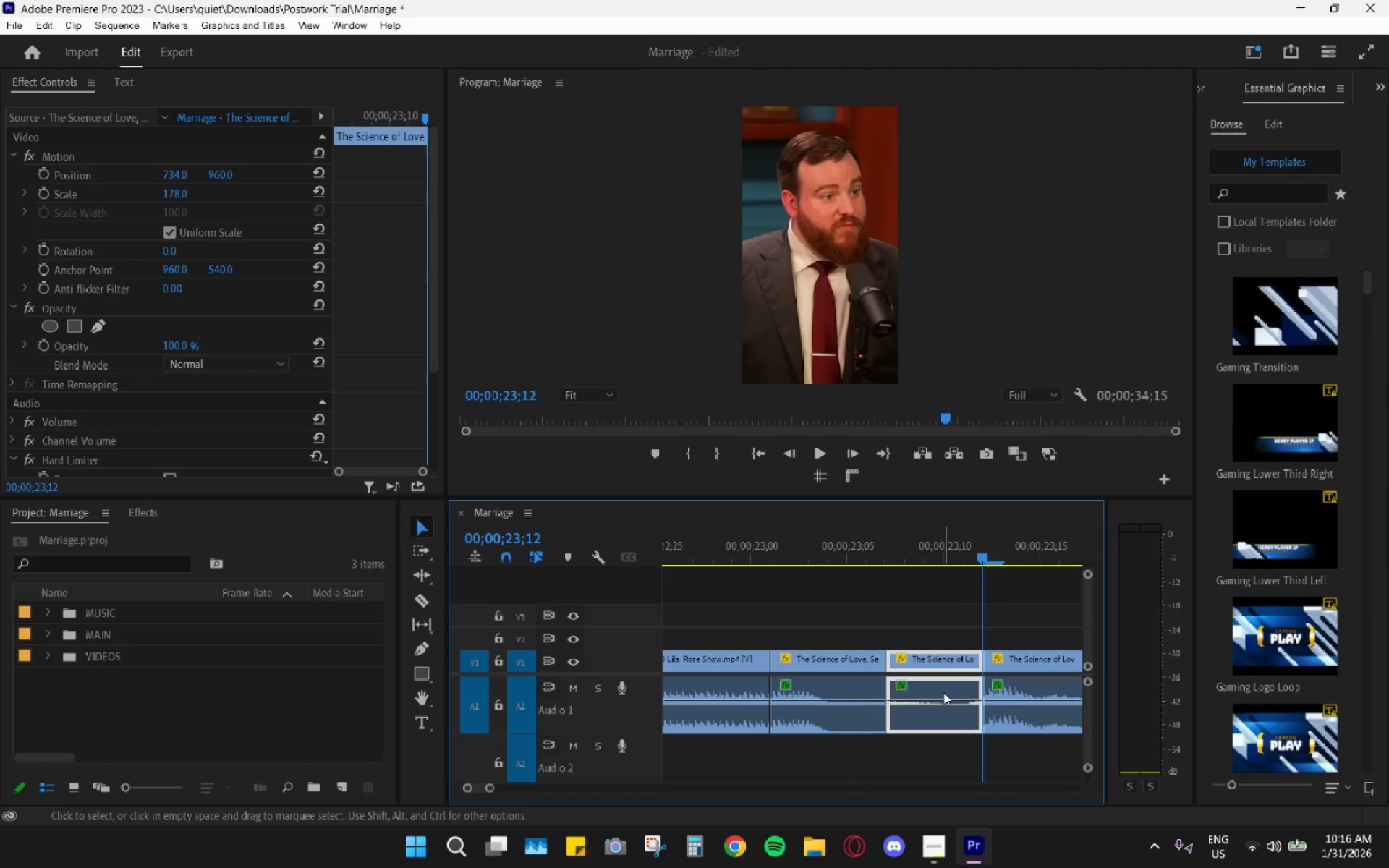 
key(Control+V)
 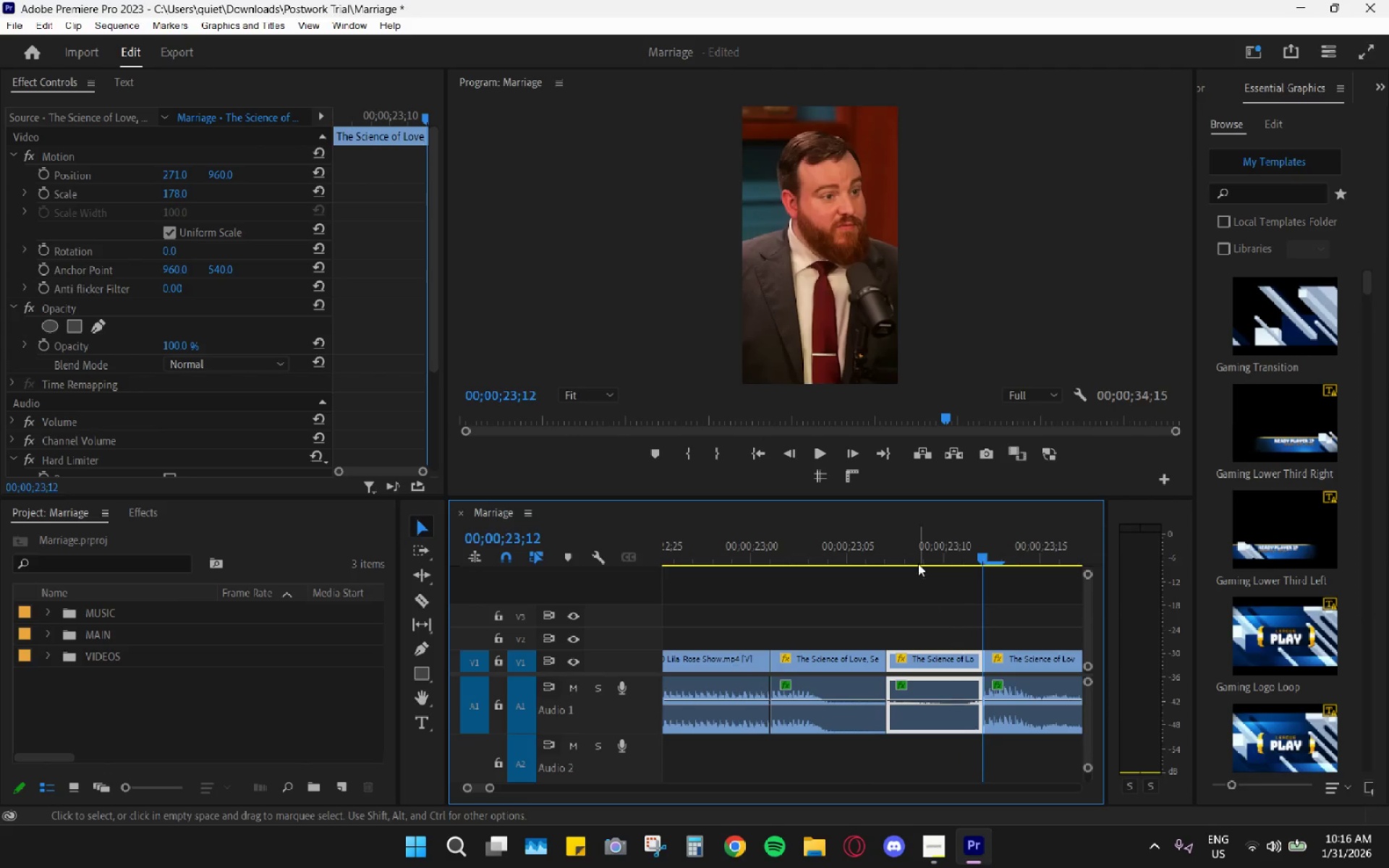 
left_click([918, 544])
 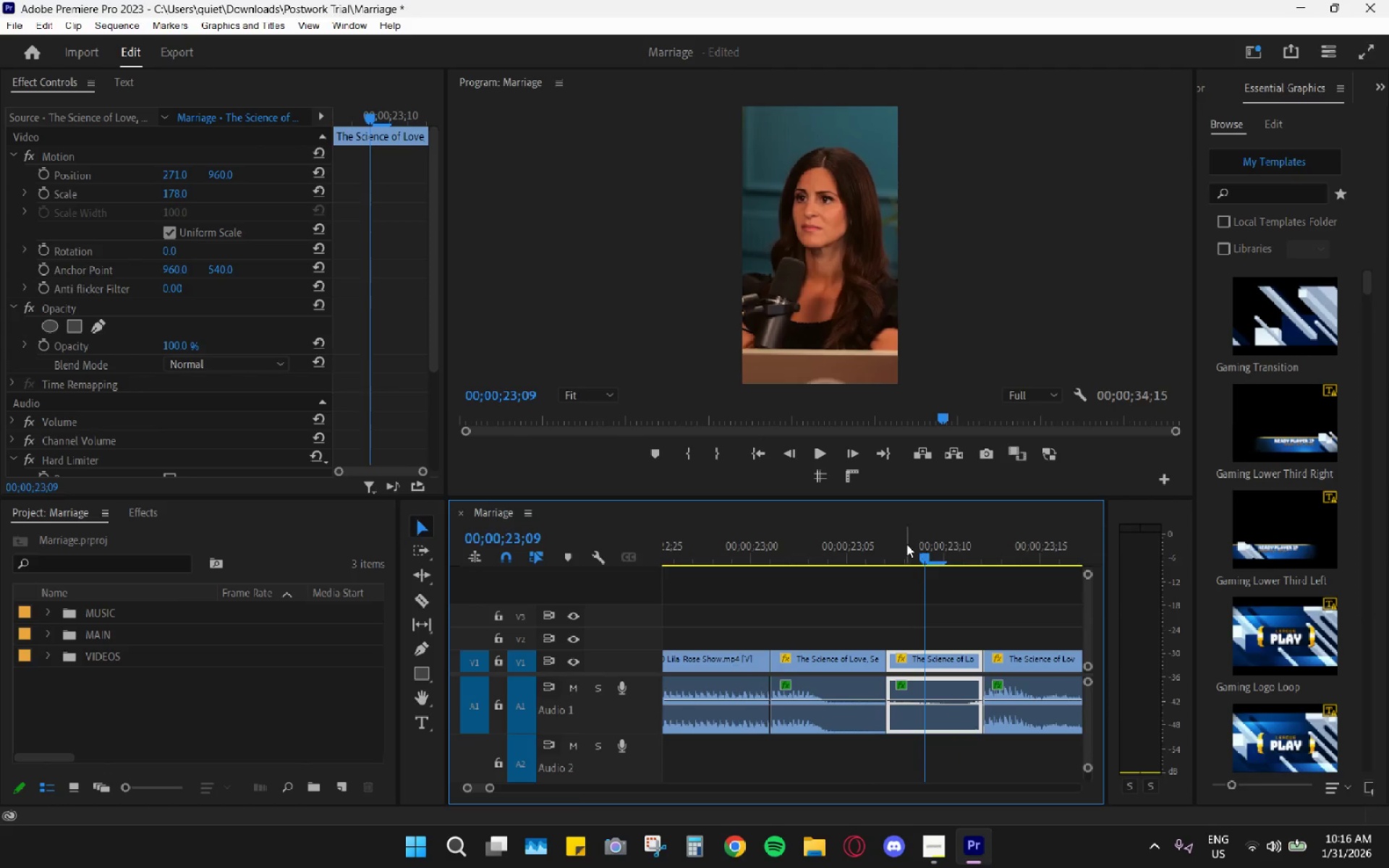 
left_click_drag(start_coordinate=[877, 537], to_coordinate=[676, 544])
 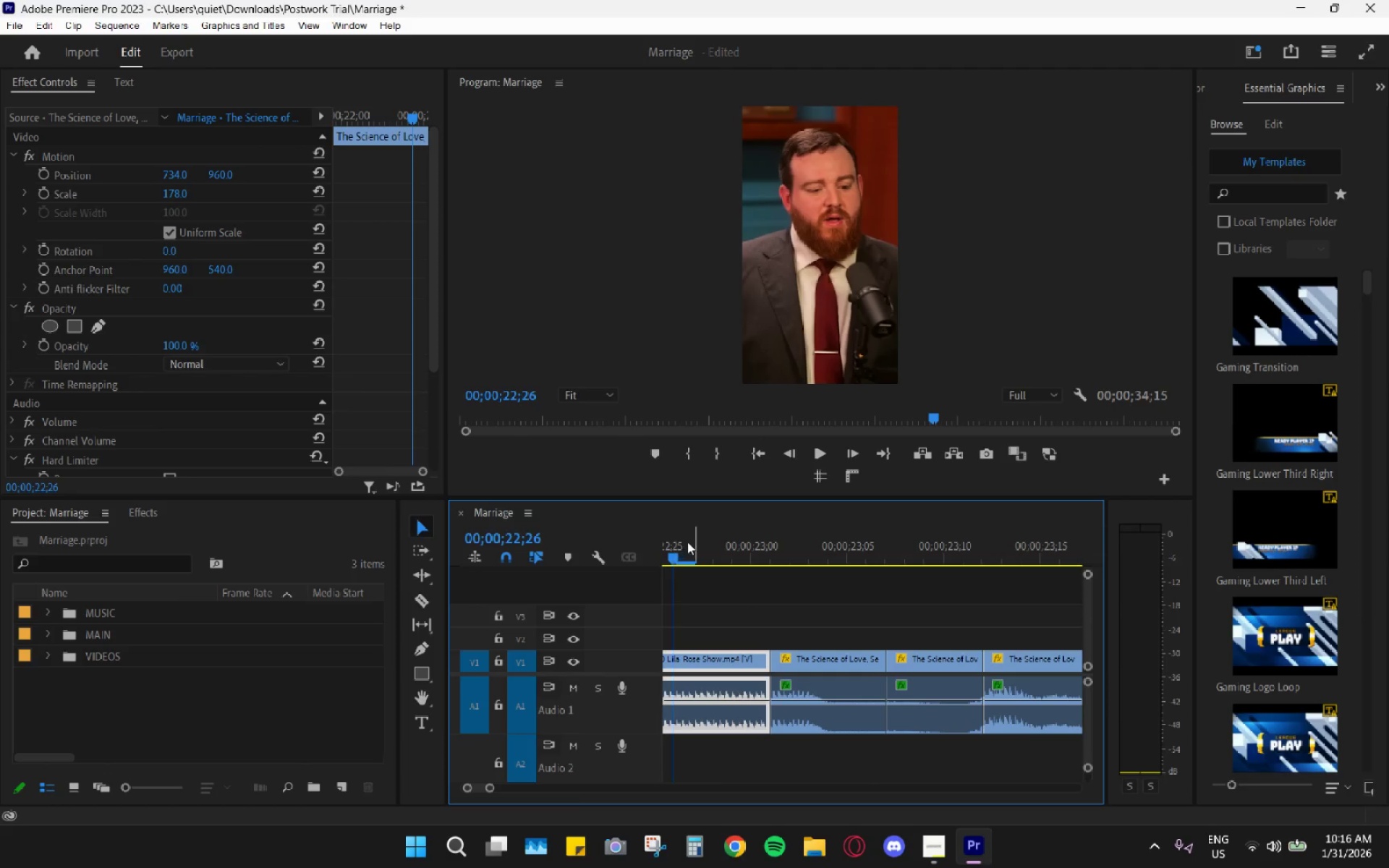 
key(Space)
 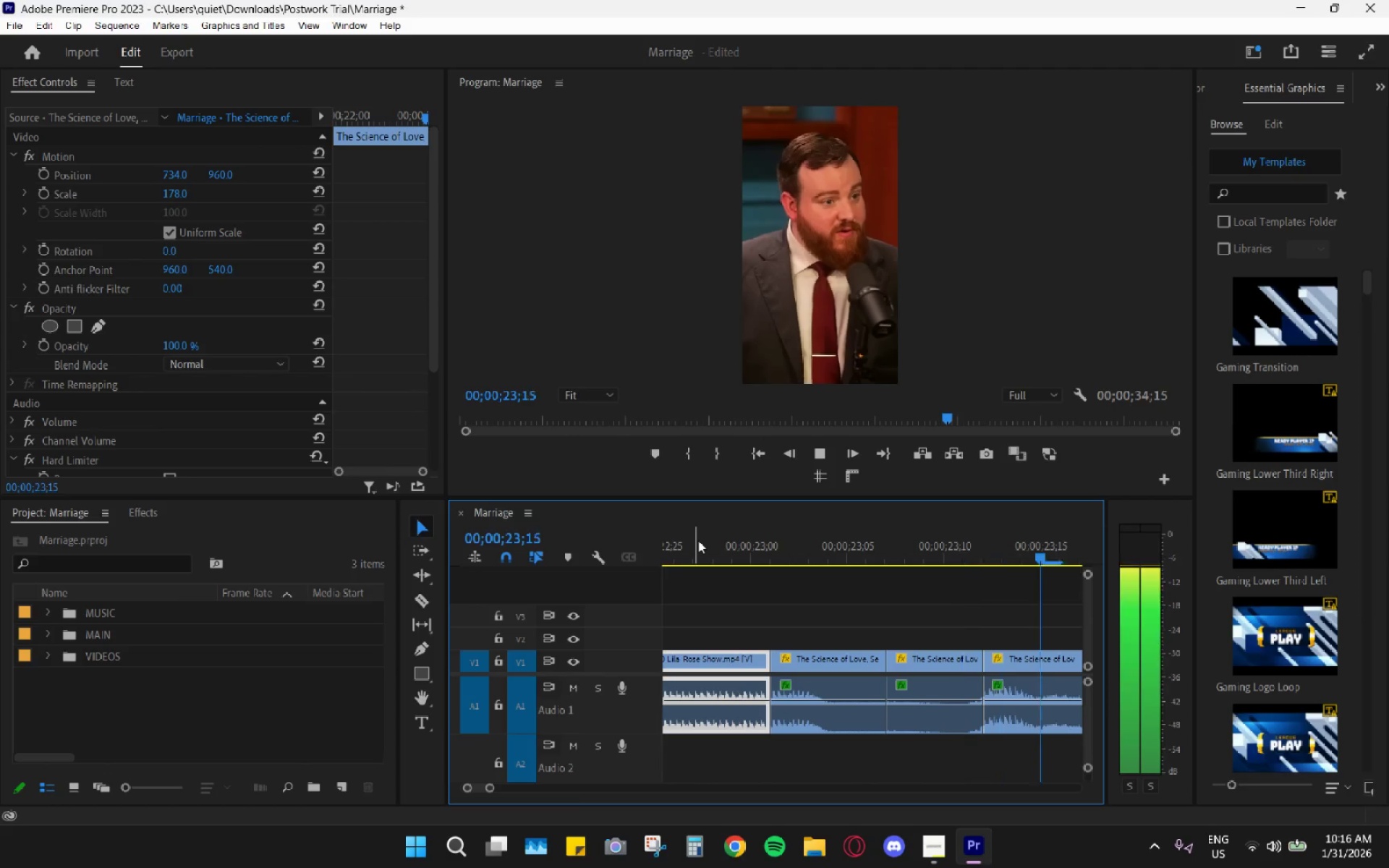 
key(Space)
 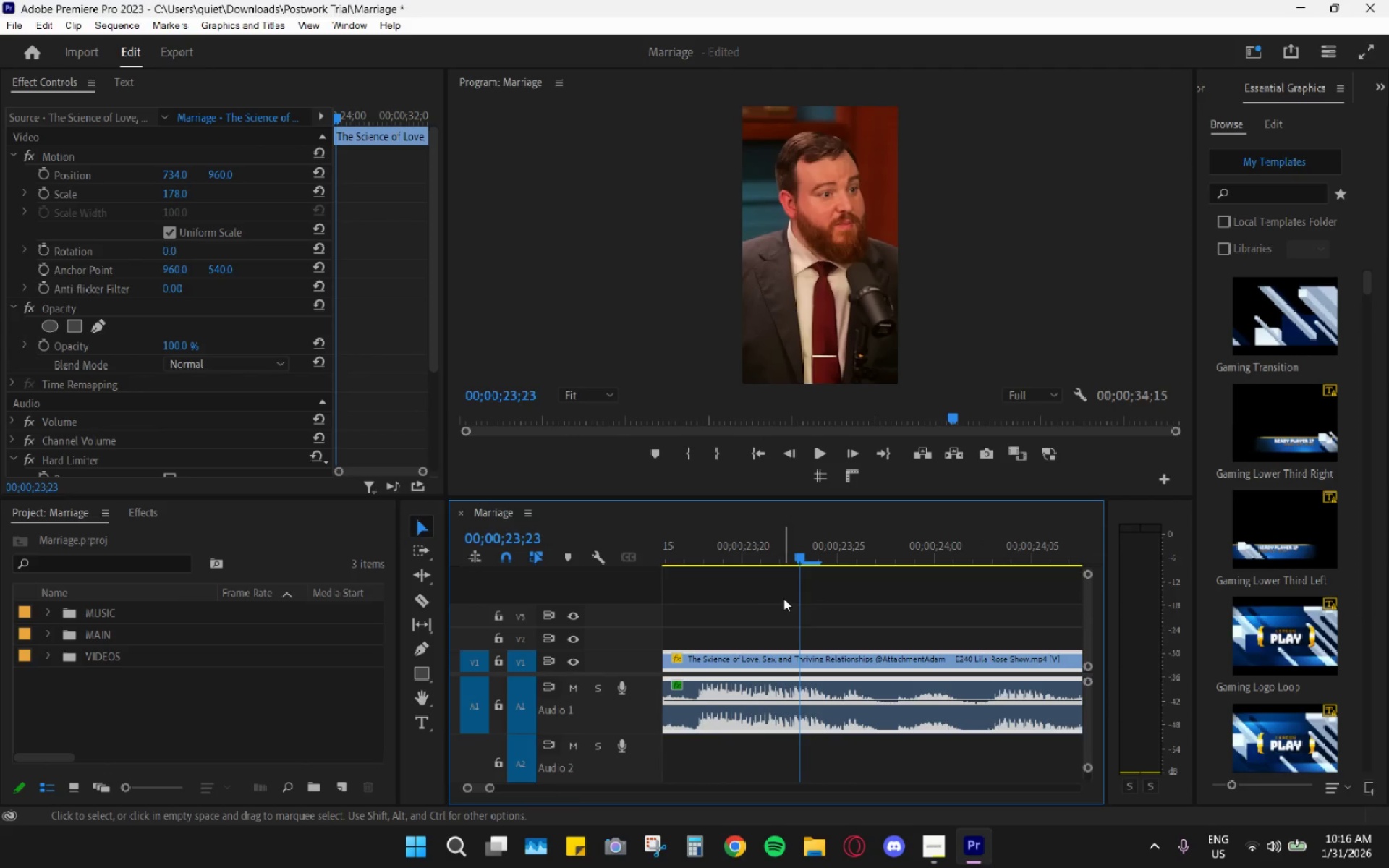 
hold_key(key=AltLeft, duration=0.52)
 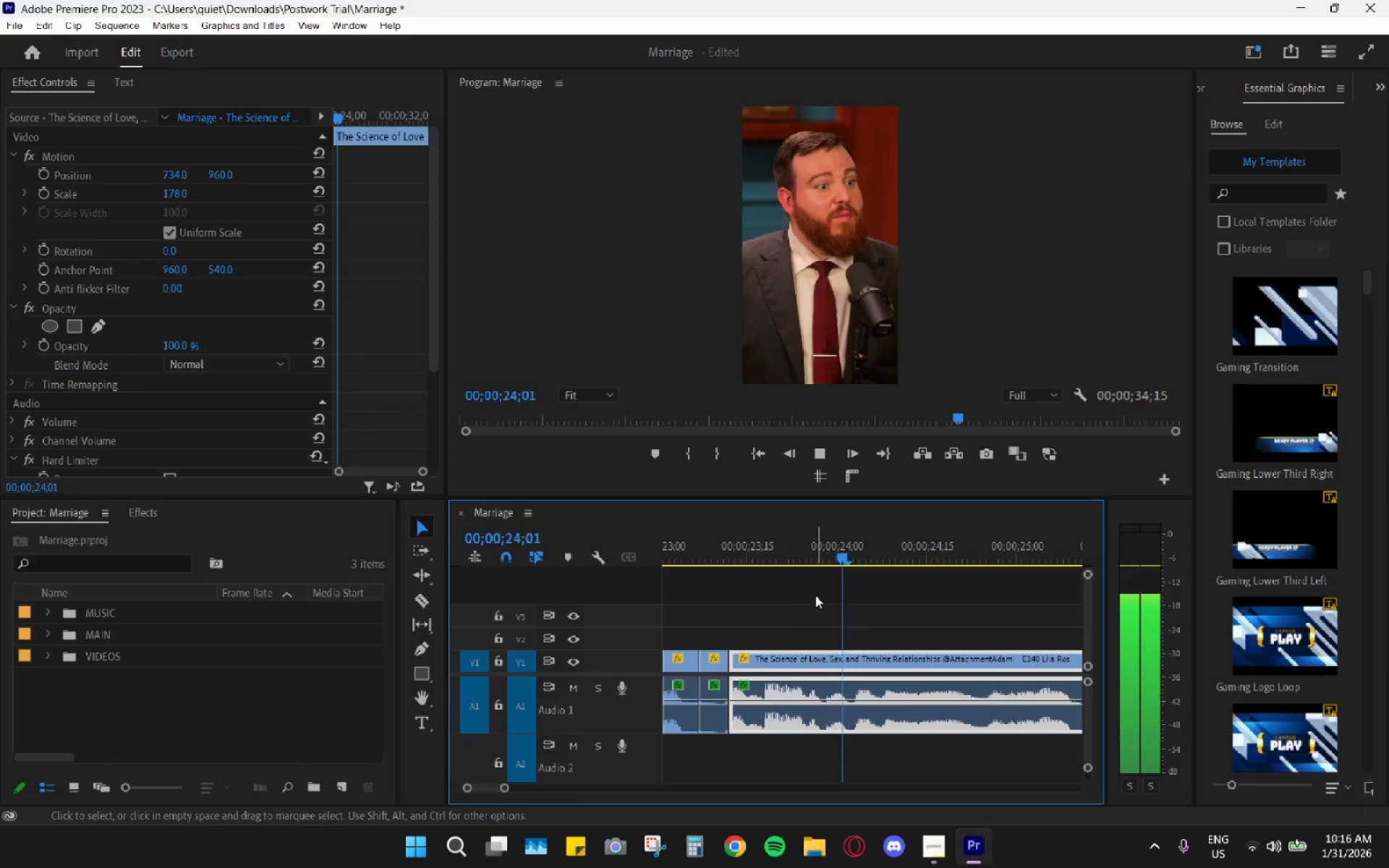 
key(Space)
 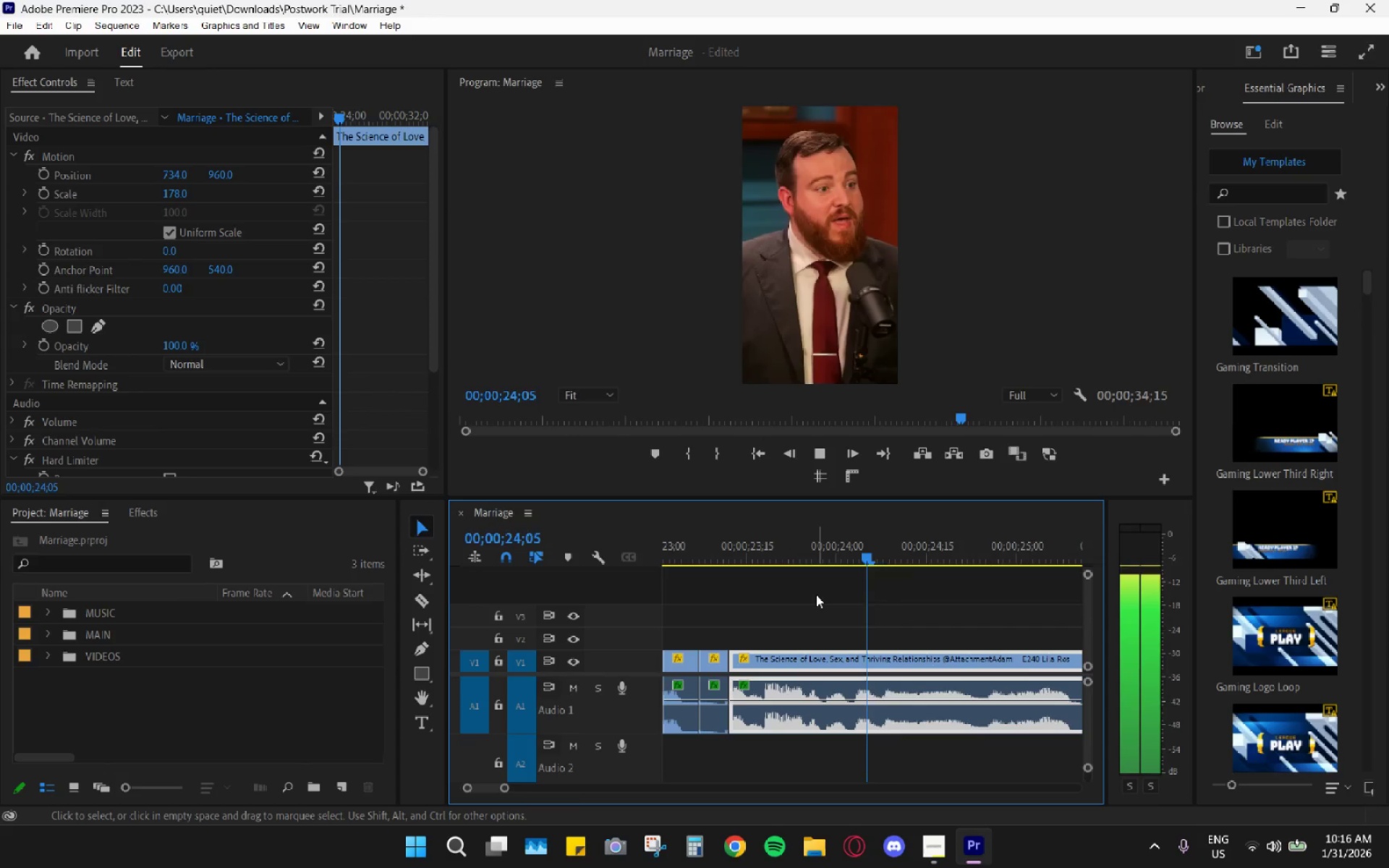 
scroll: coordinate [793, 603], scroll_direction: down, amount: 11.0
 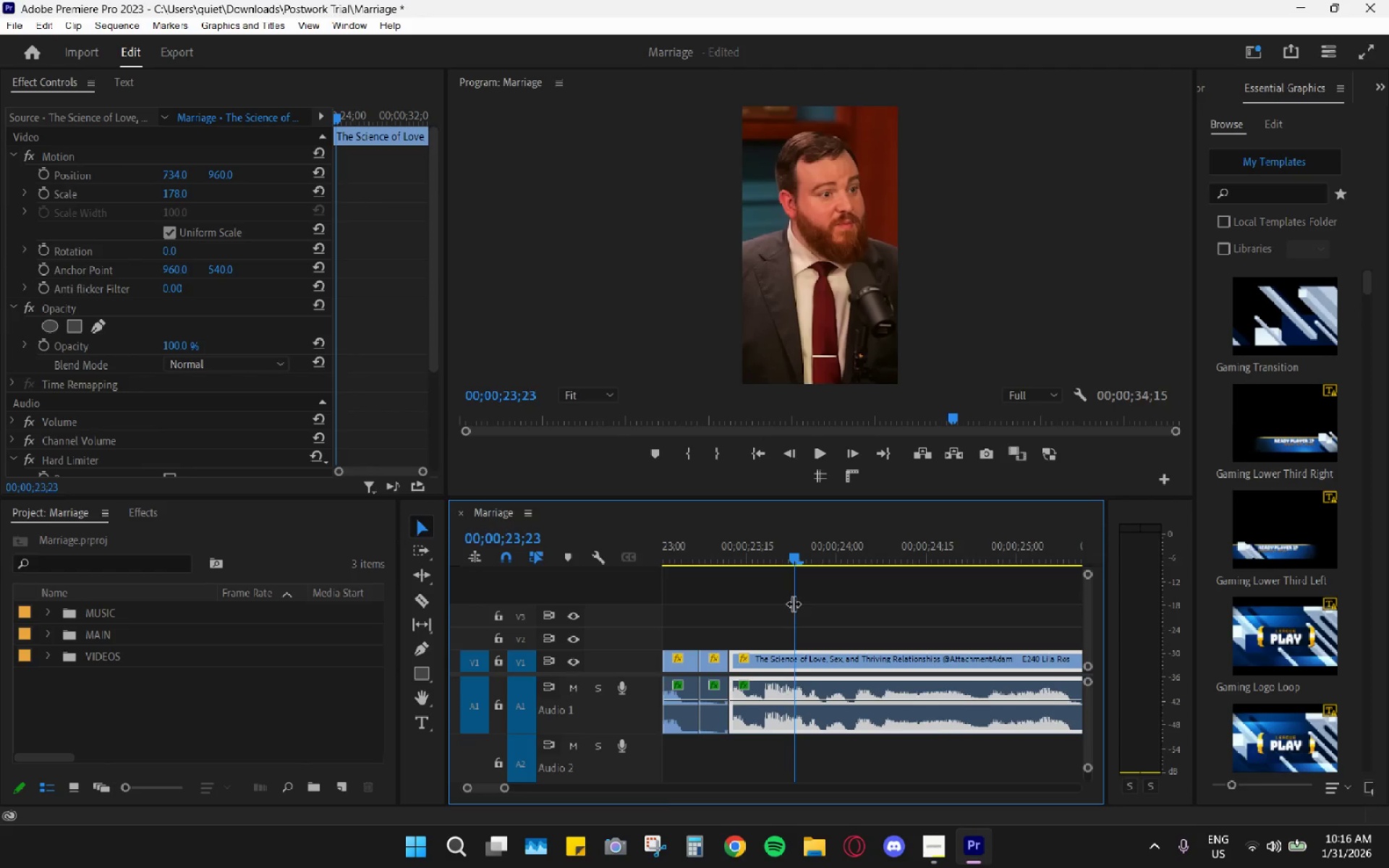 
key(Space)
 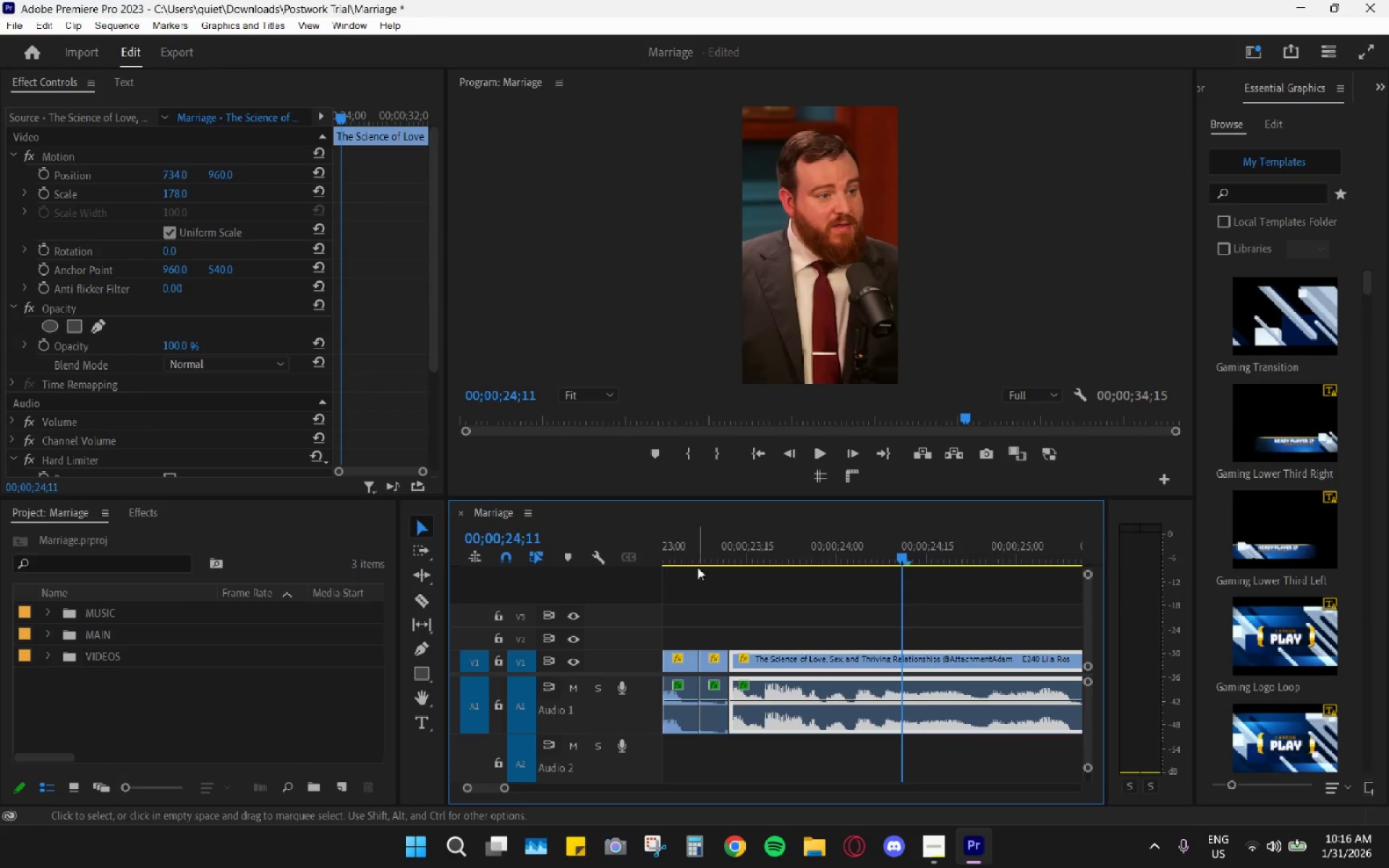 
left_click([666, 551])
 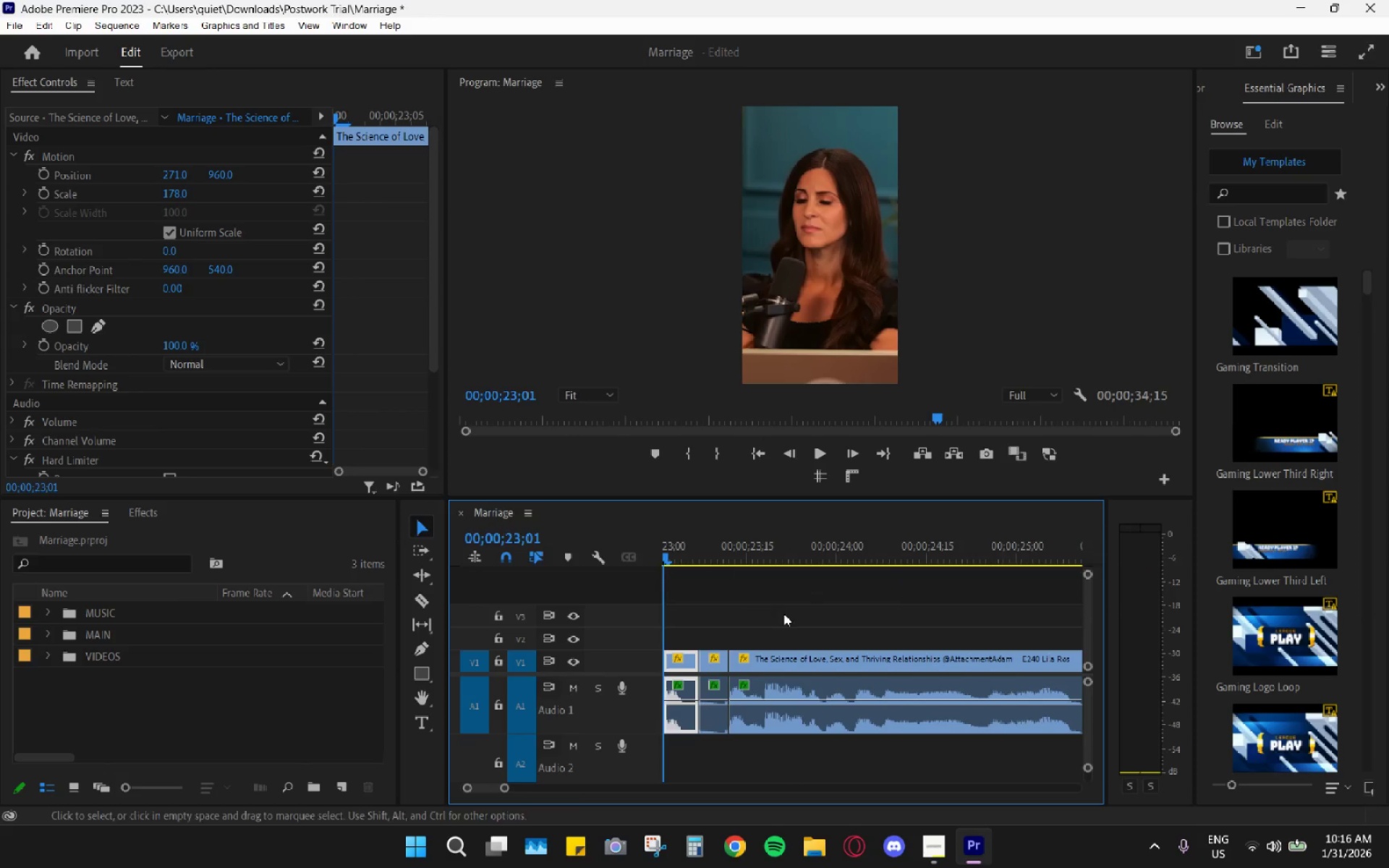 
key(Space)
 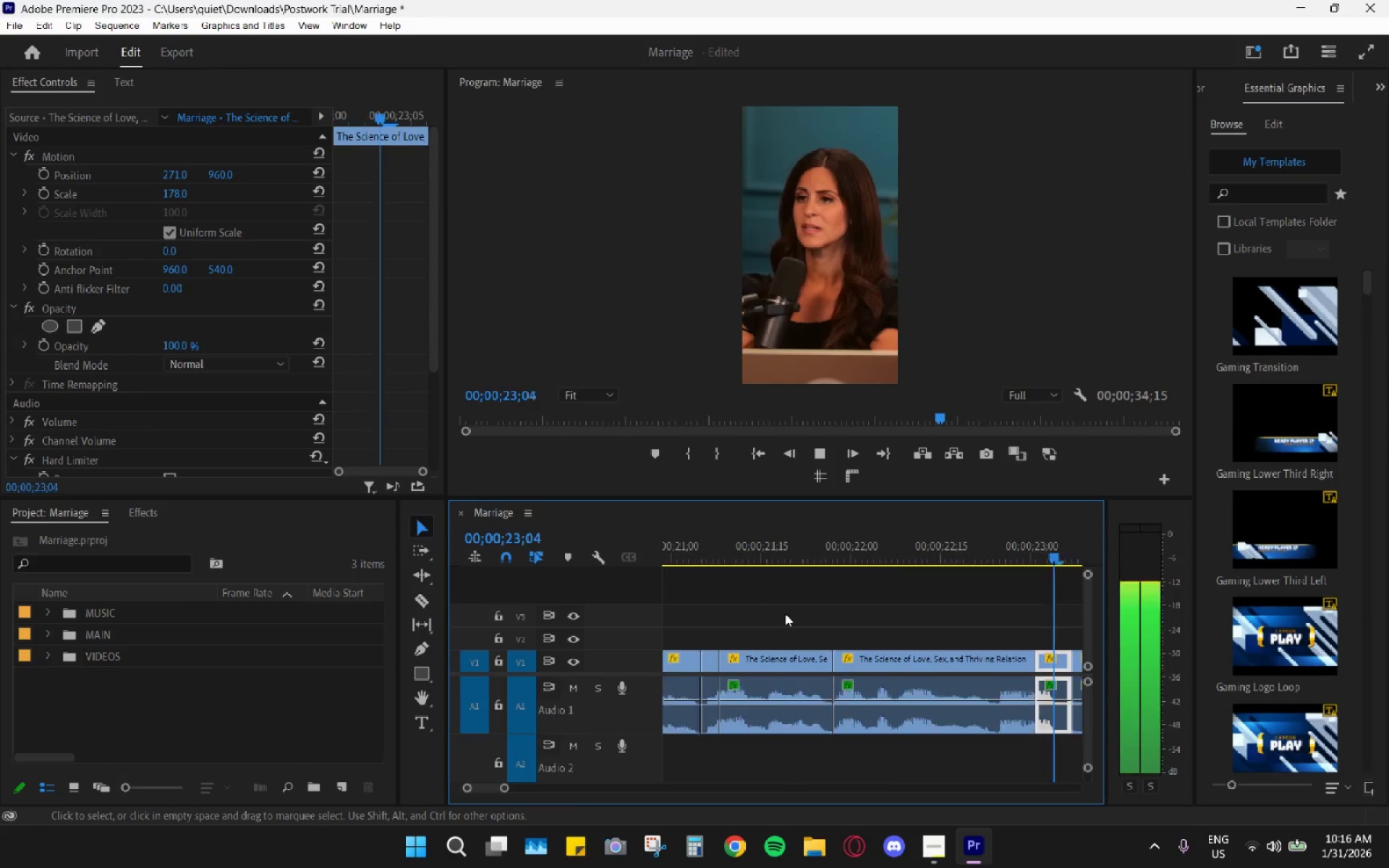 
key(Space)
 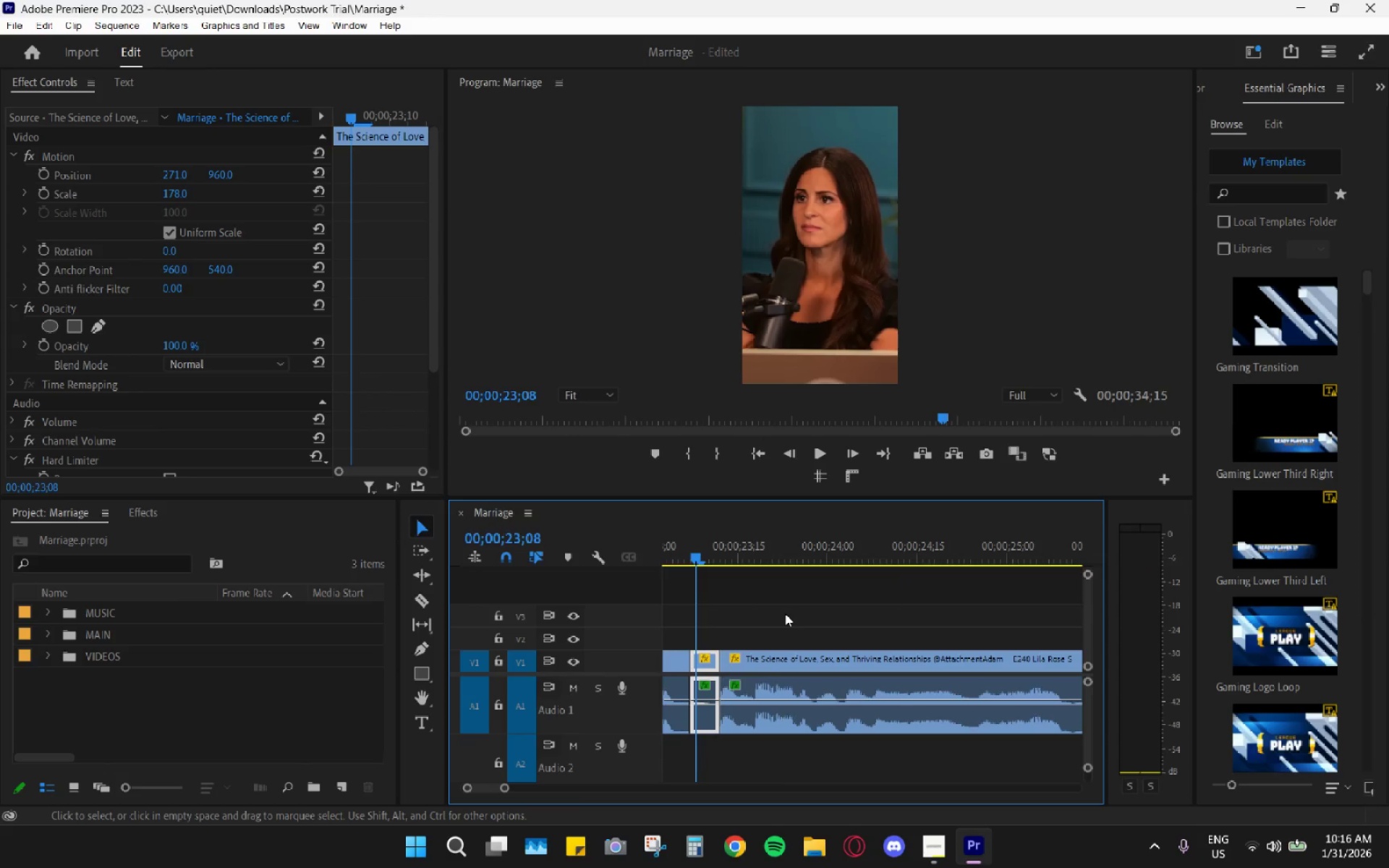 
key(Space)
 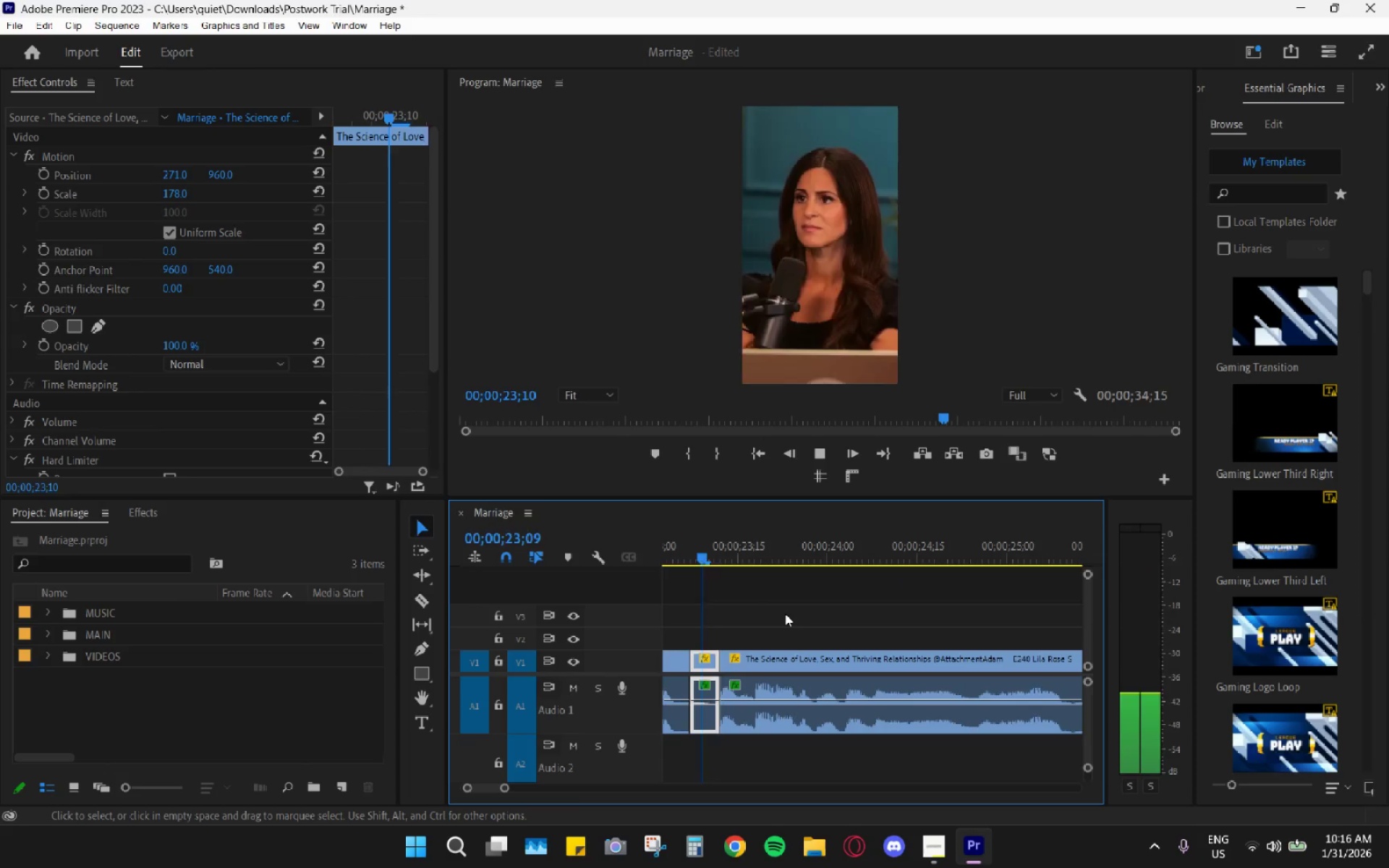 
key(Space)
 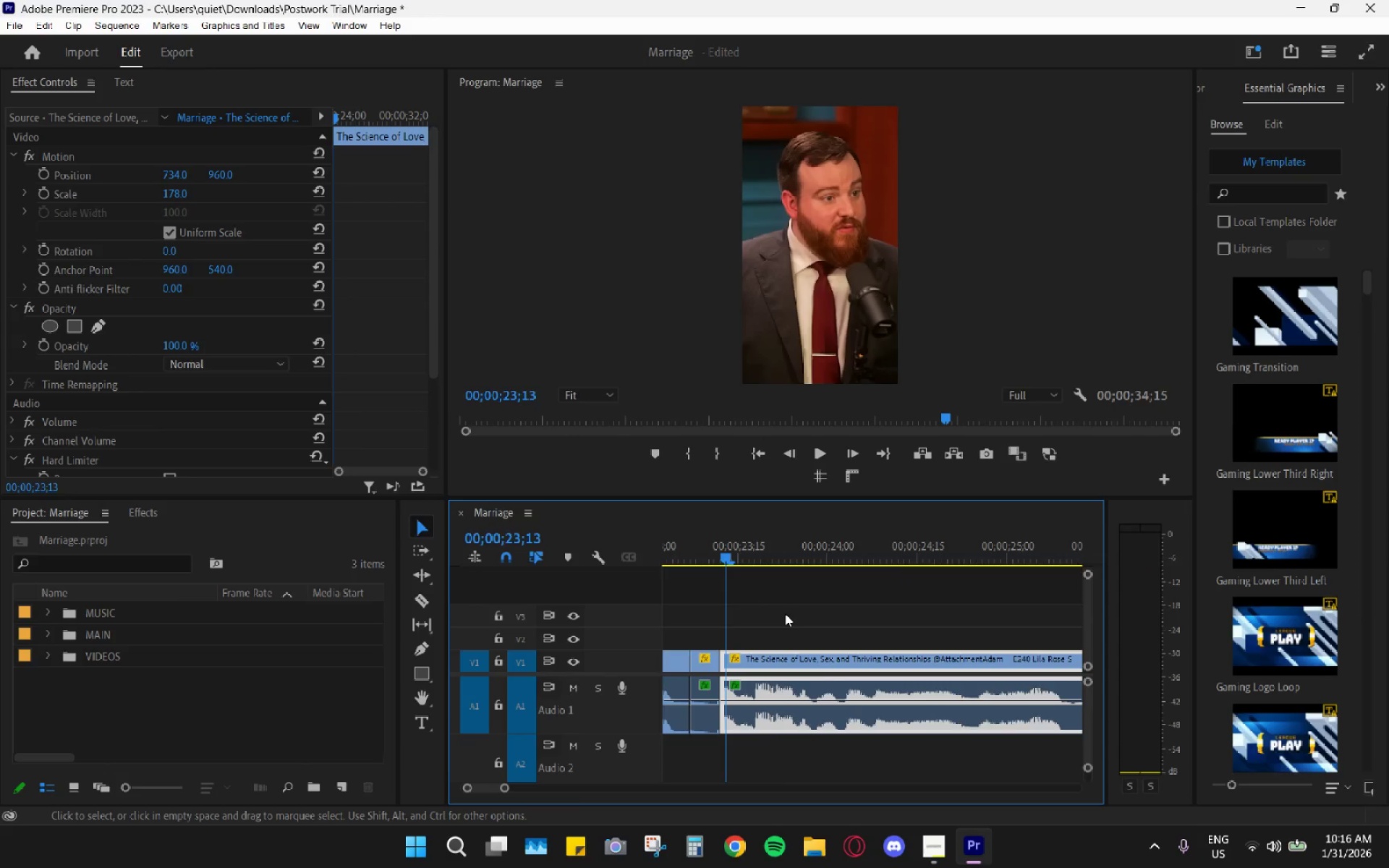 
scroll: coordinate [785, 613], scroll_direction: up, amount: 4.0
 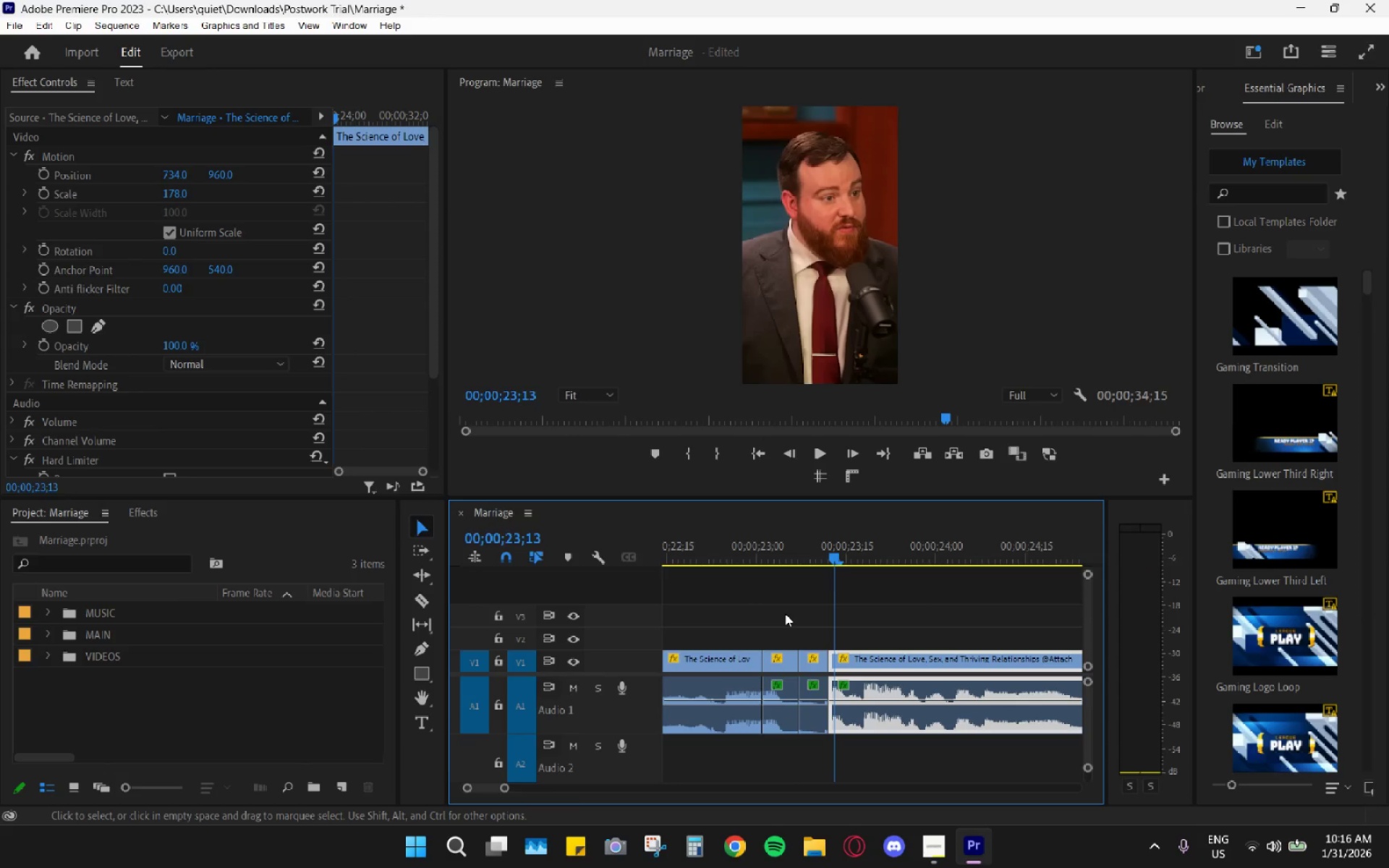 
hold_key(key=AltLeft, duration=0.38)
scroll: coordinate [785, 613], scroll_direction: down, amount: 5.0
 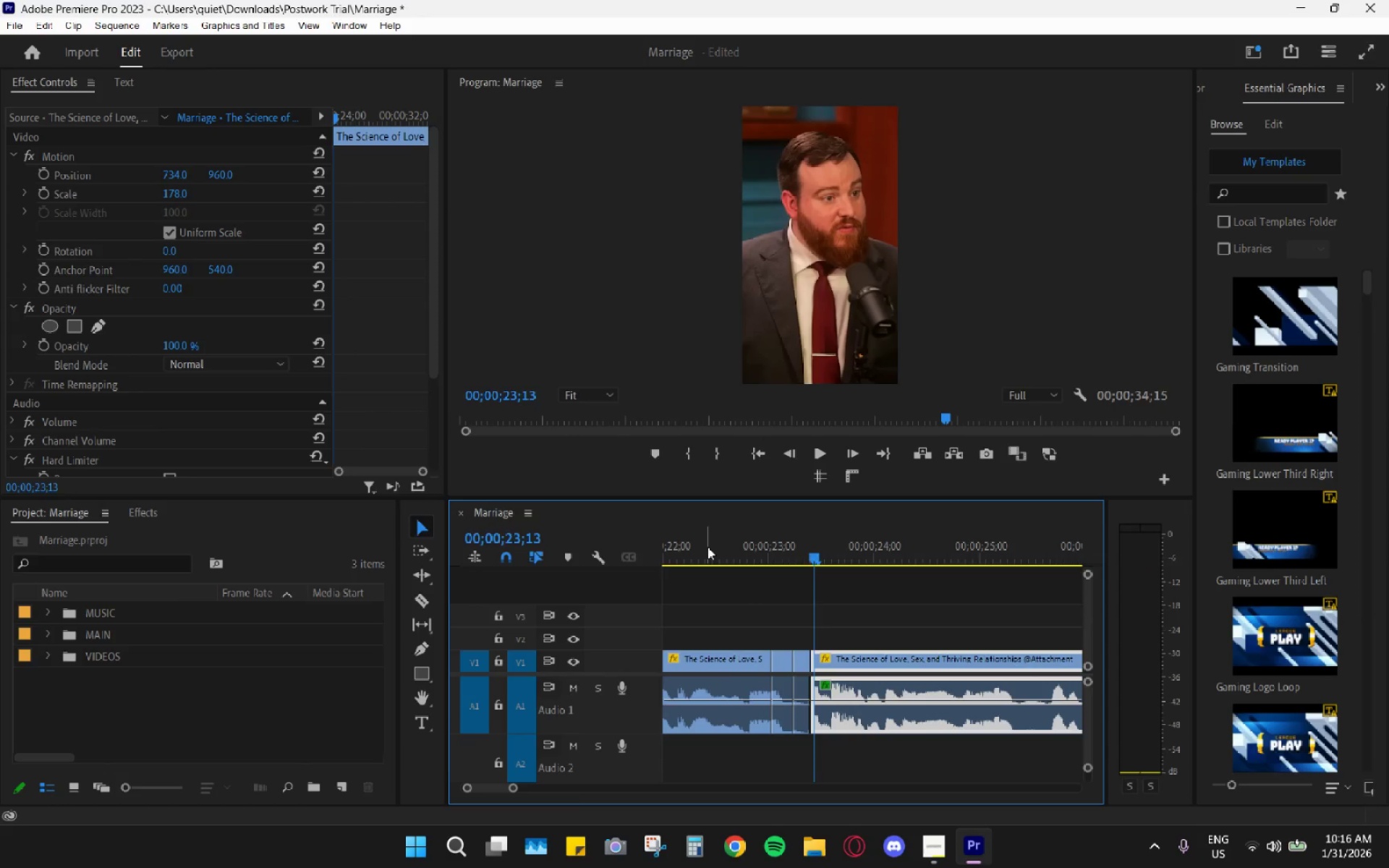 
left_click([708, 547])
 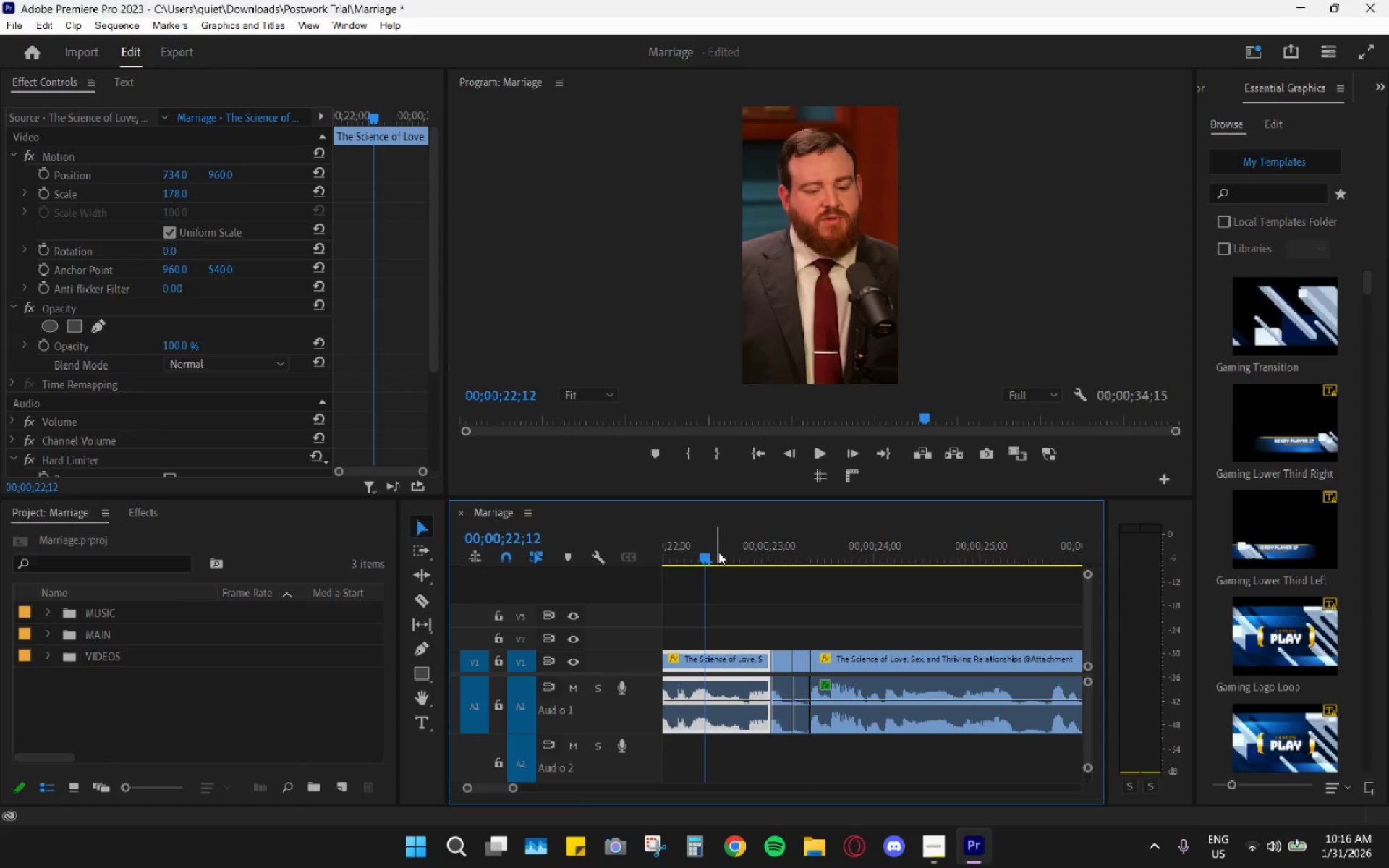 
key(Space)
 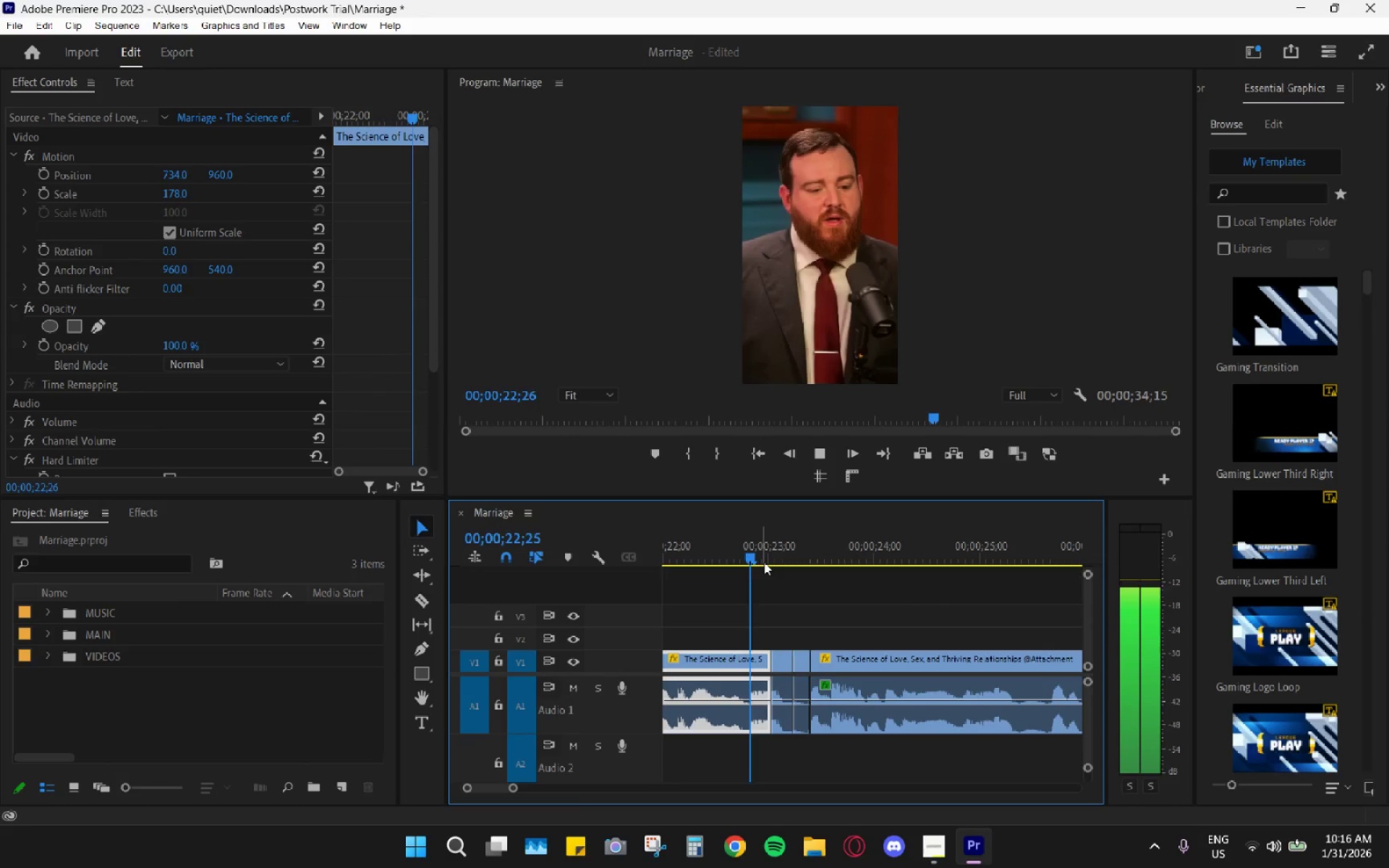 
key(Space)
 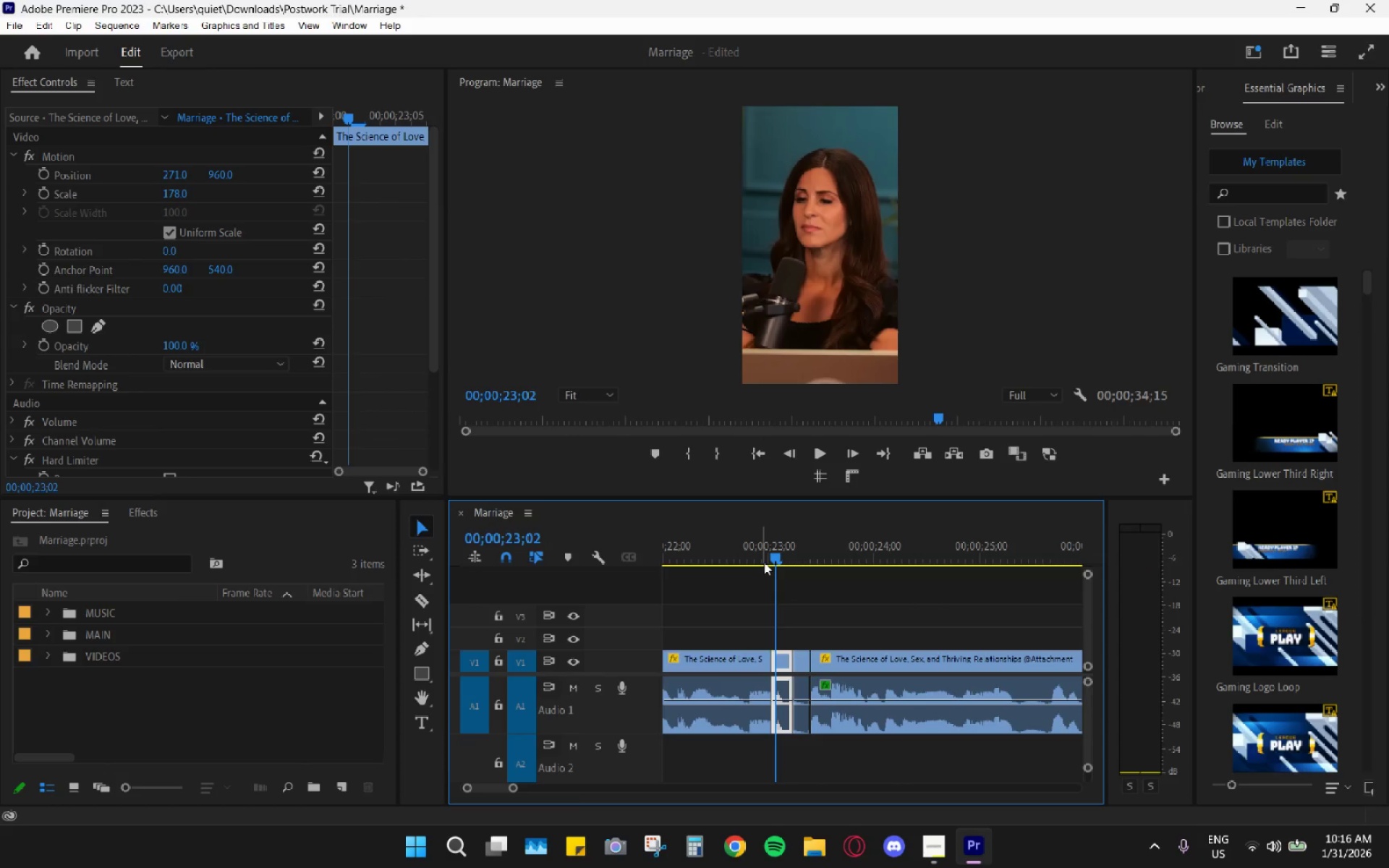 
key(Space)
 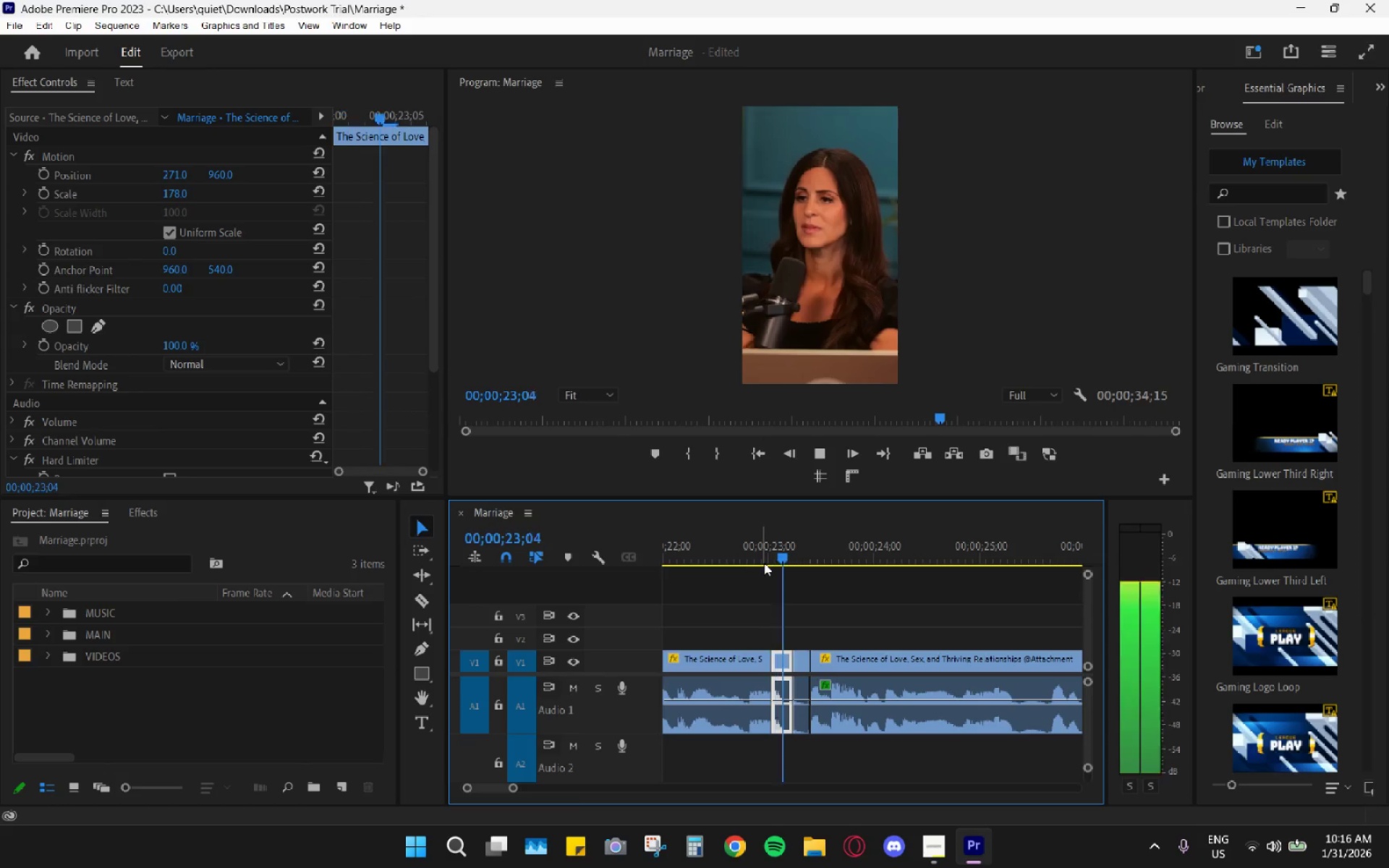 
key(Space)
 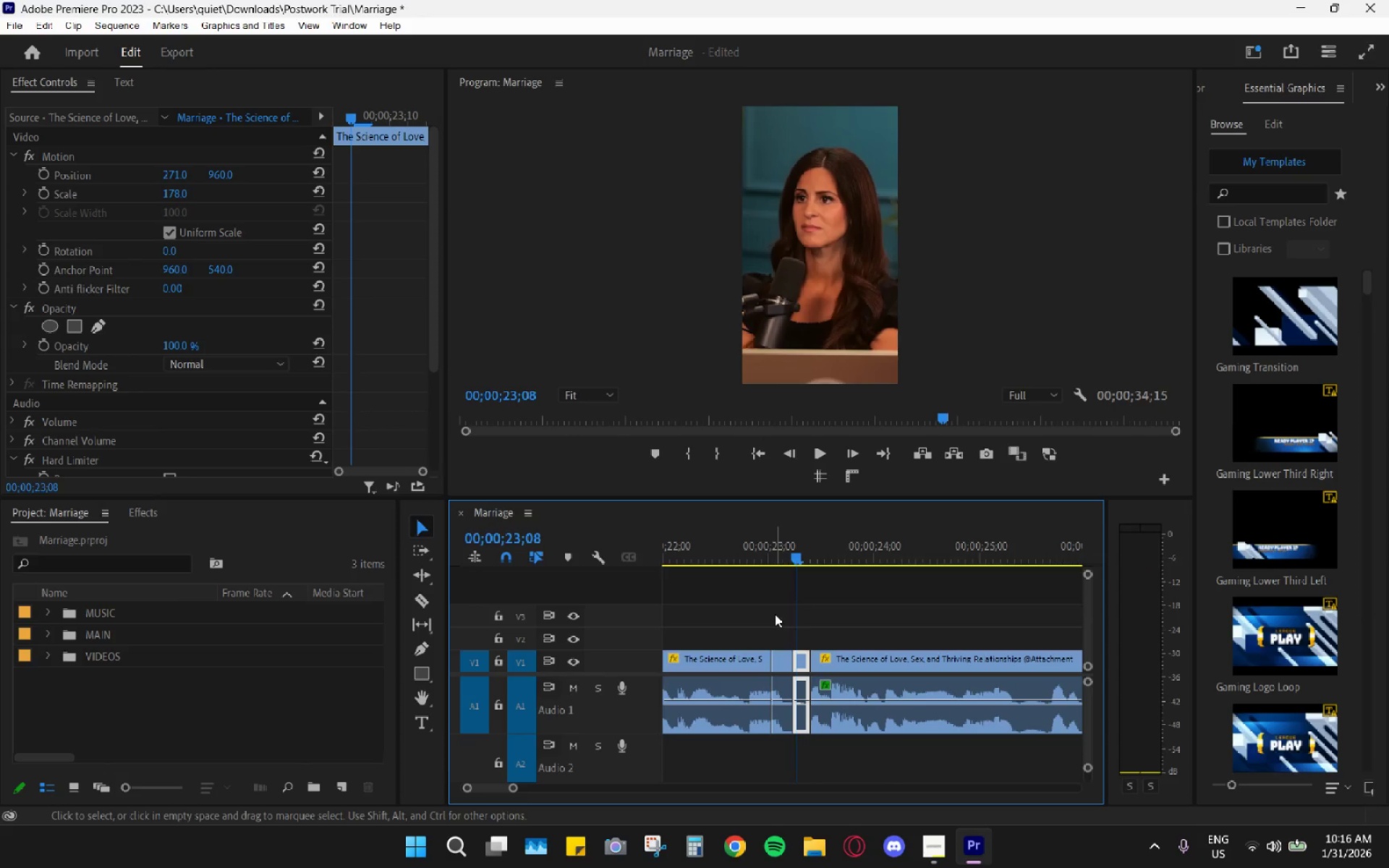 
hold_key(key=AltLeft, duration=0.88)
scroll: coordinate [812, 722], scroll_direction: up, amount: 17.0
 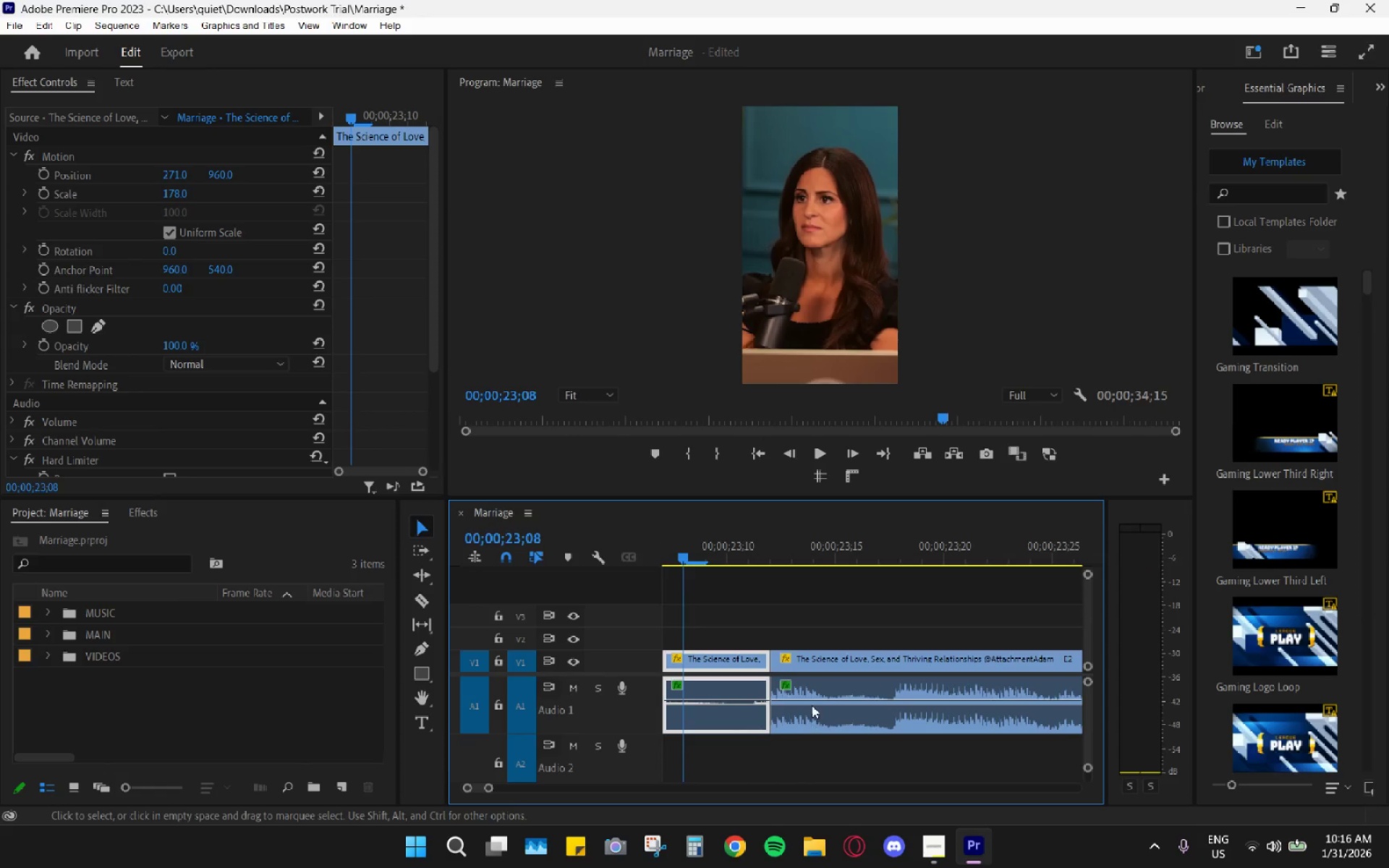 
key(H)
 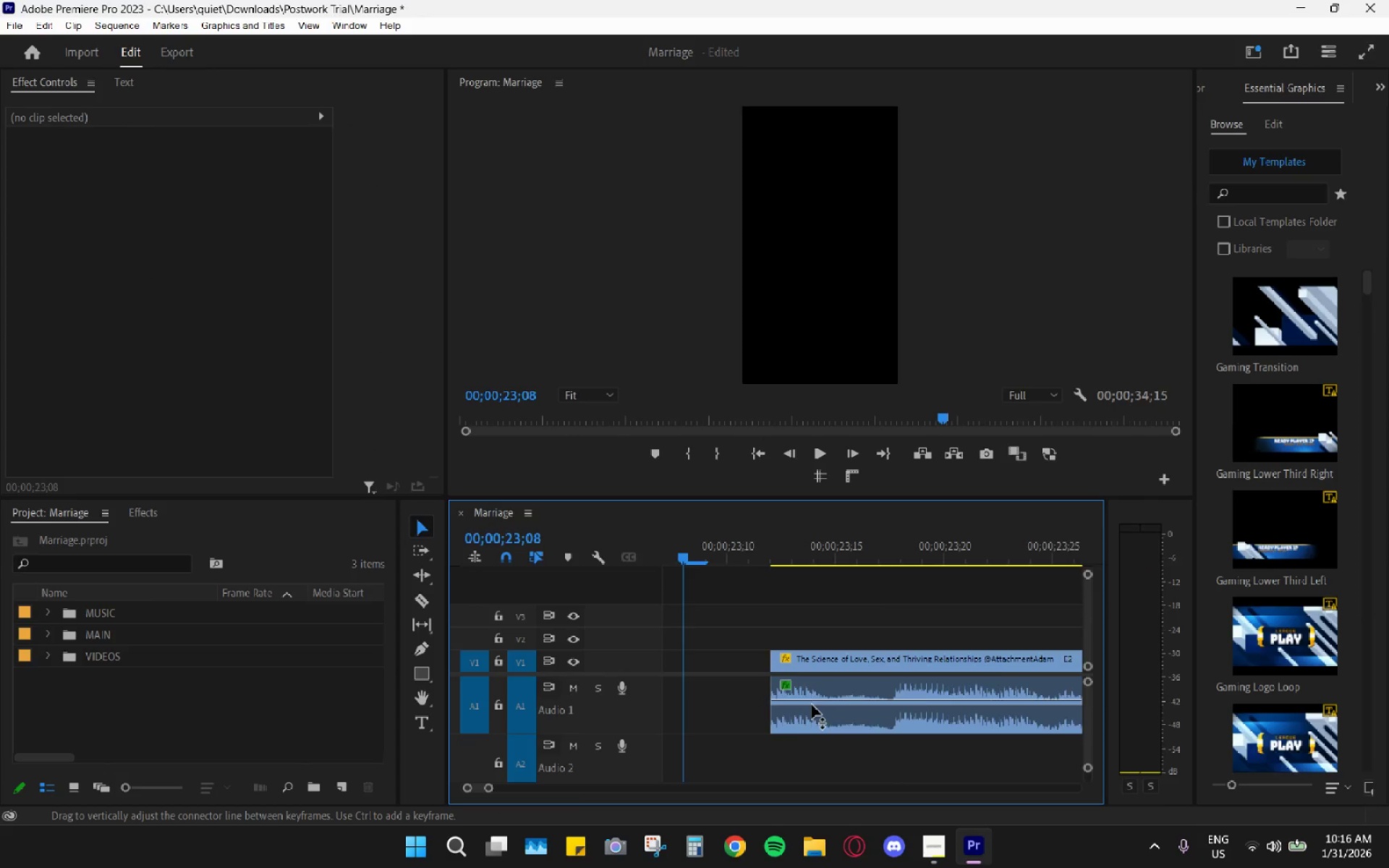 
scroll: coordinate [812, 705], scroll_direction: up, amount: 6.0
 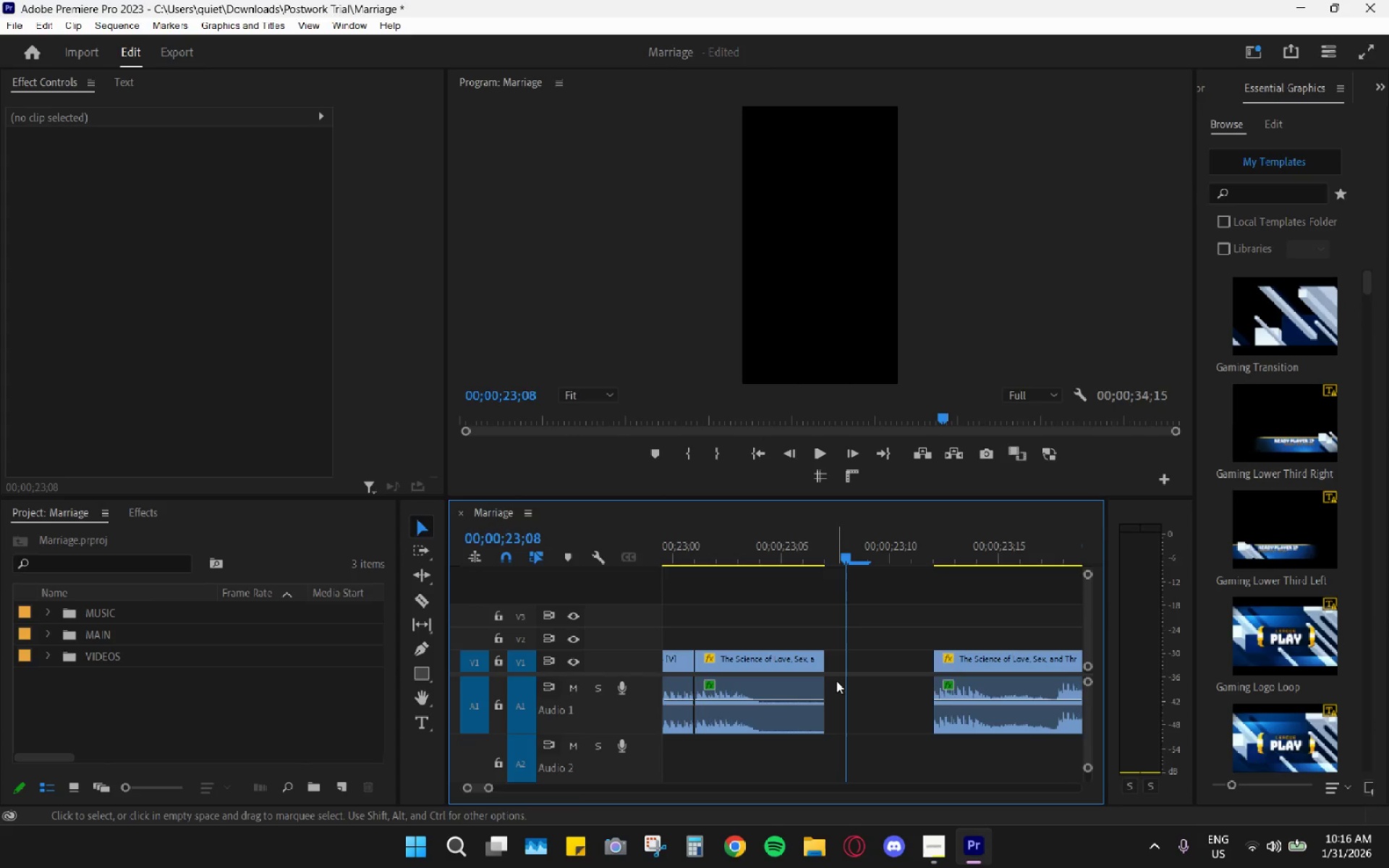 
left_click([854, 704])
 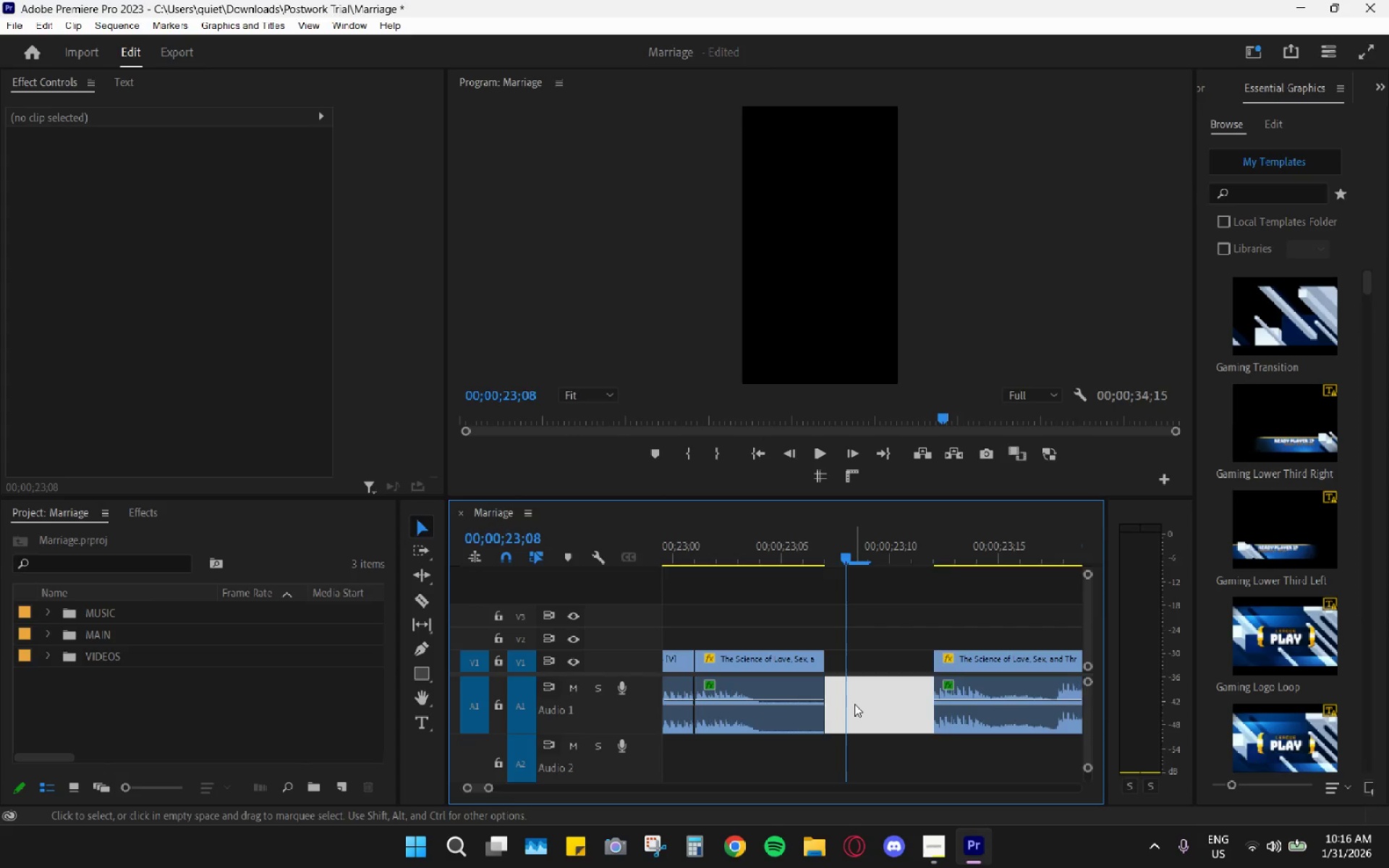 
key(H)
 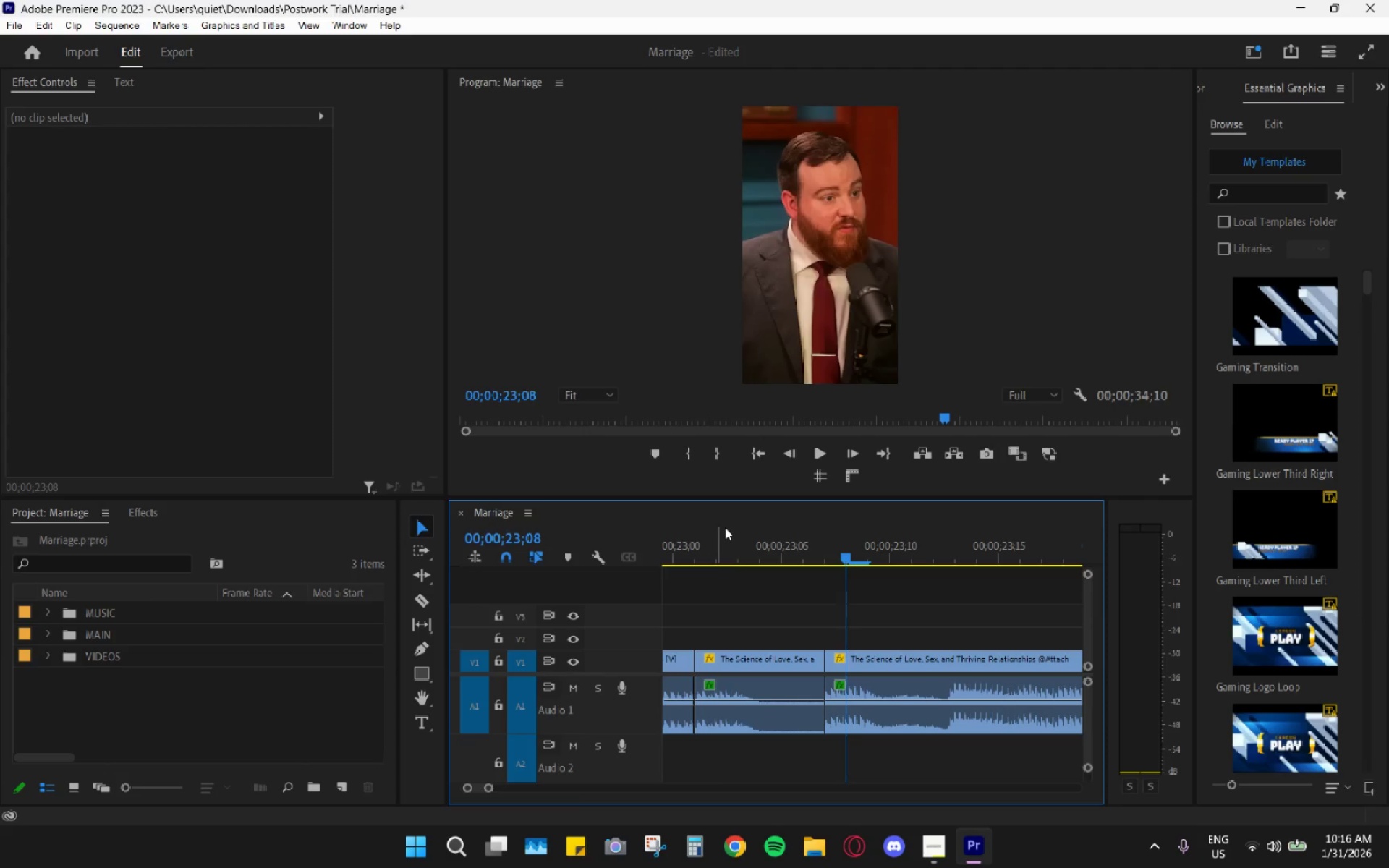 
key(Space)
 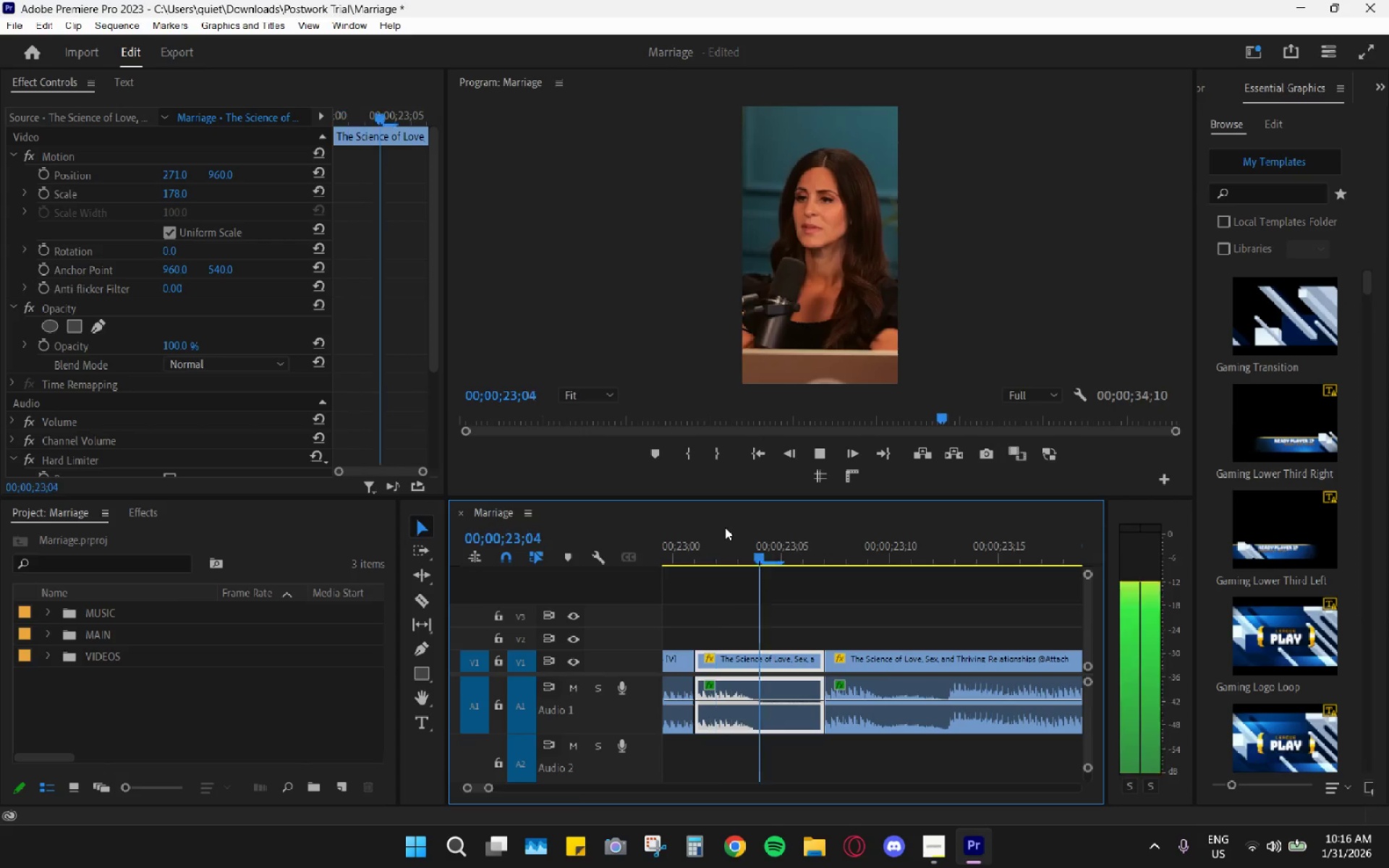 
key(Space)
 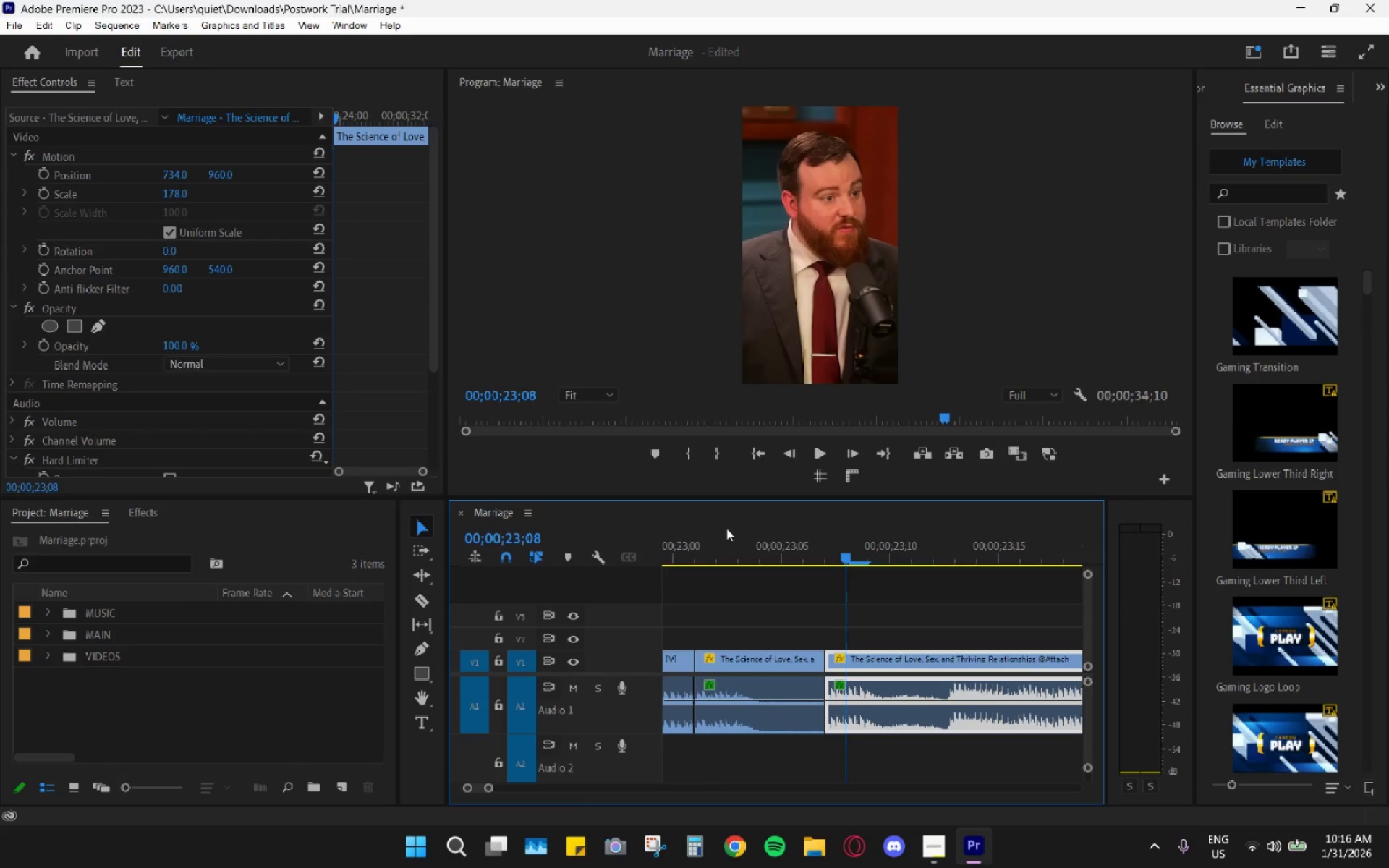 
left_click_drag(start_coordinate=[758, 529], to_coordinate=[767, 552])
 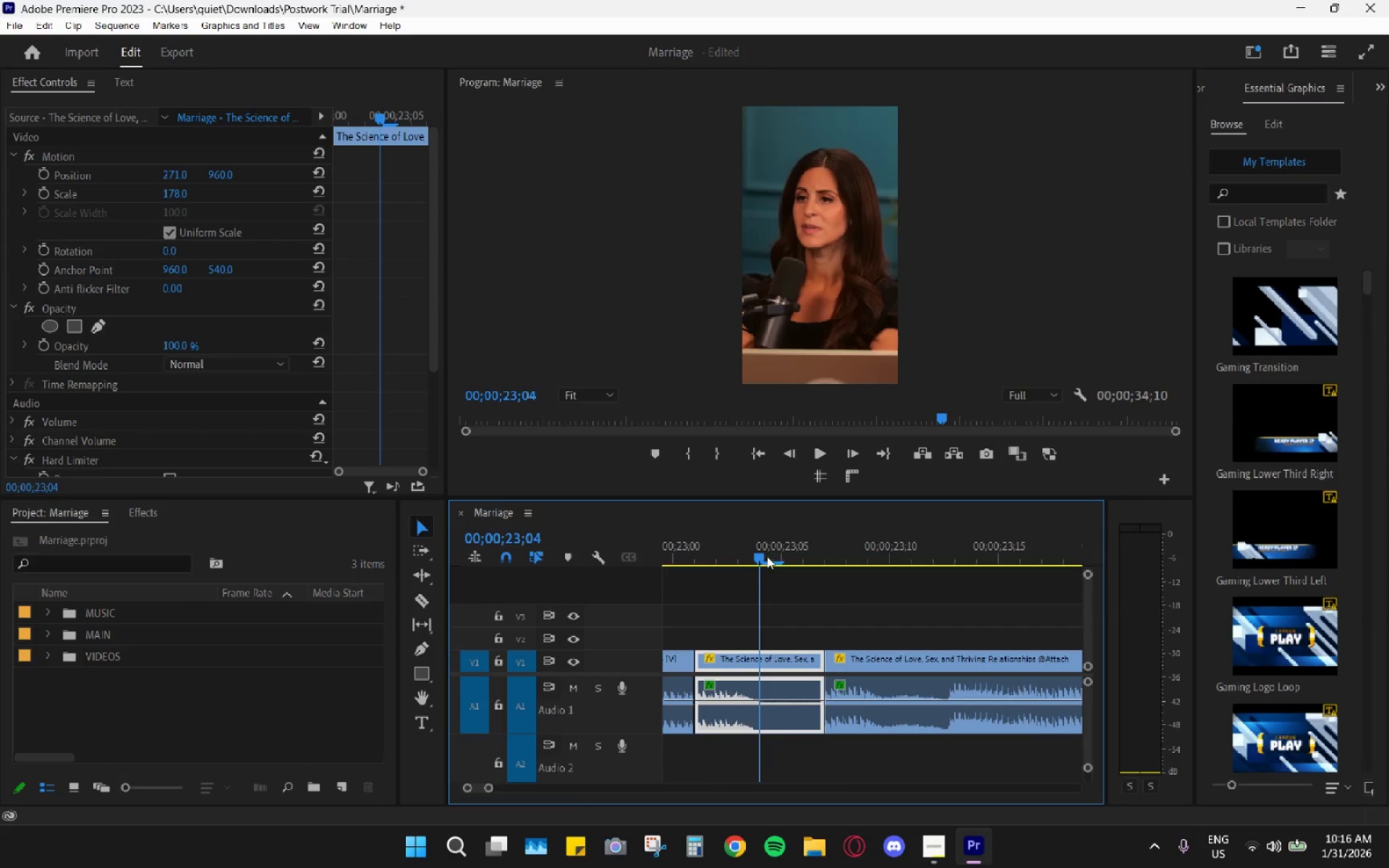 
key(C)
 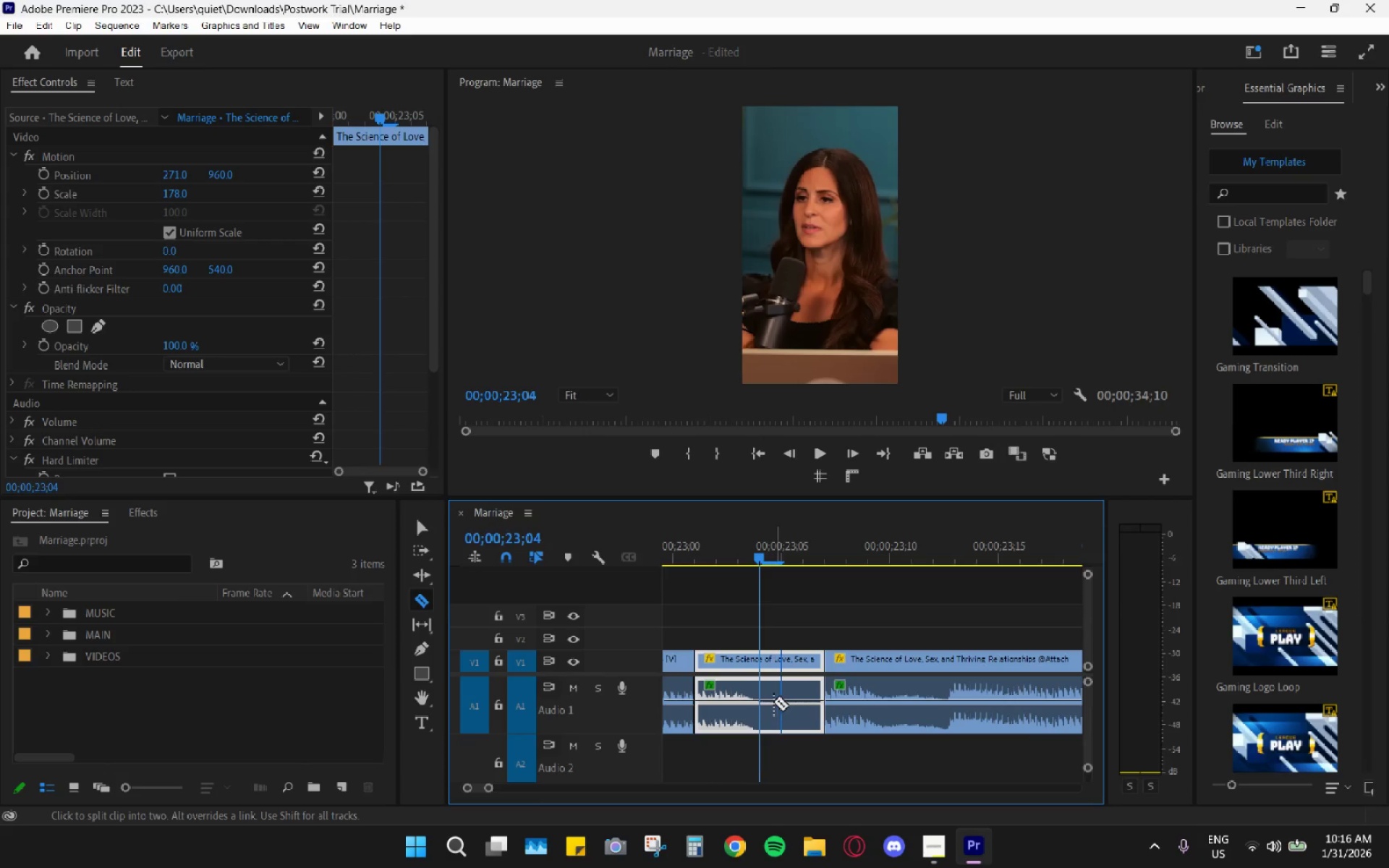 
left_click([764, 702])
 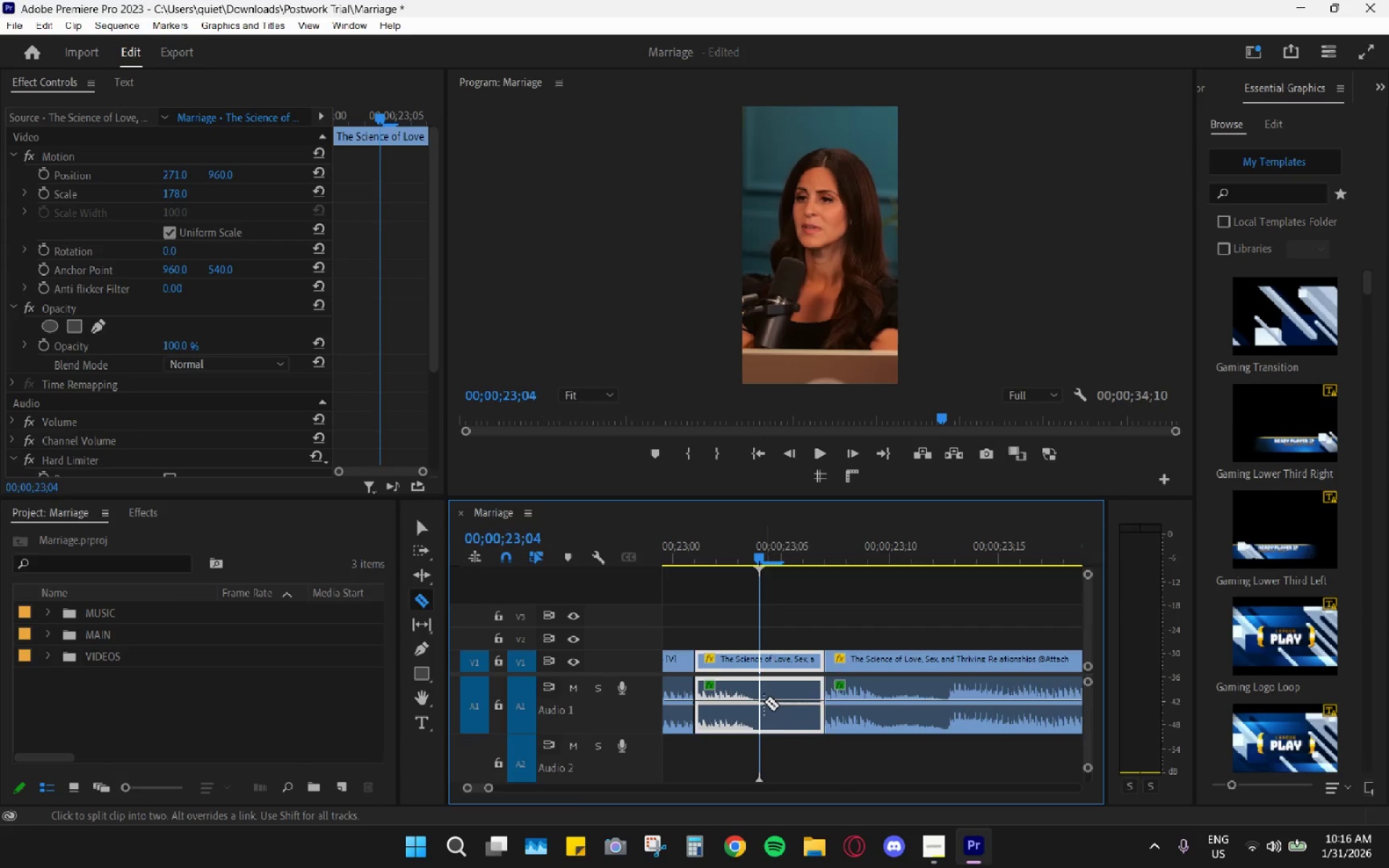 
type(vh)
 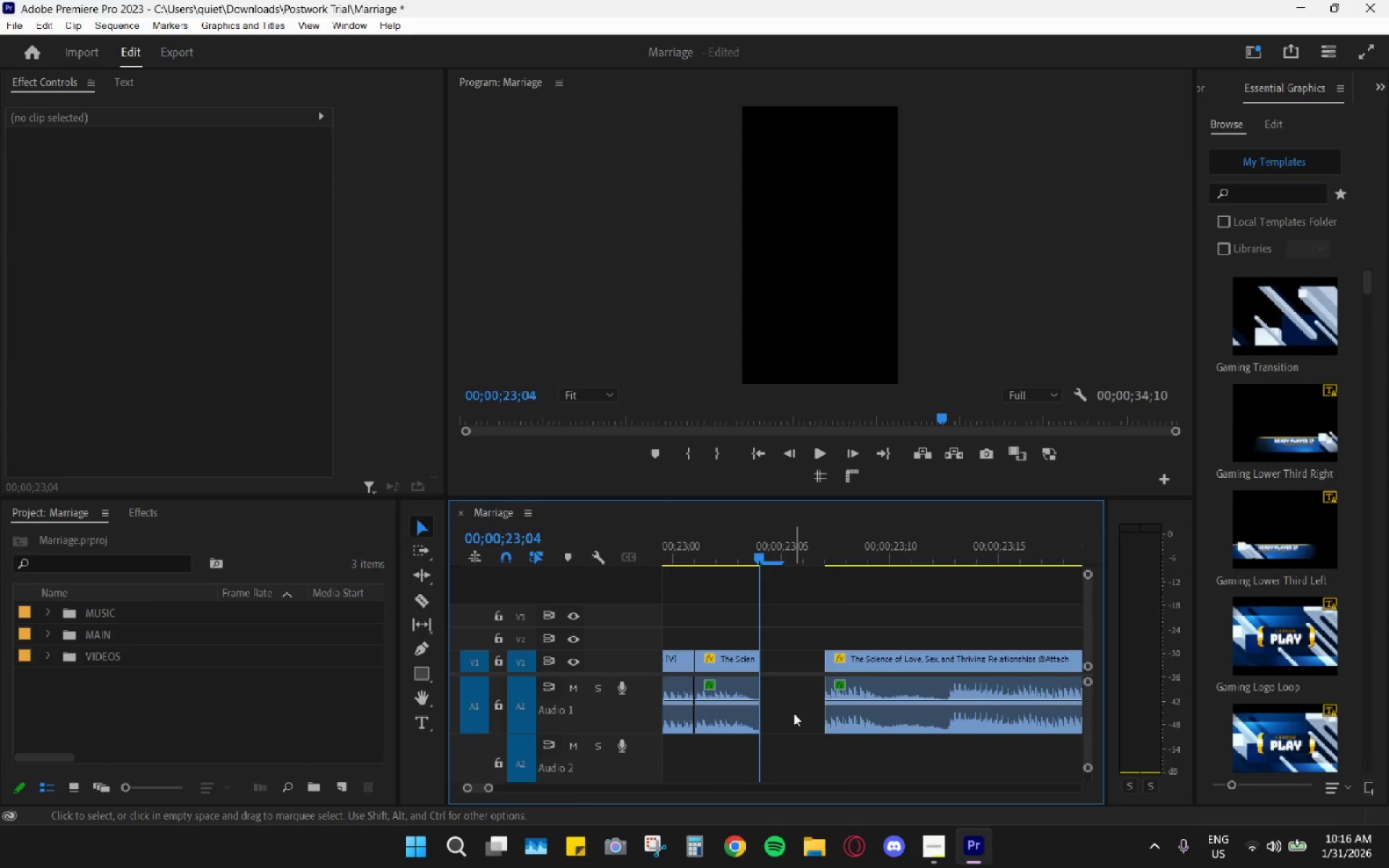 
left_click([794, 713])
 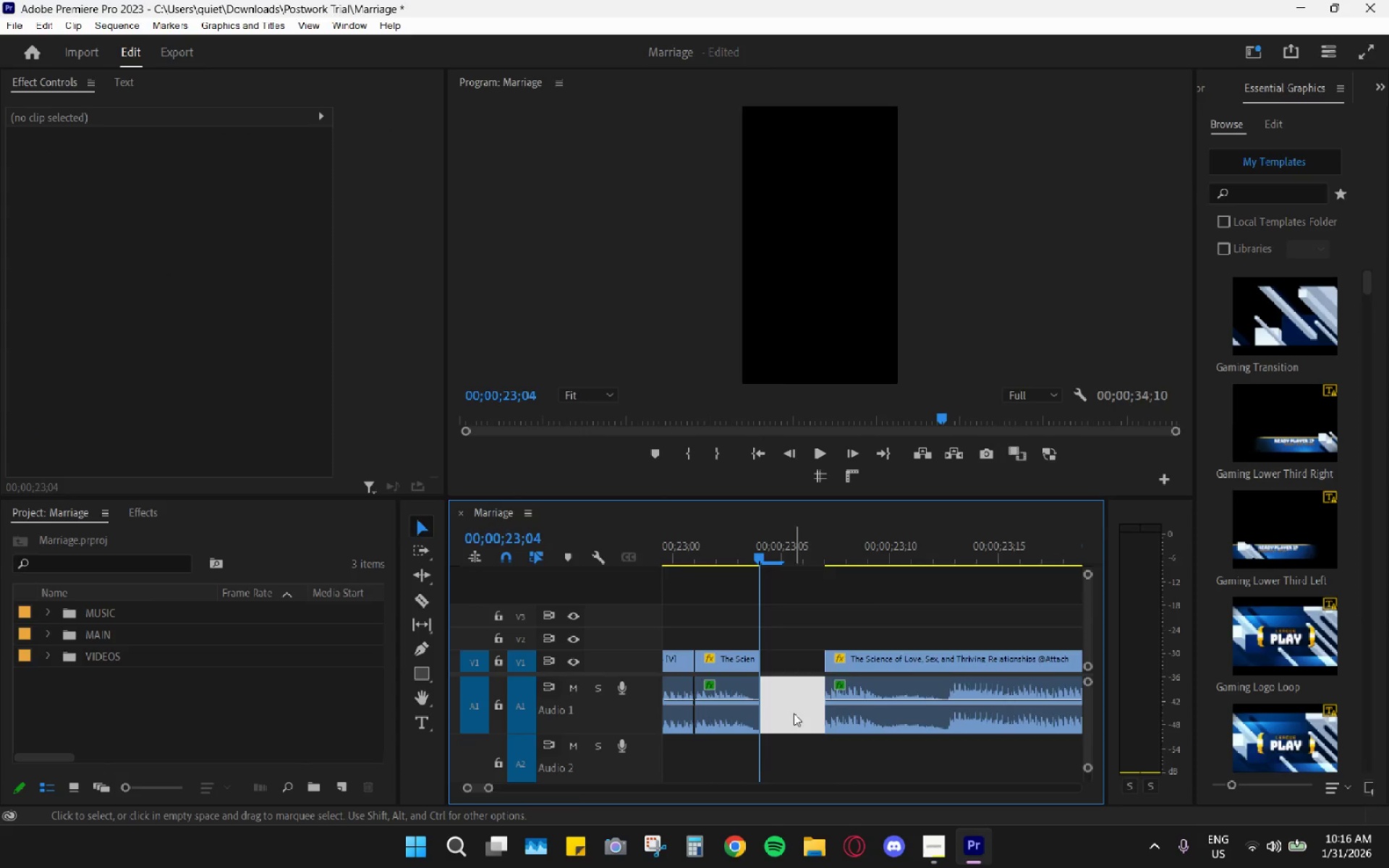 
key(H)
 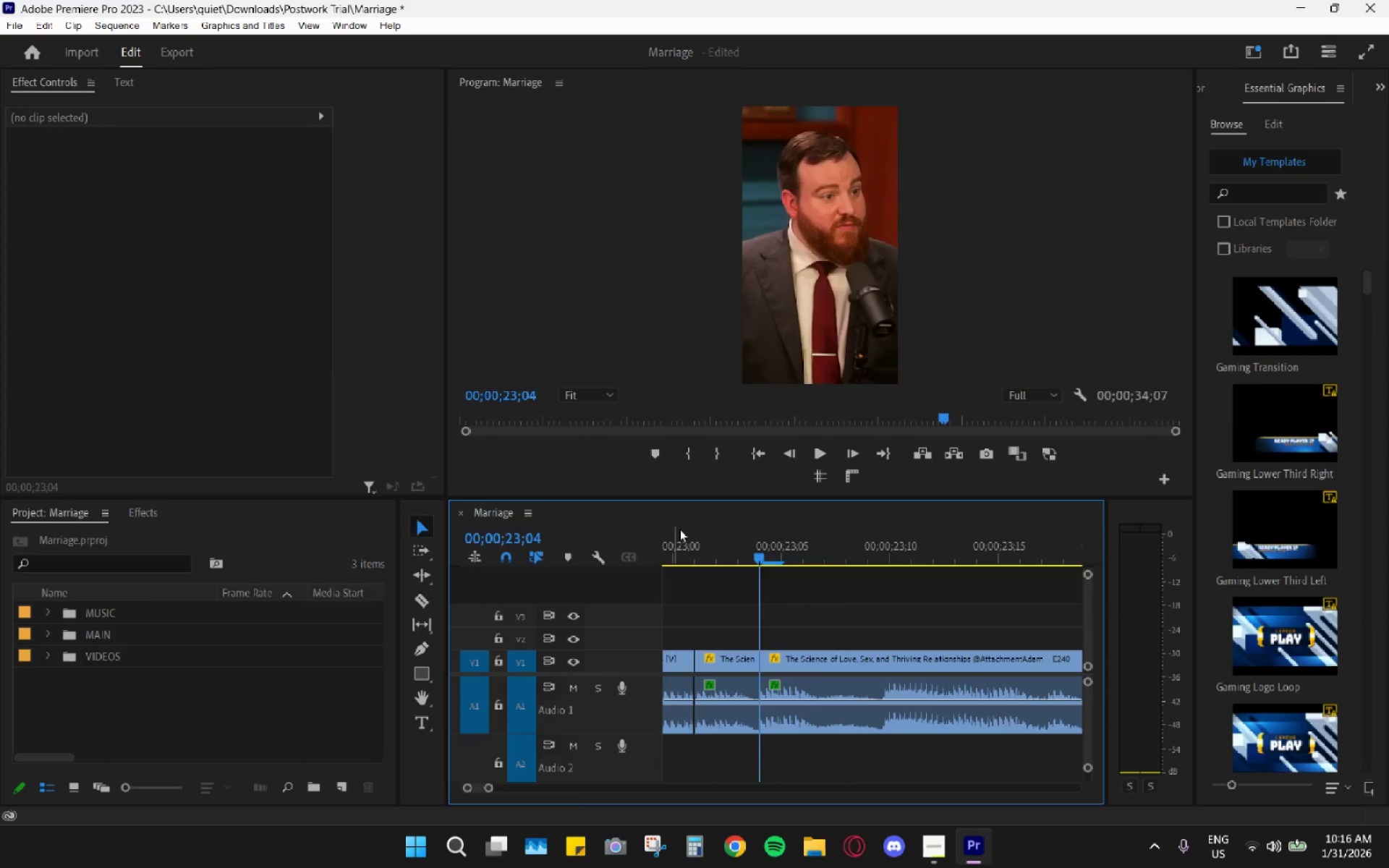 
left_click([679, 529])
 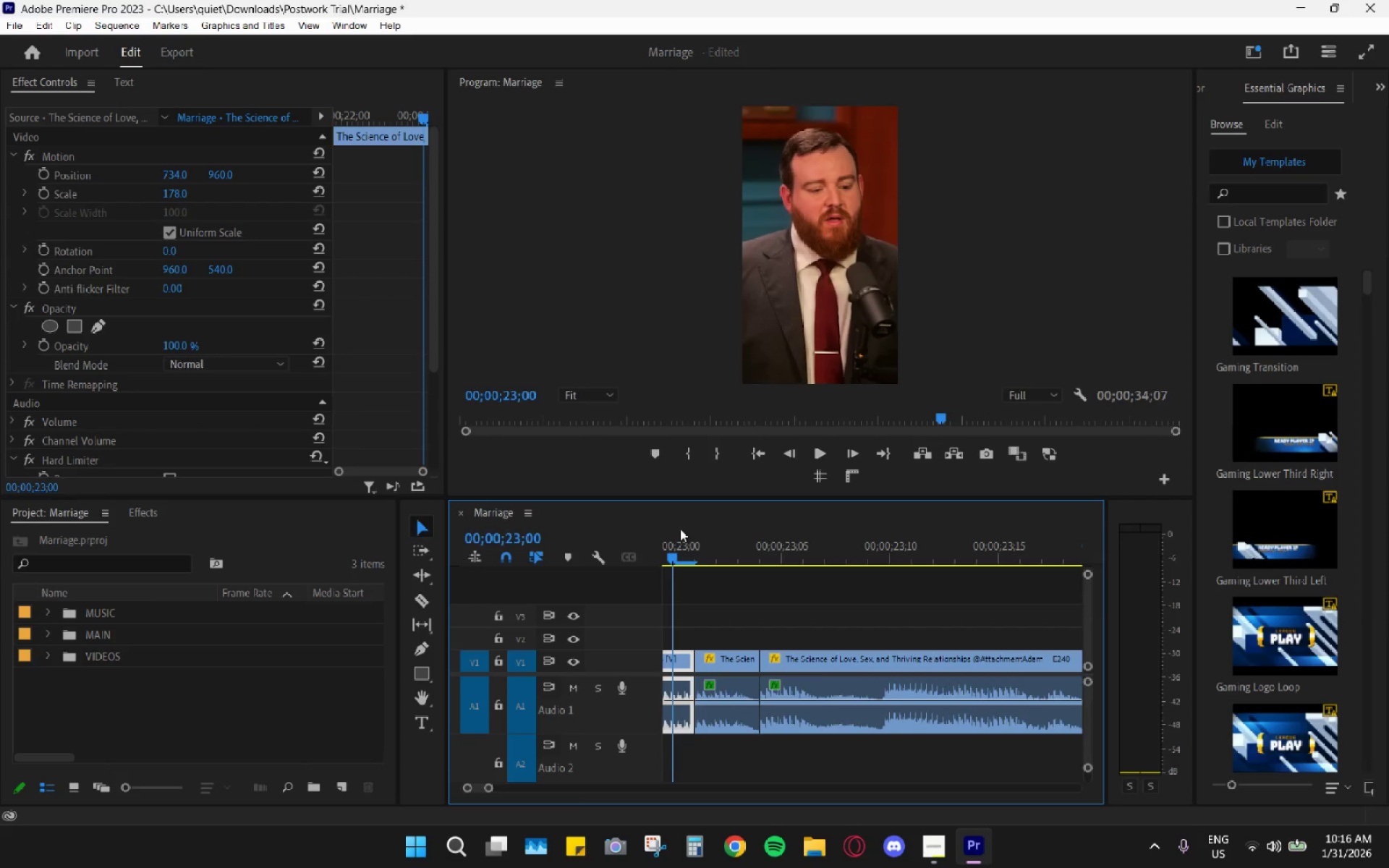 
key(Space)
 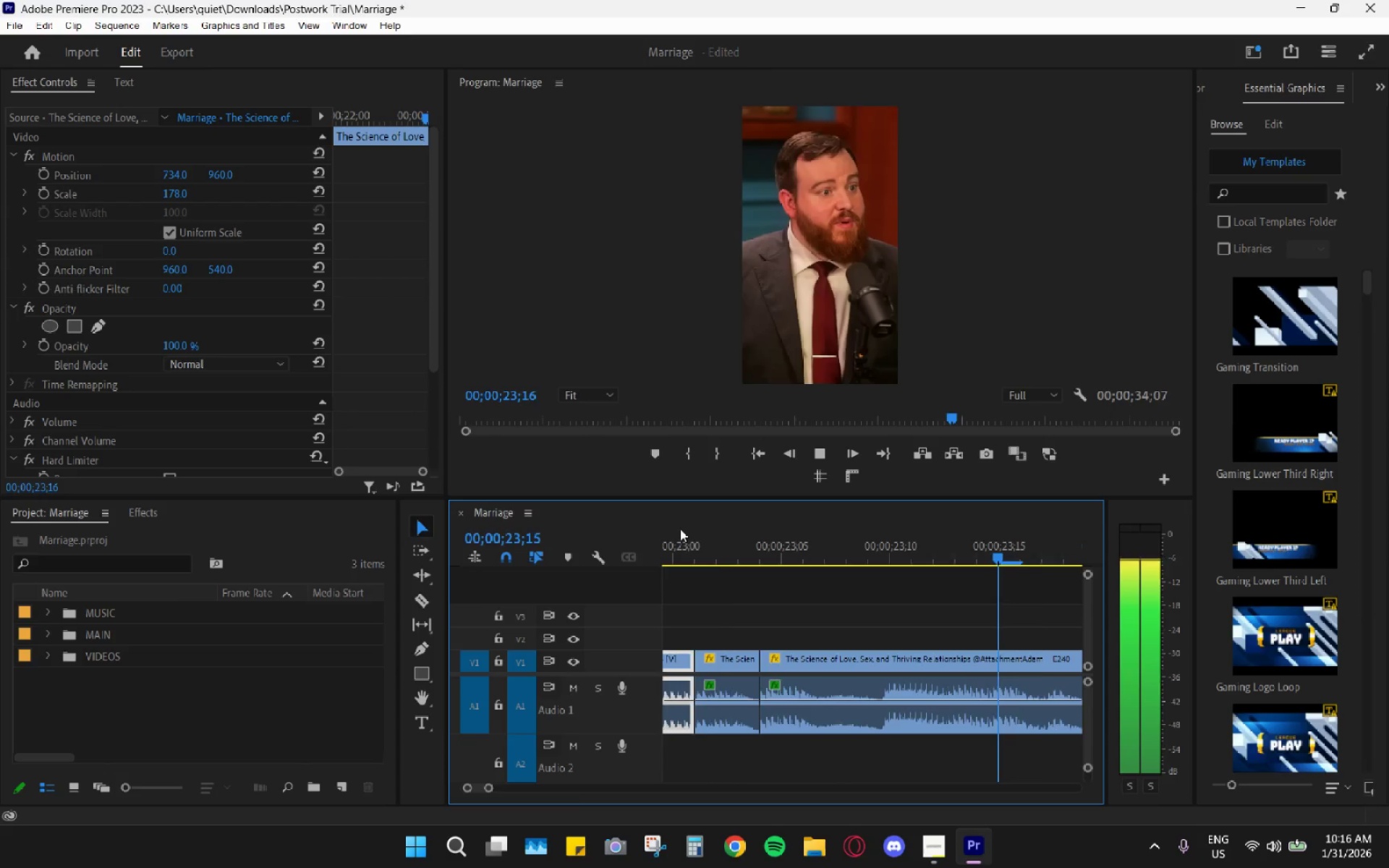 
hold_key(key=AltLeft, duration=0.8)
 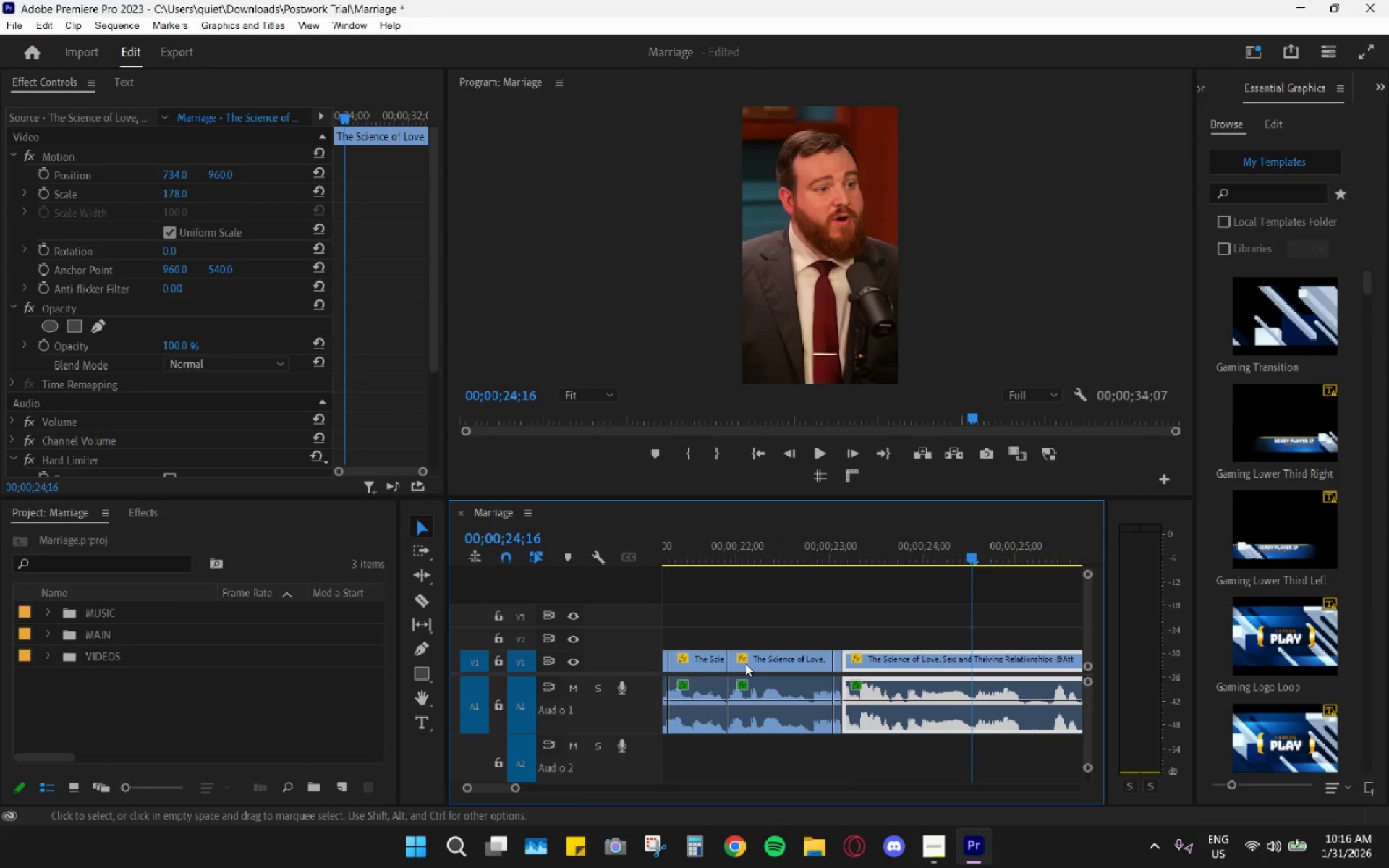 
key(Space)
 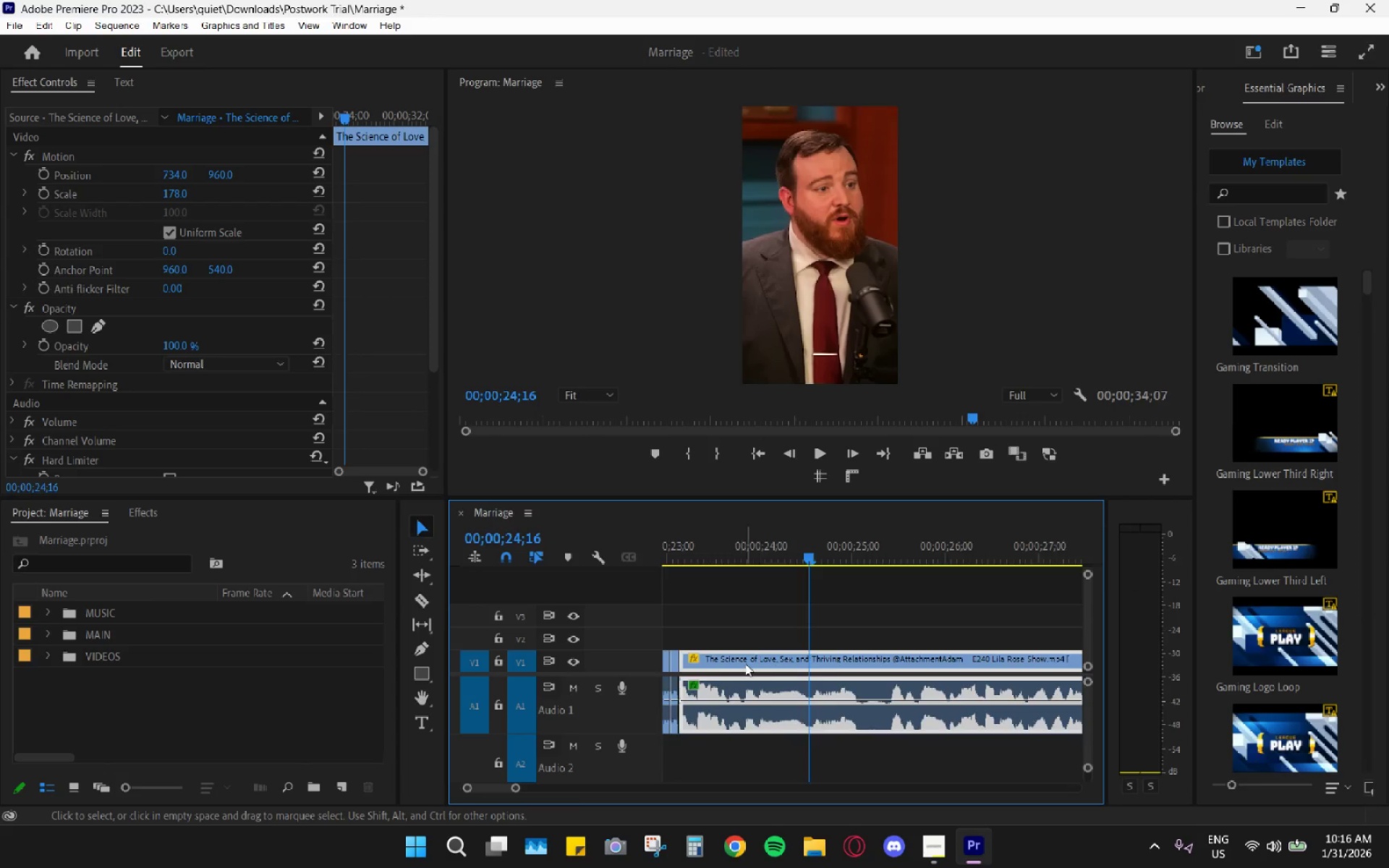 
scroll: coordinate [733, 652], scroll_direction: down, amount: 18.0
 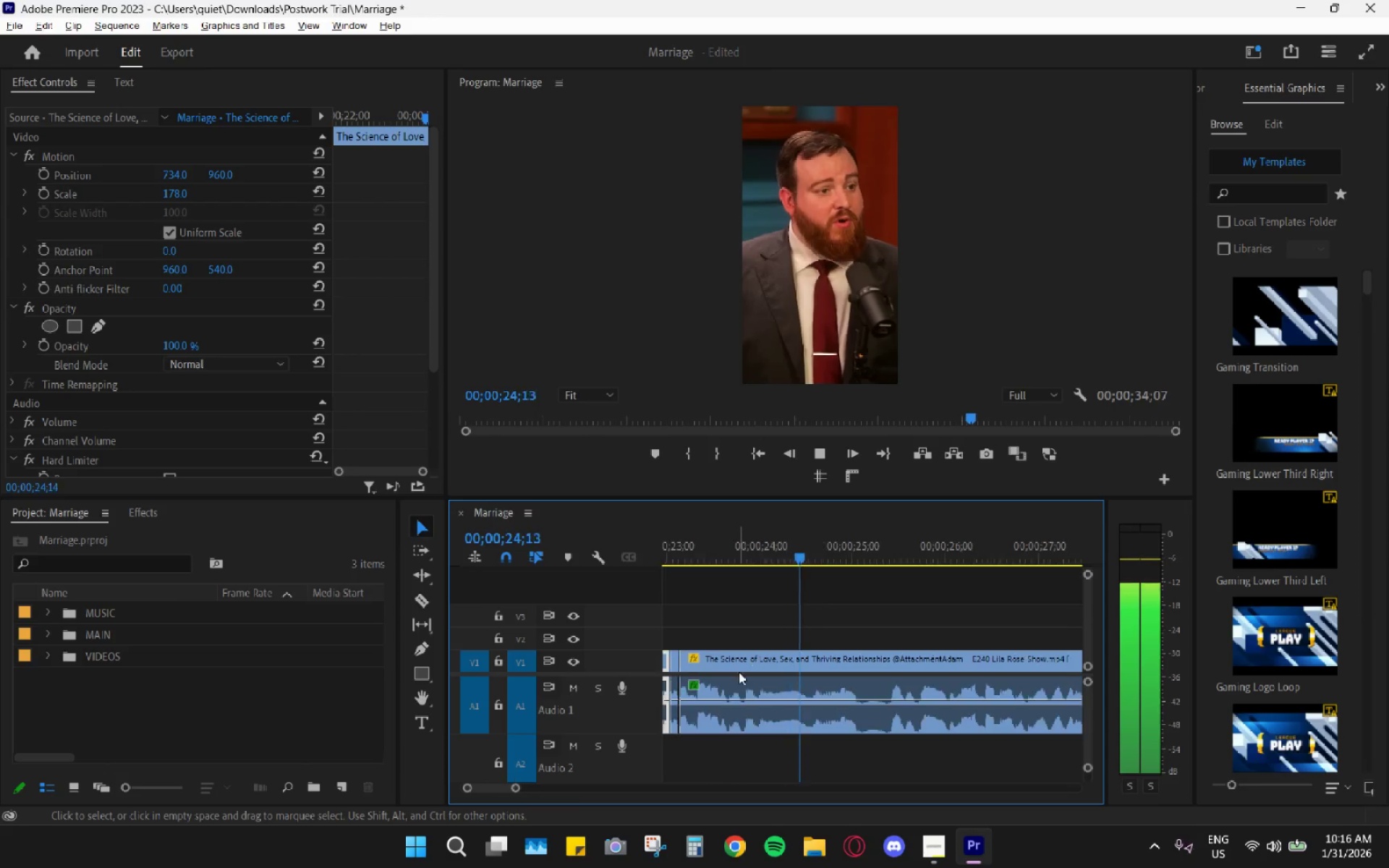 
scroll: coordinate [745, 663], scroll_direction: up, amount: 12.0
 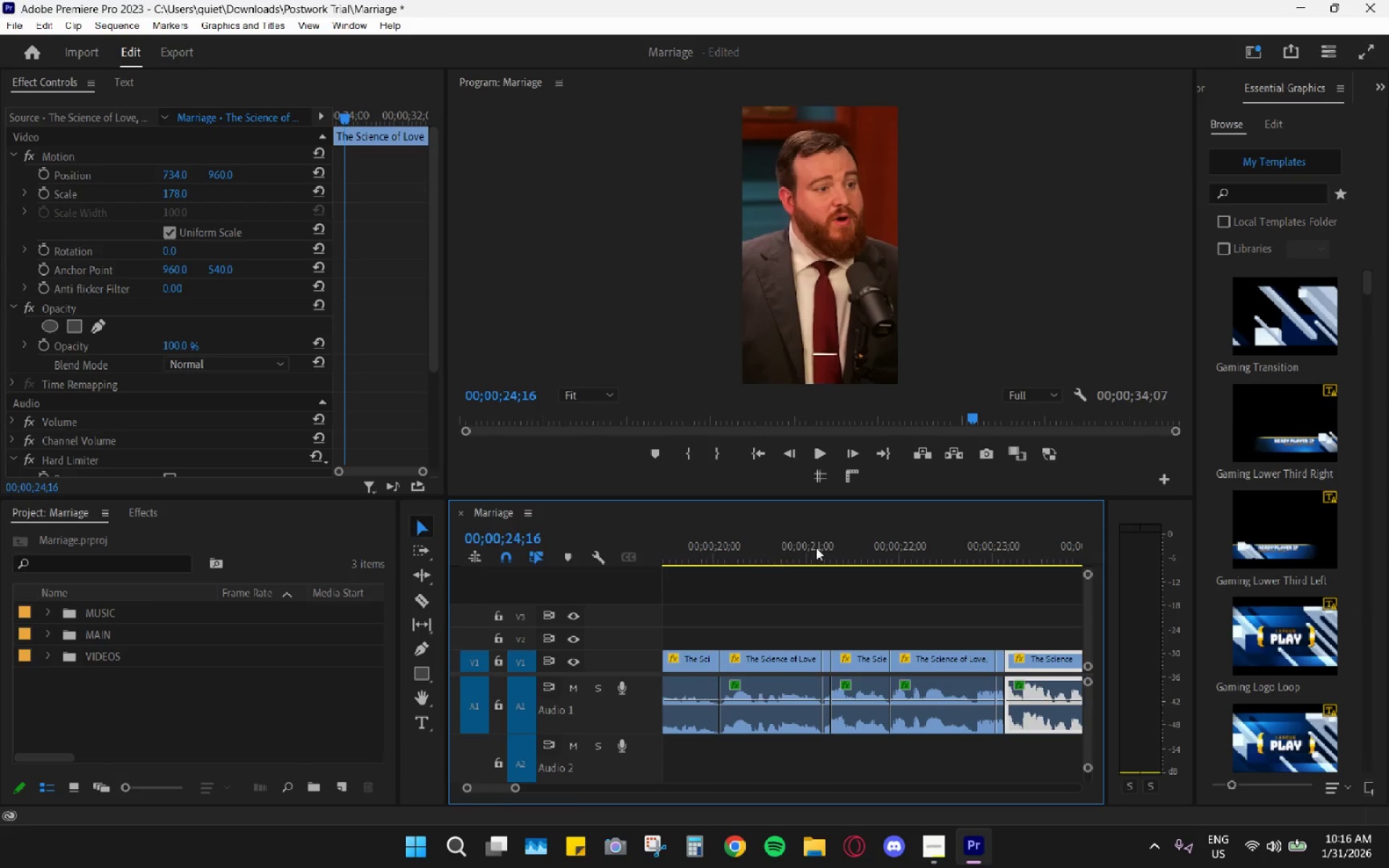 
left_click([856, 538])
 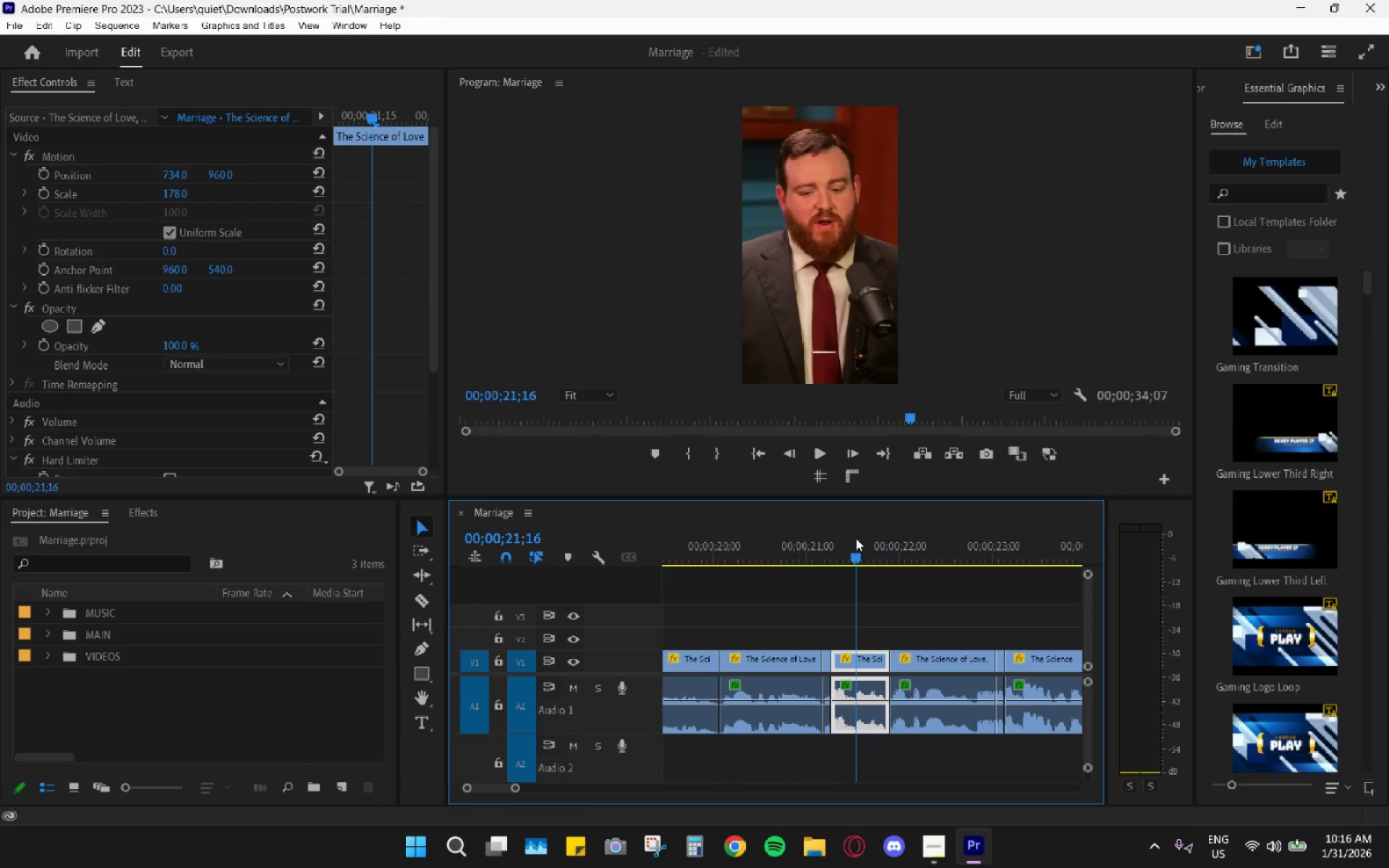 
key(Space)
 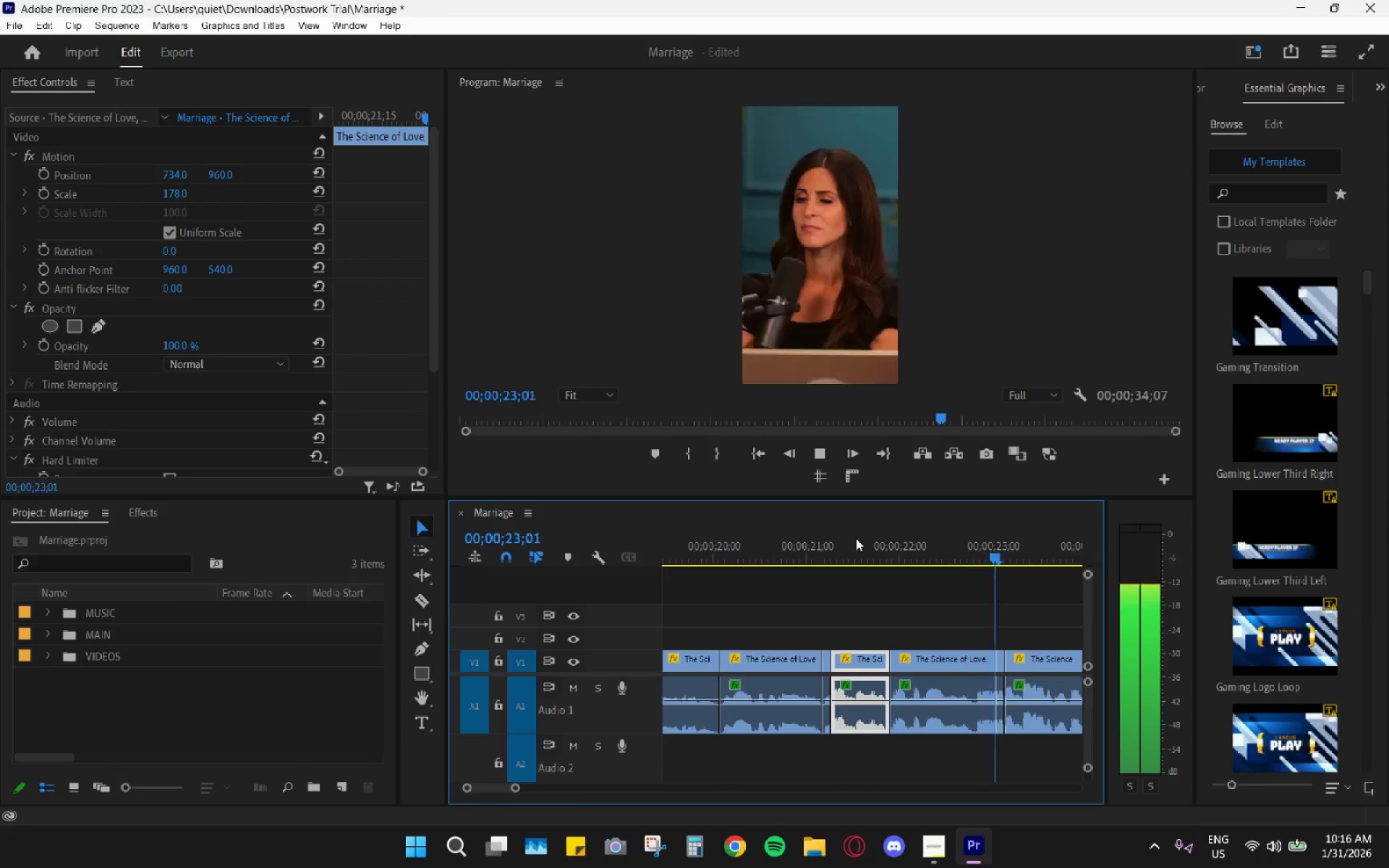 
key(Space)
 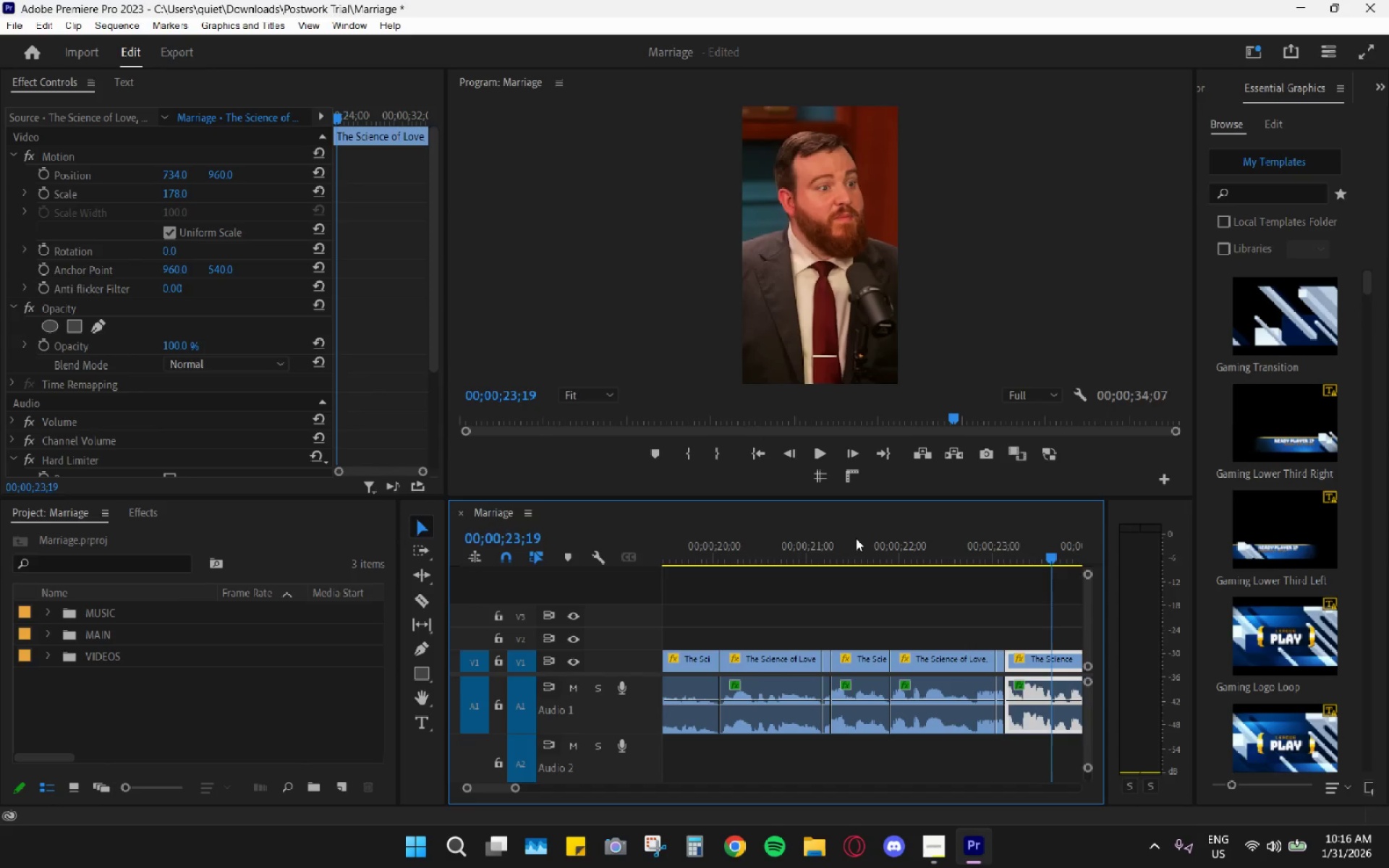 
key(Control+Z)
 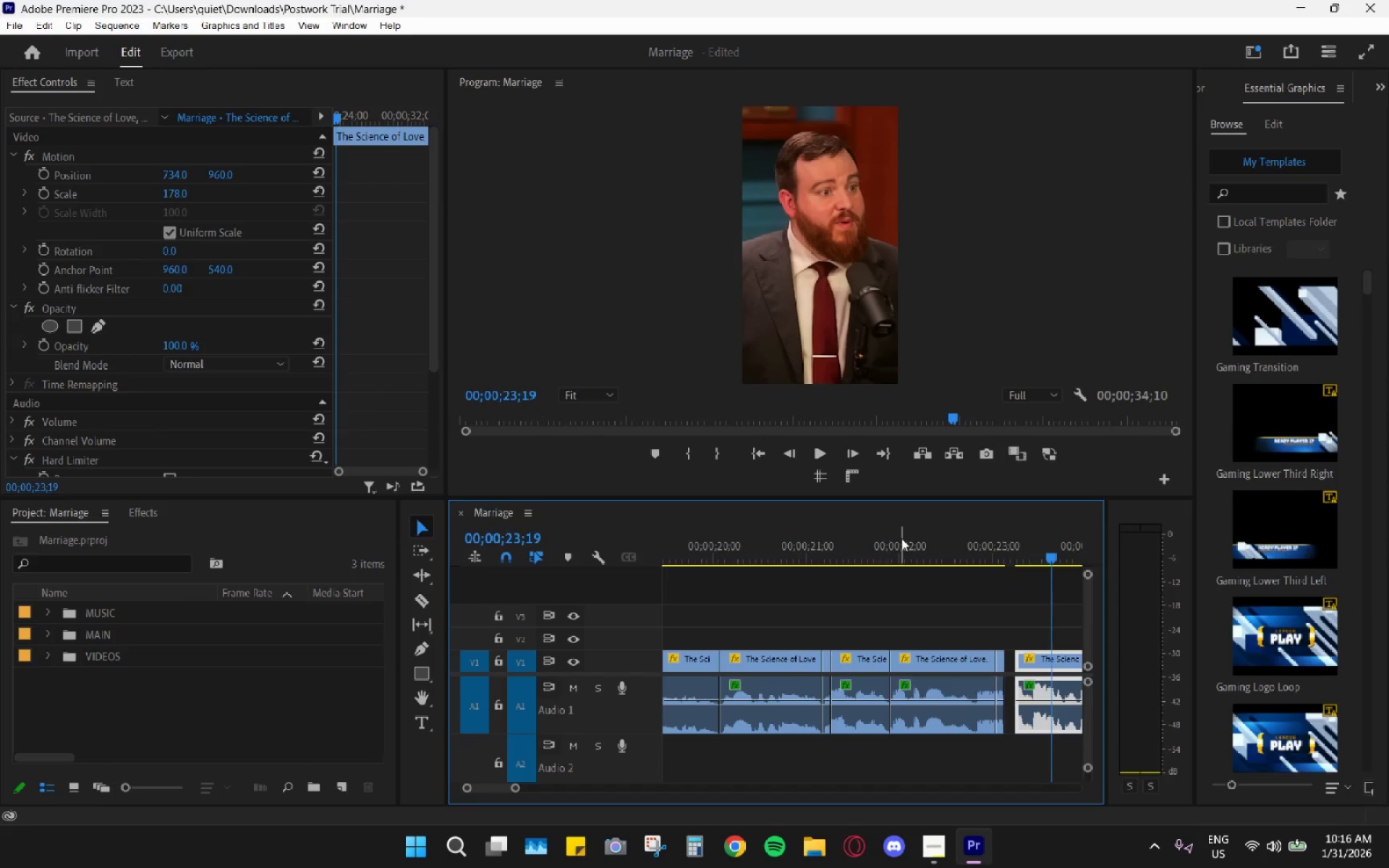 
key(Control+Z)
 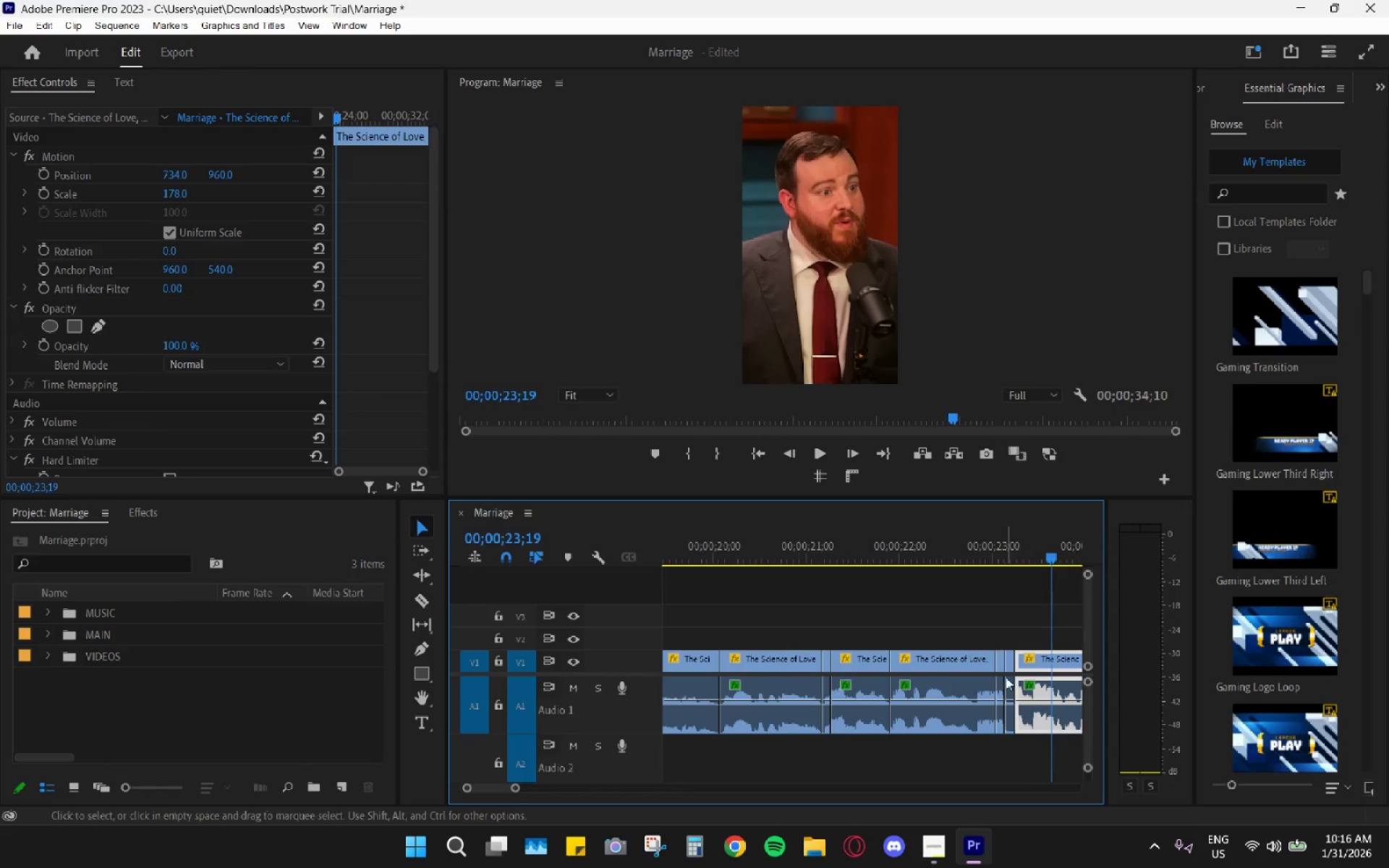 
key(Control+Z)
 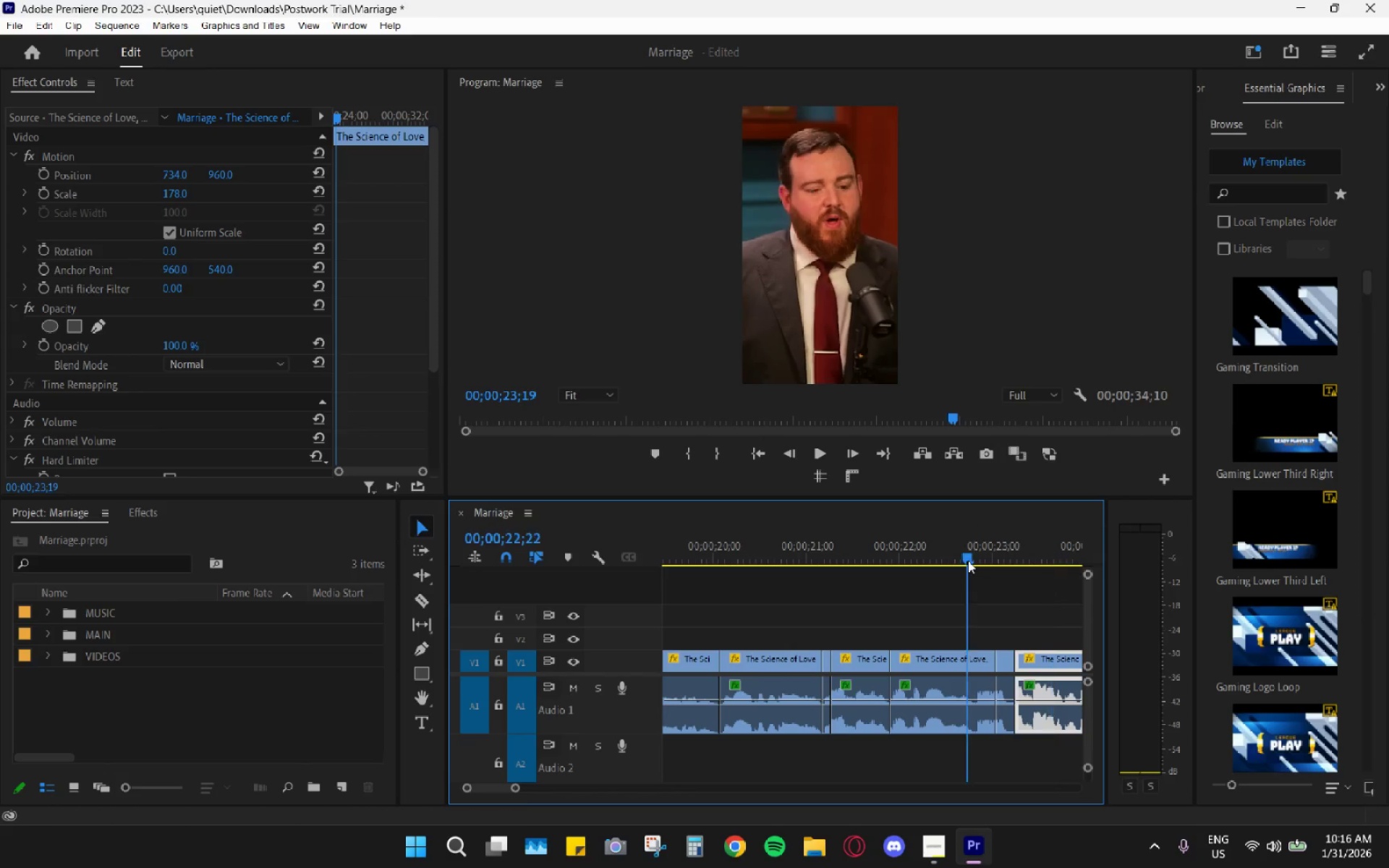 
key(Space)
 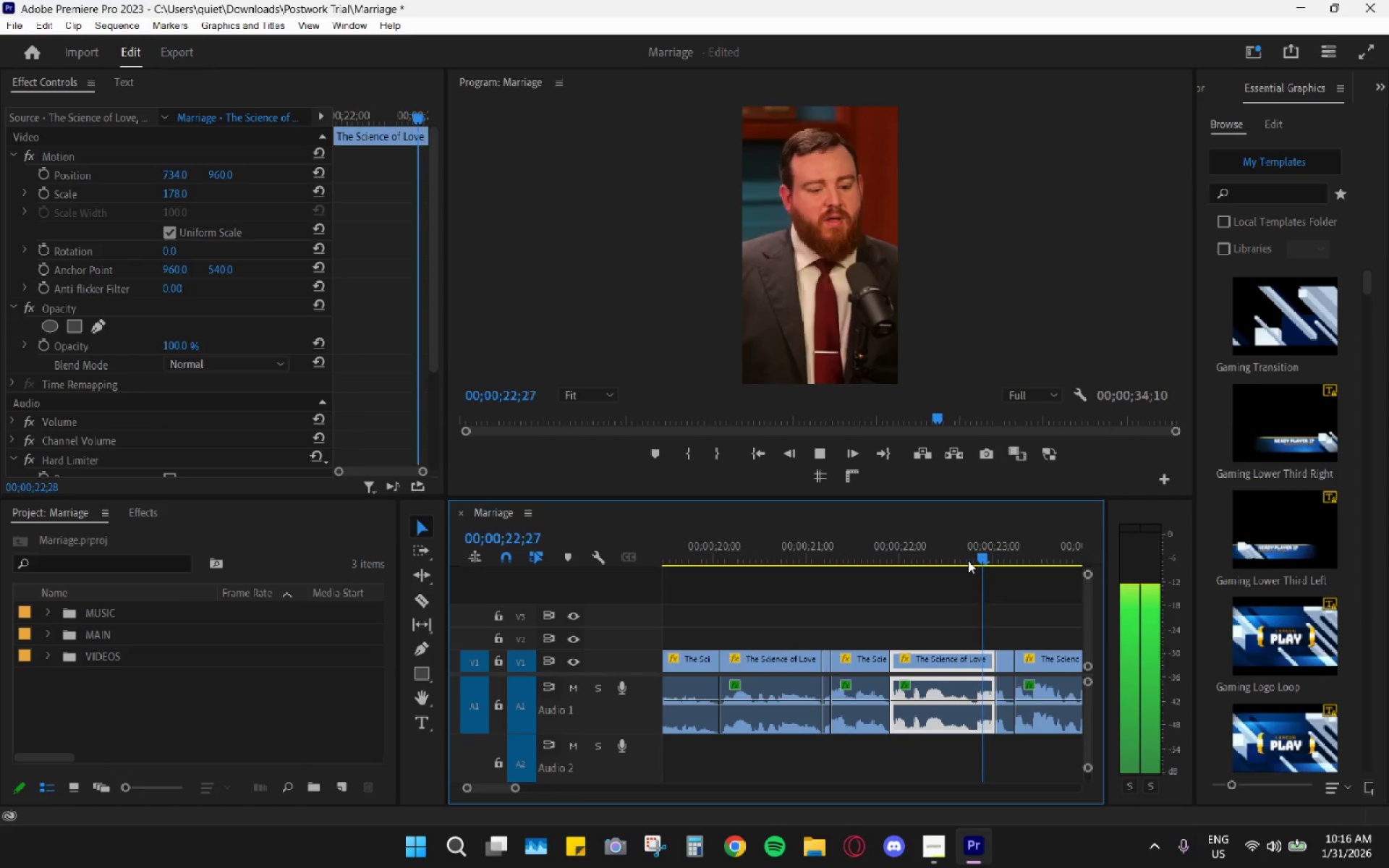 
key(Space)
 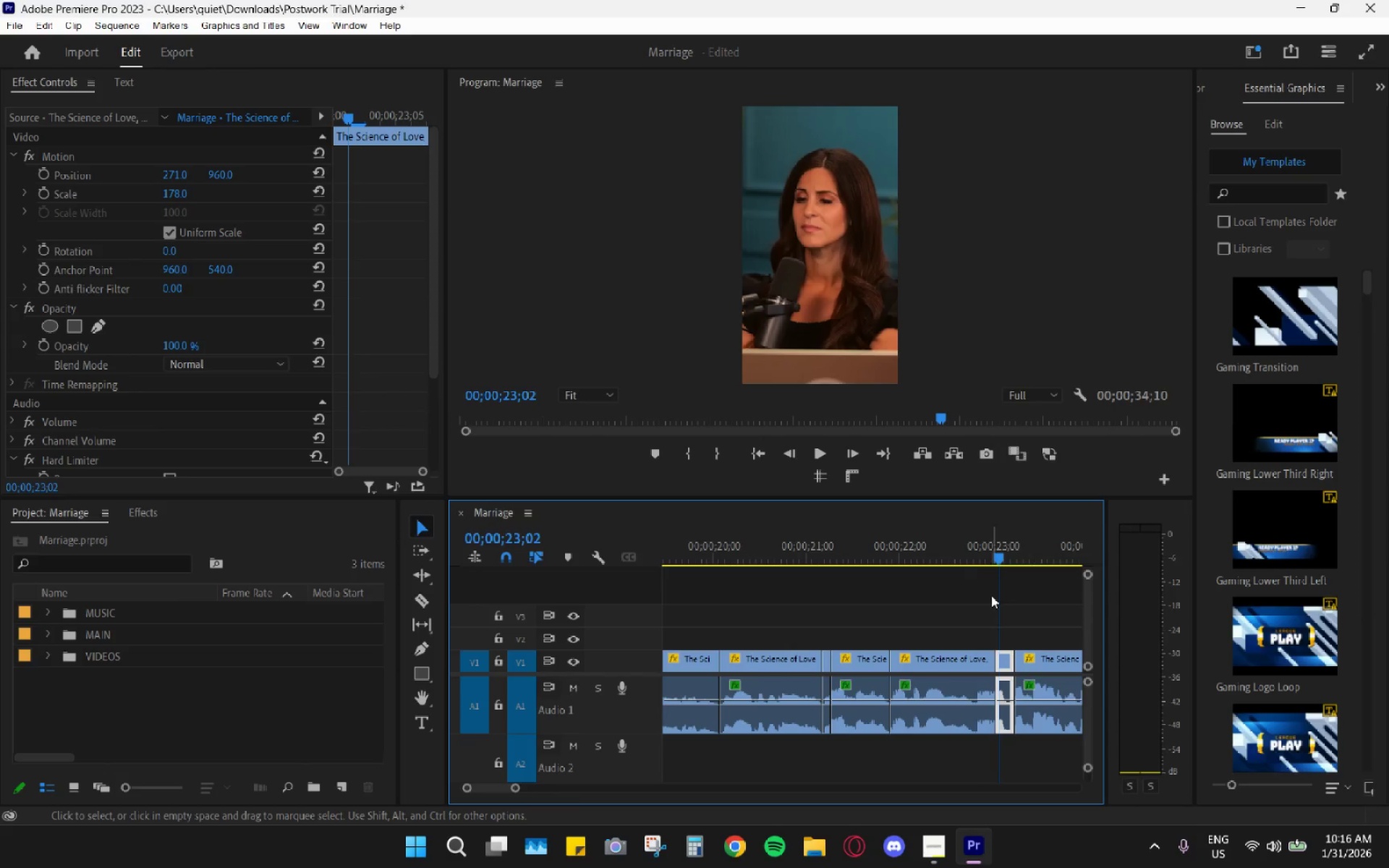 
key(Space)
 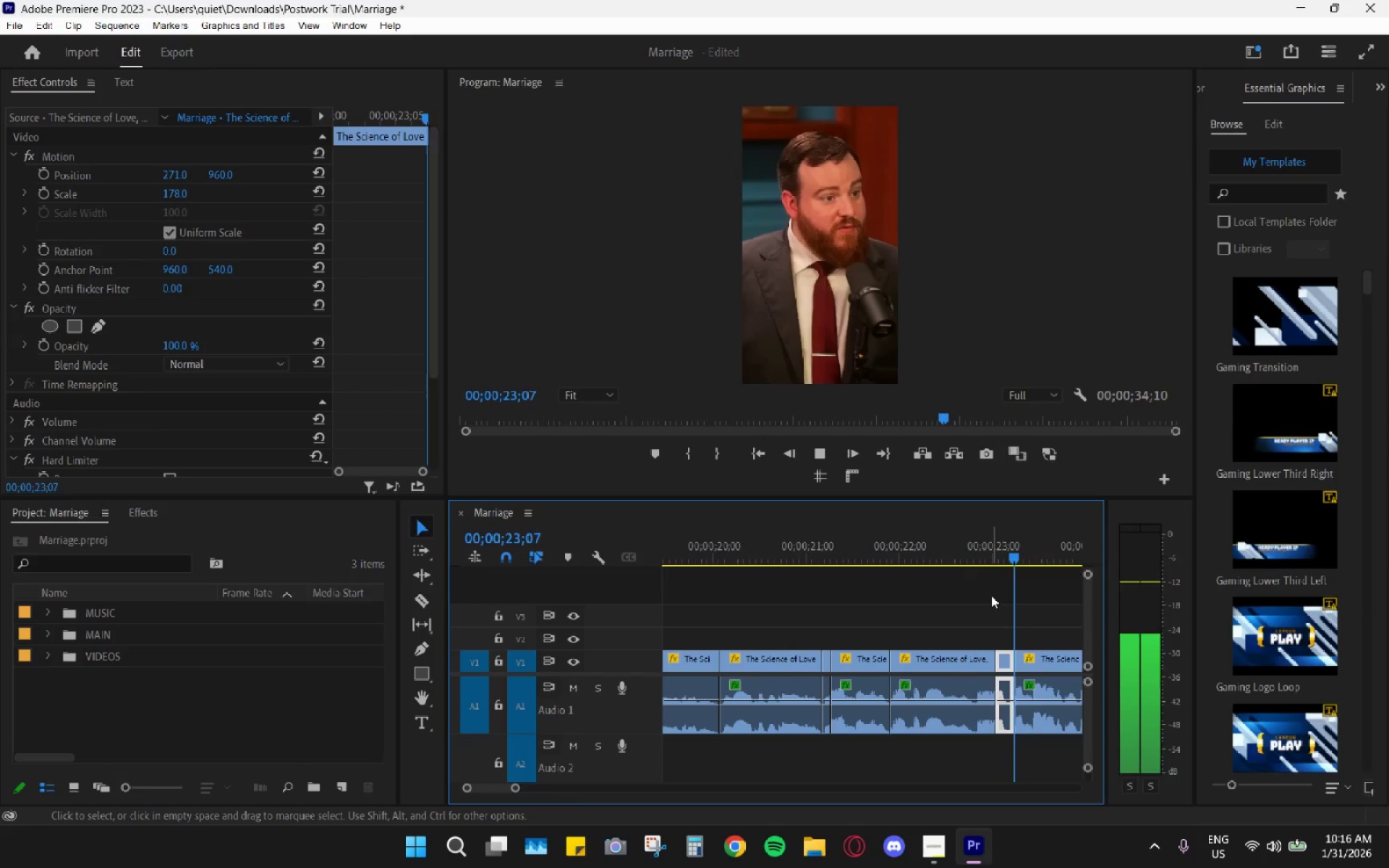 
key(Space)
 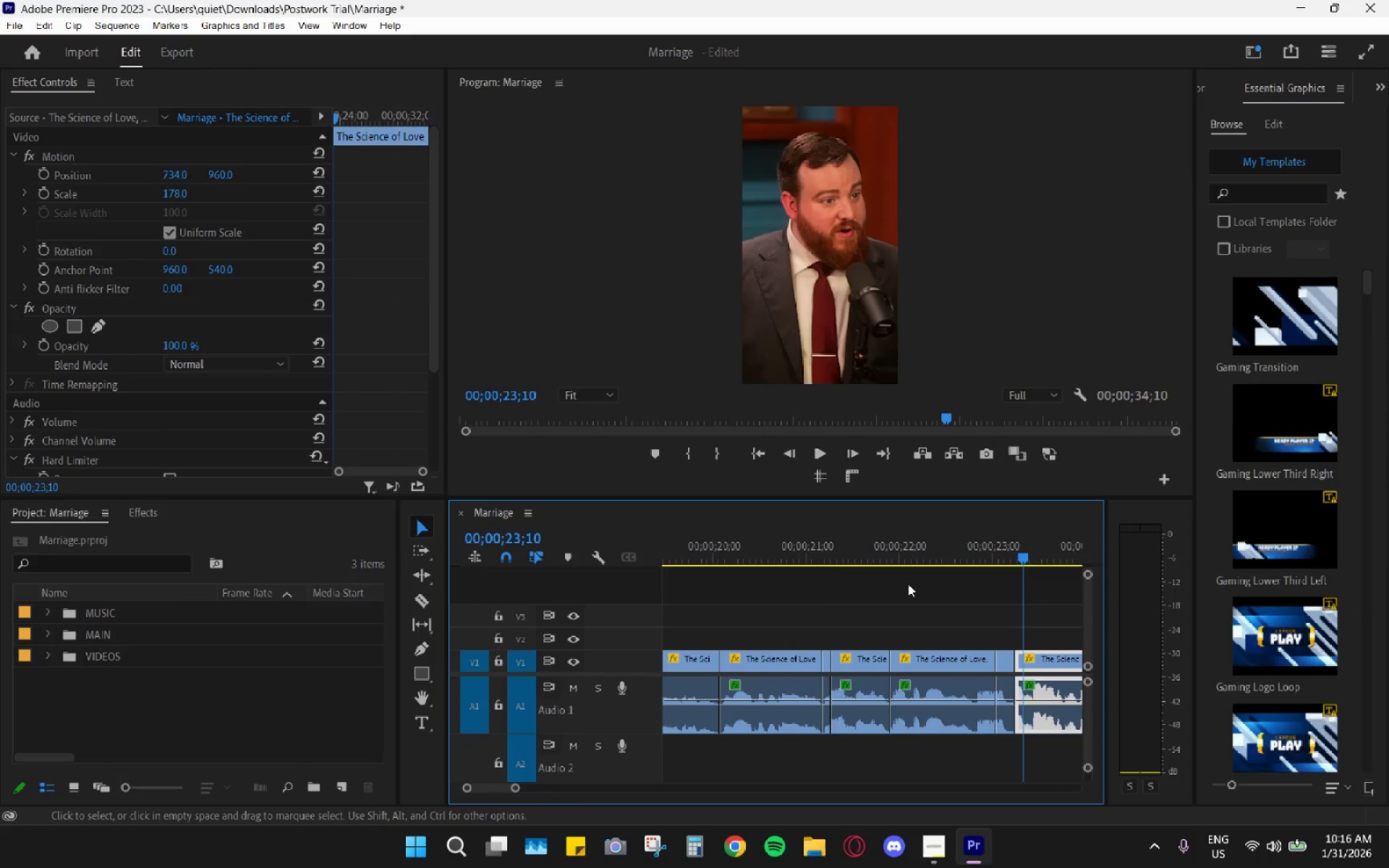 
left_click([827, 574])
 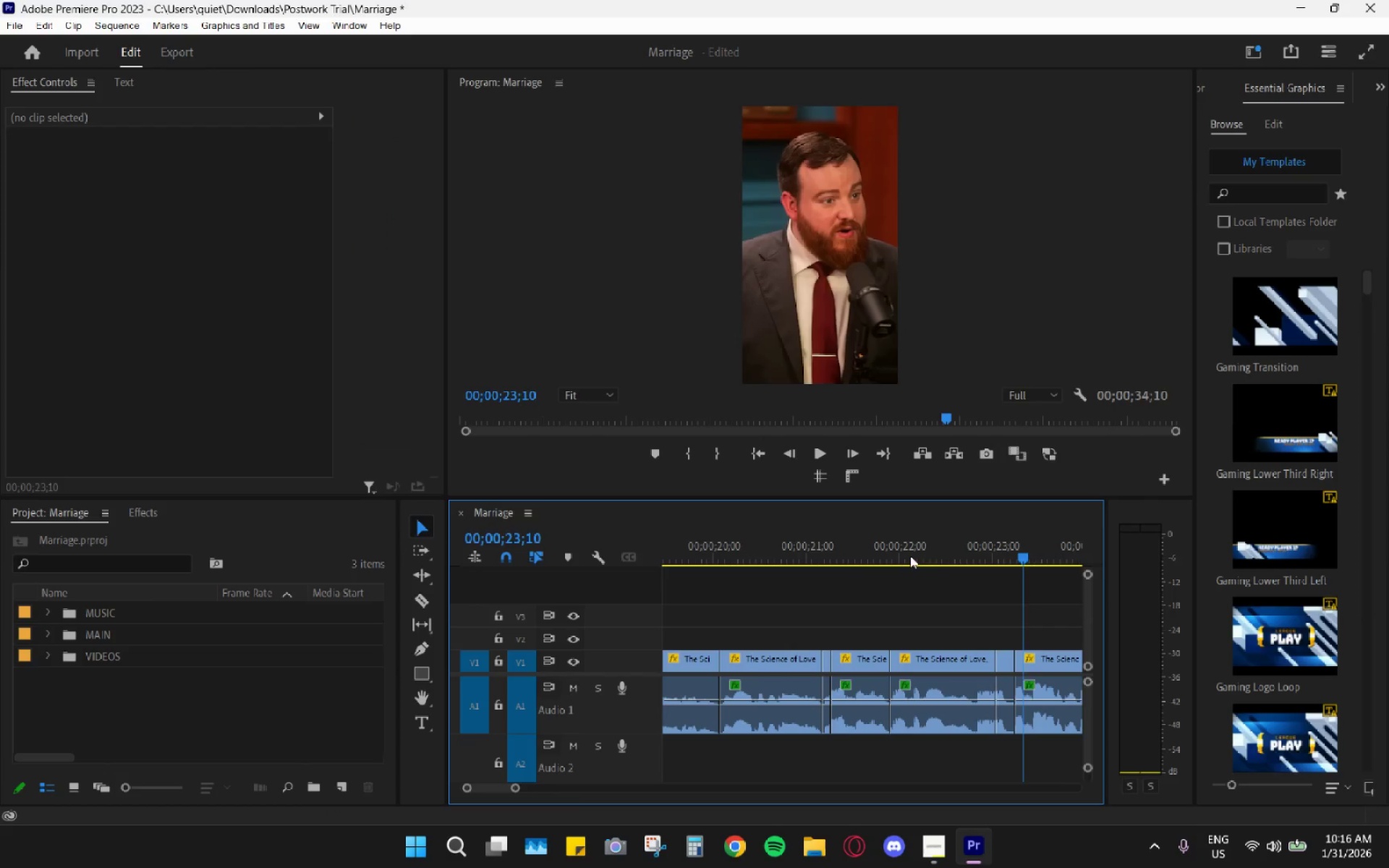 
left_click_drag(start_coordinate=[1013, 559], to_coordinate=[1021, 558])
 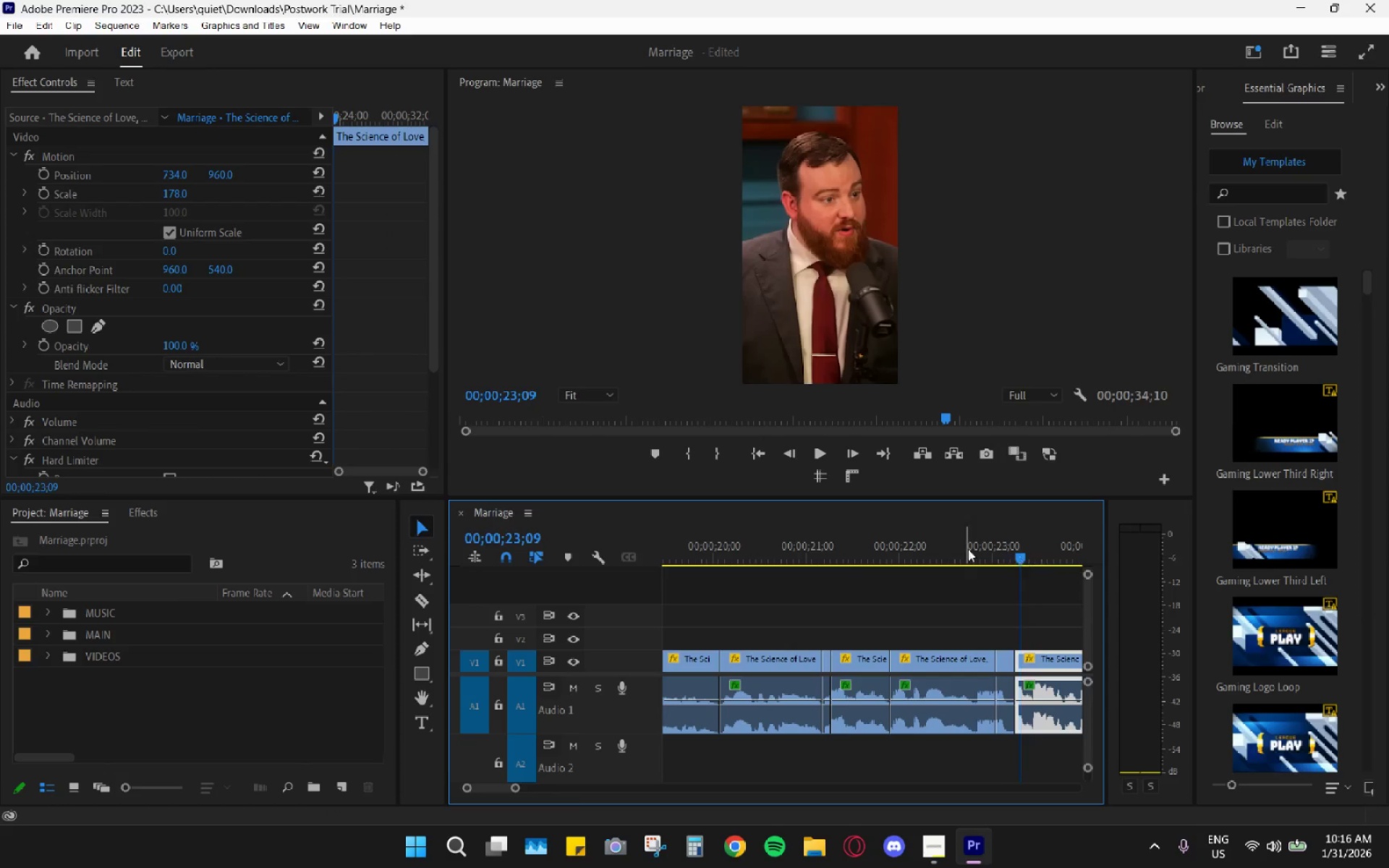 
double_click([966, 548])
 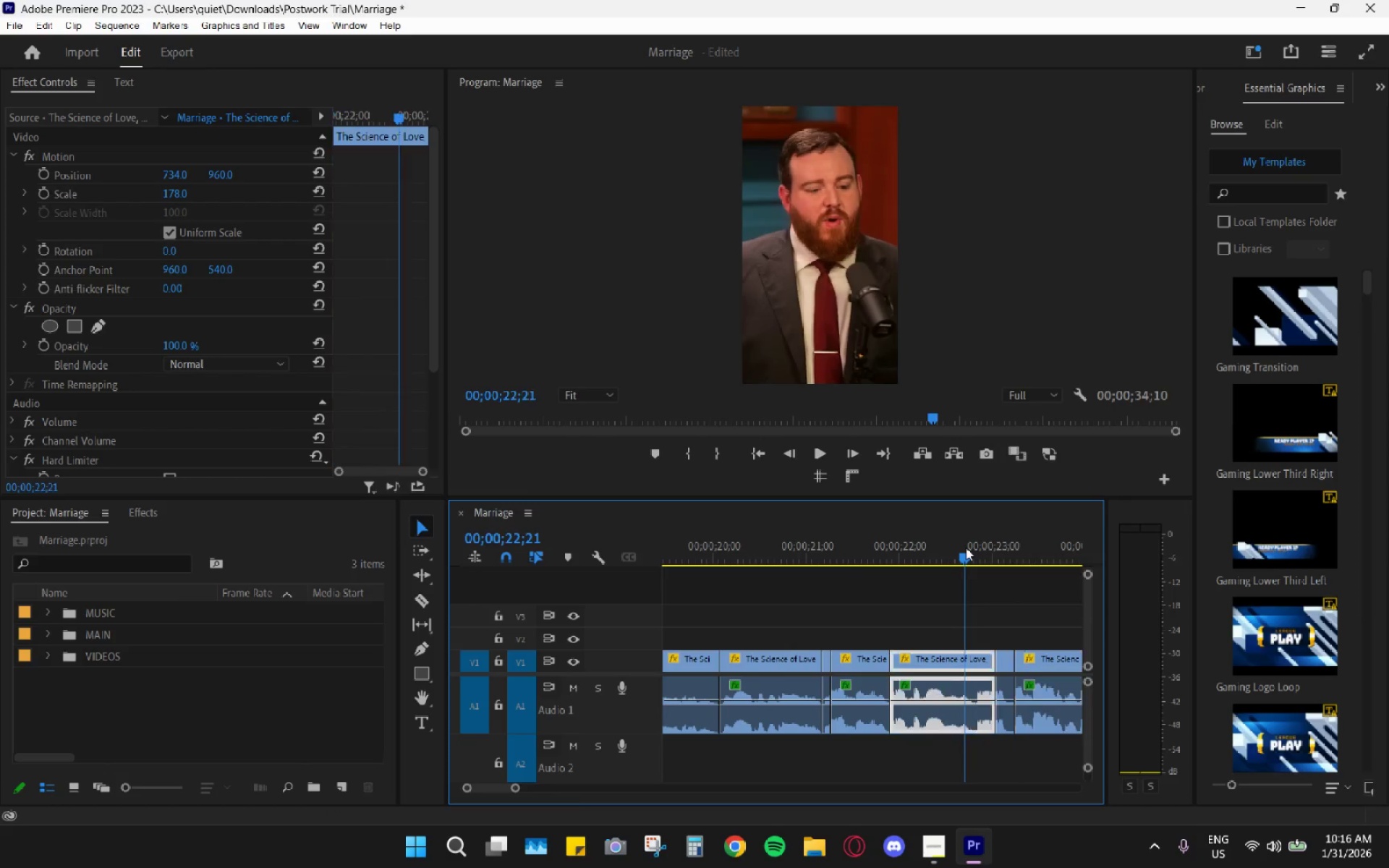 
key(Space)
 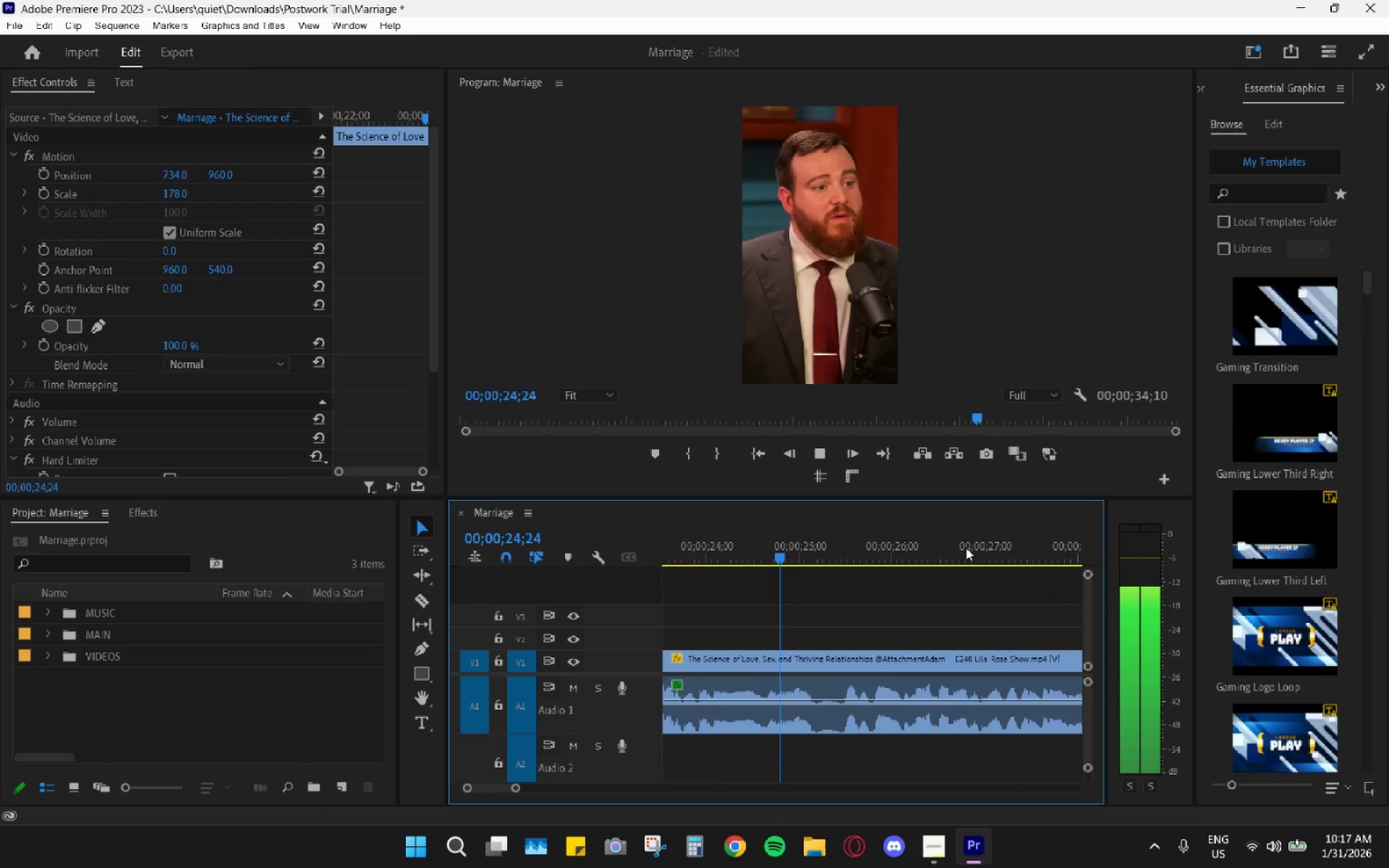 
key(Space)
 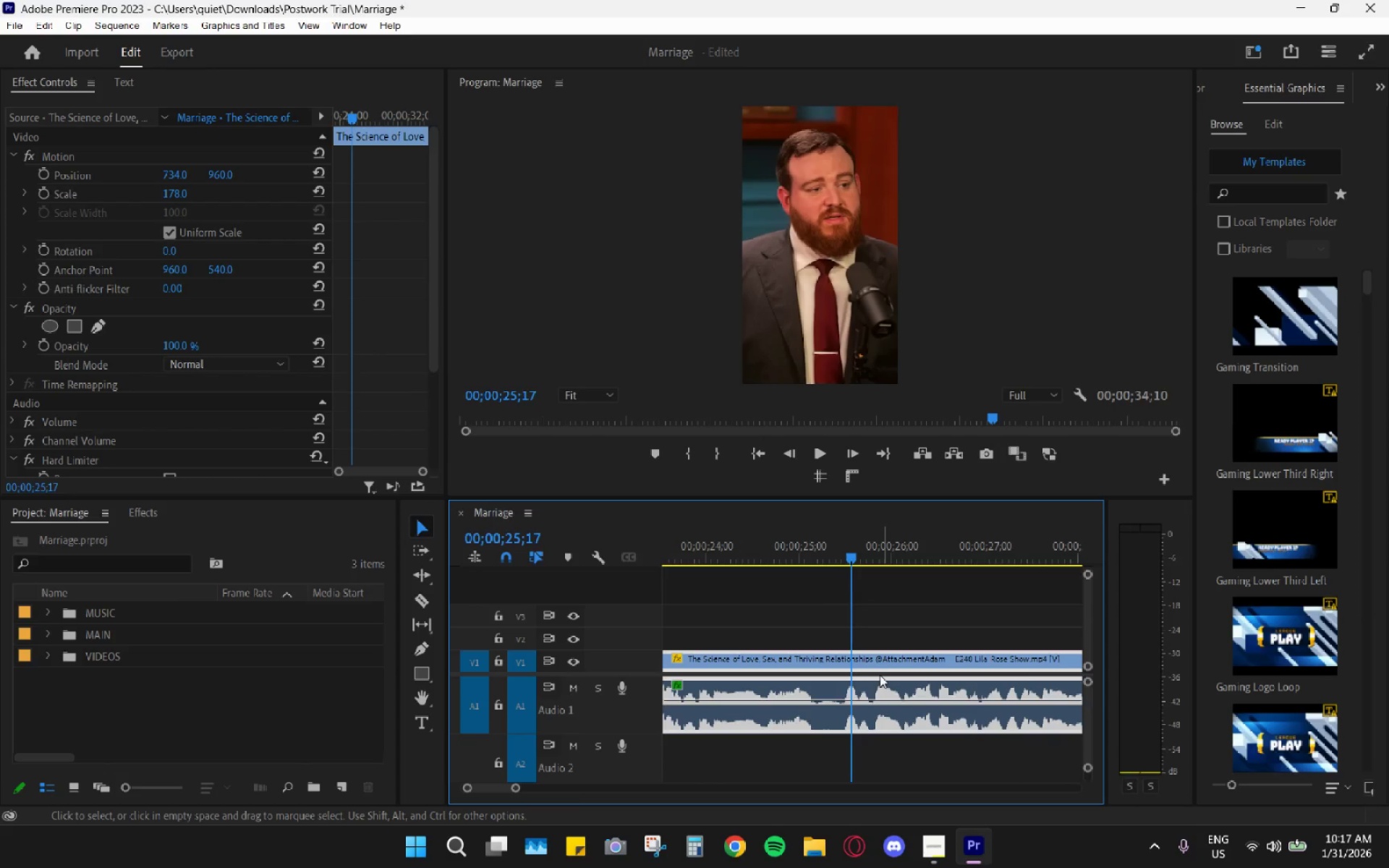 
hold_key(key=AltLeft, duration=0.66)
 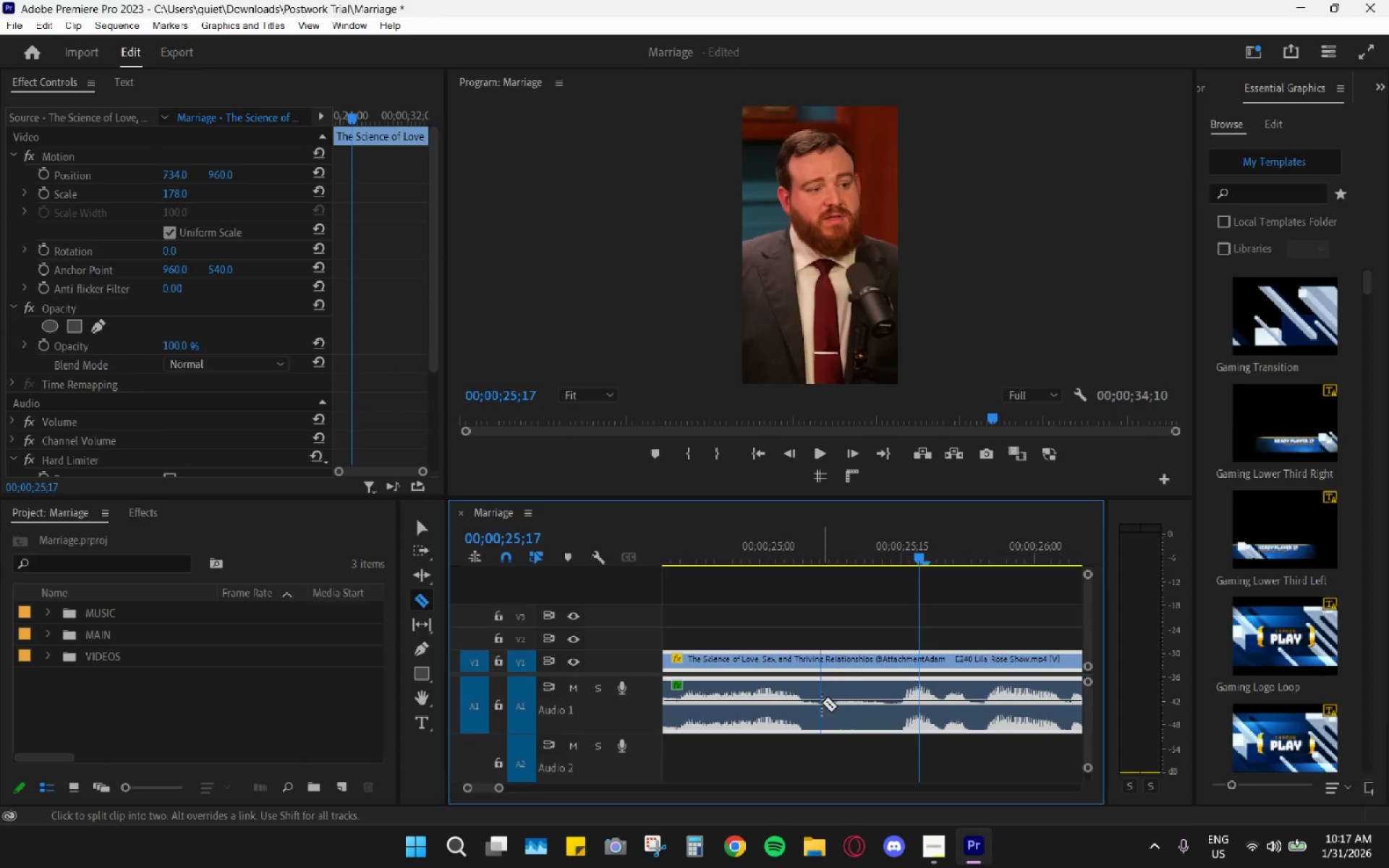 
key(C)
 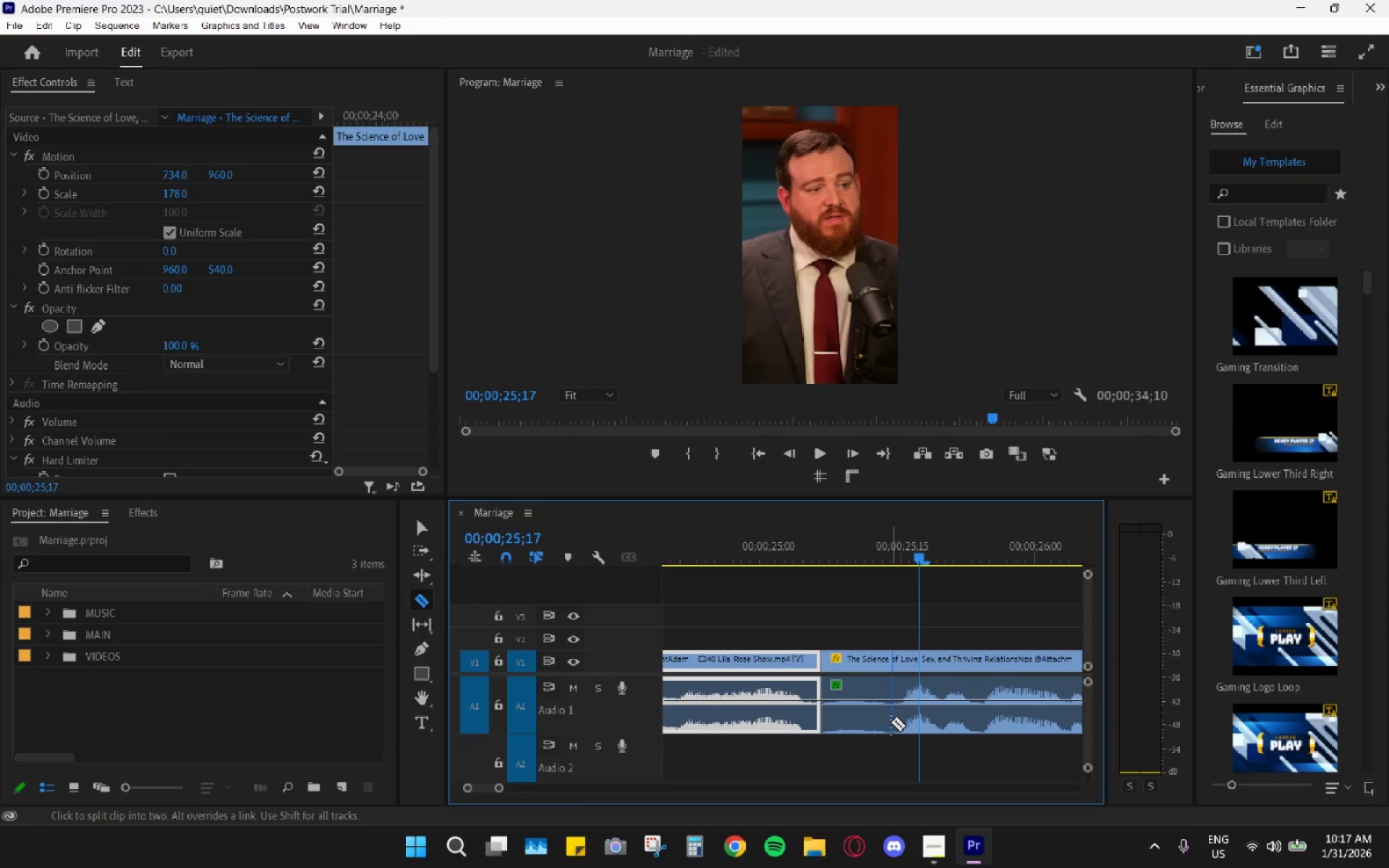 
scroll: coordinate [841, 722], scroll_direction: up, amount: 10.0
 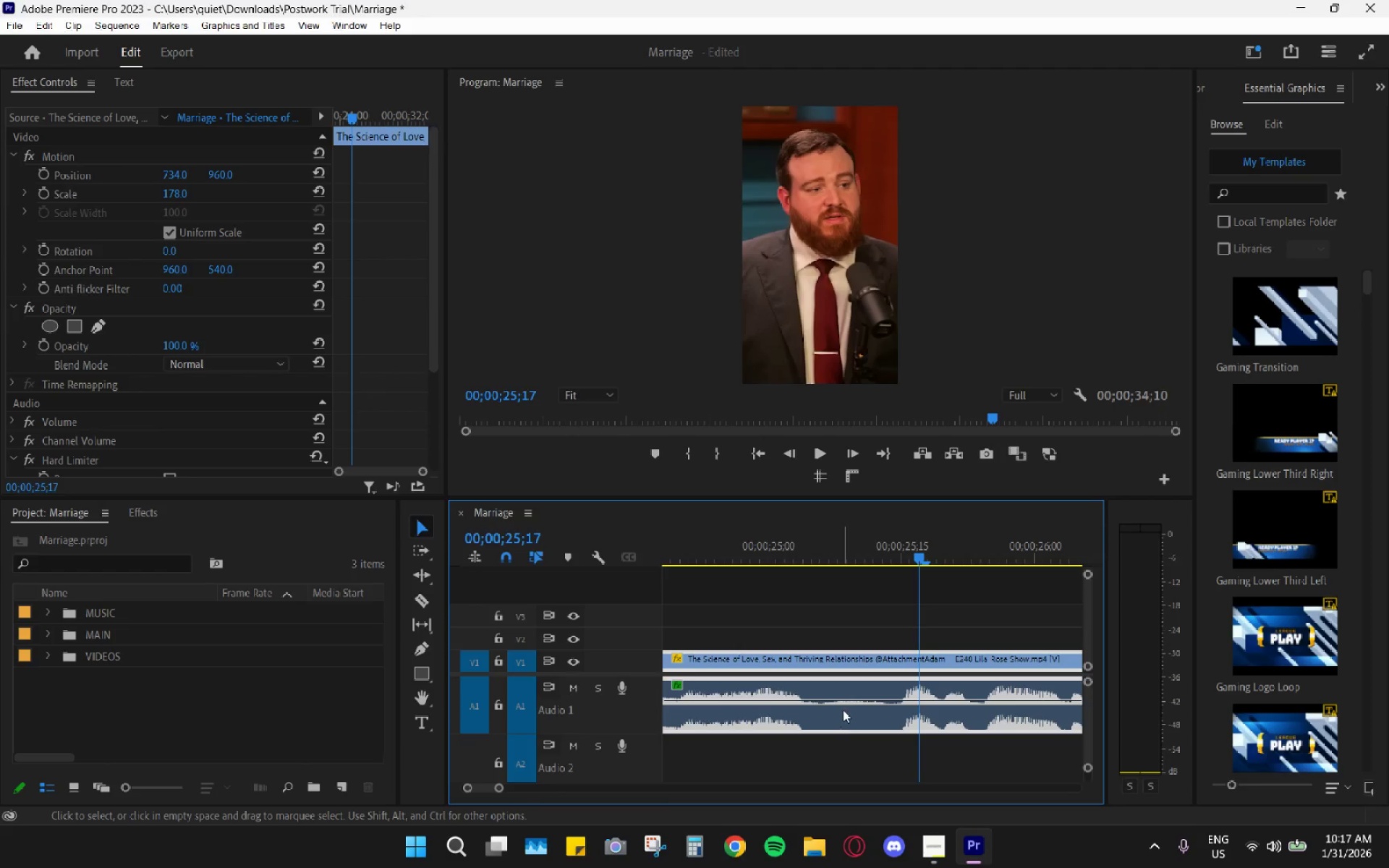 
left_click([893, 722])
 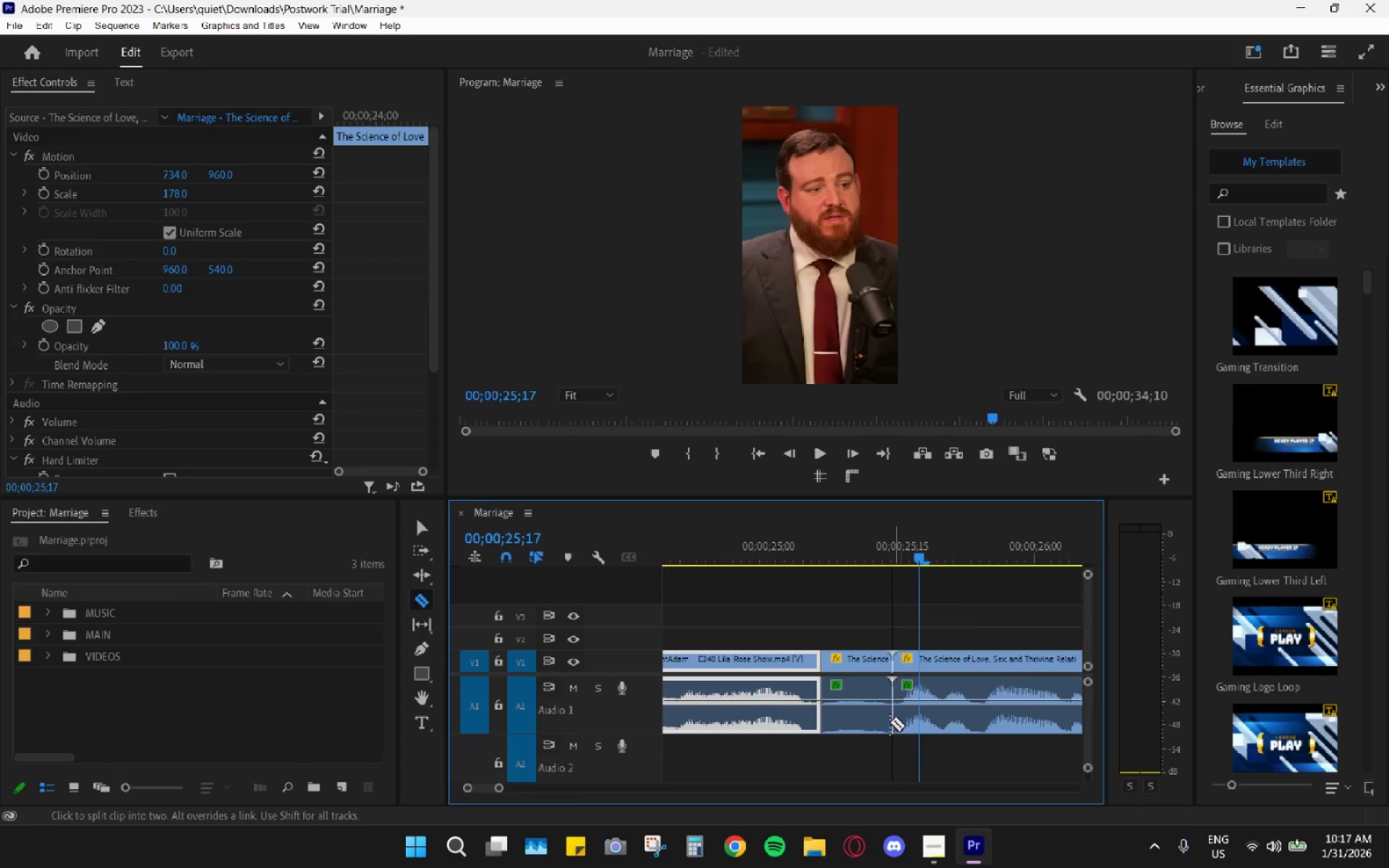 
type(vh)
 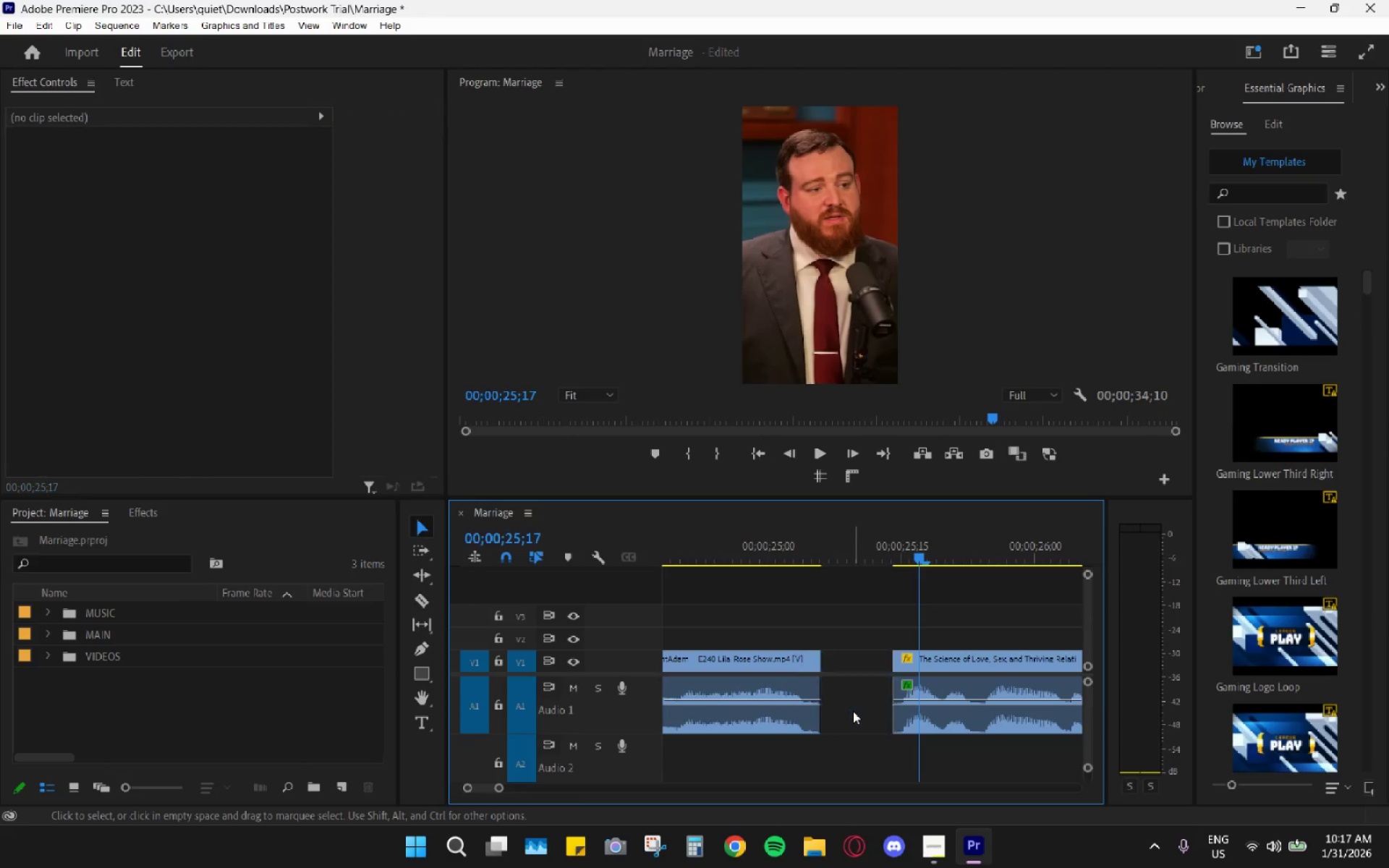 
left_click([853, 711])
 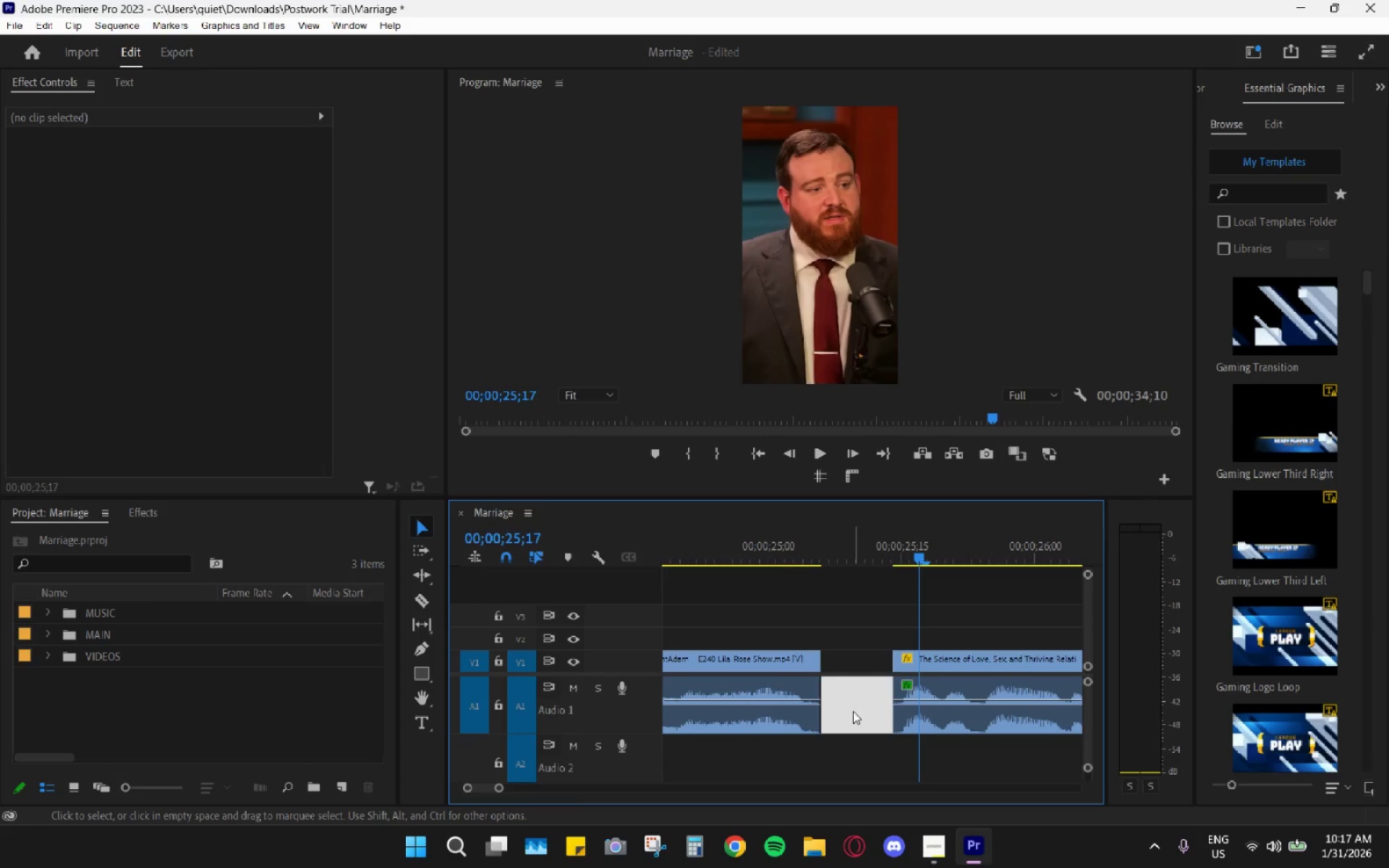 
key(H)
 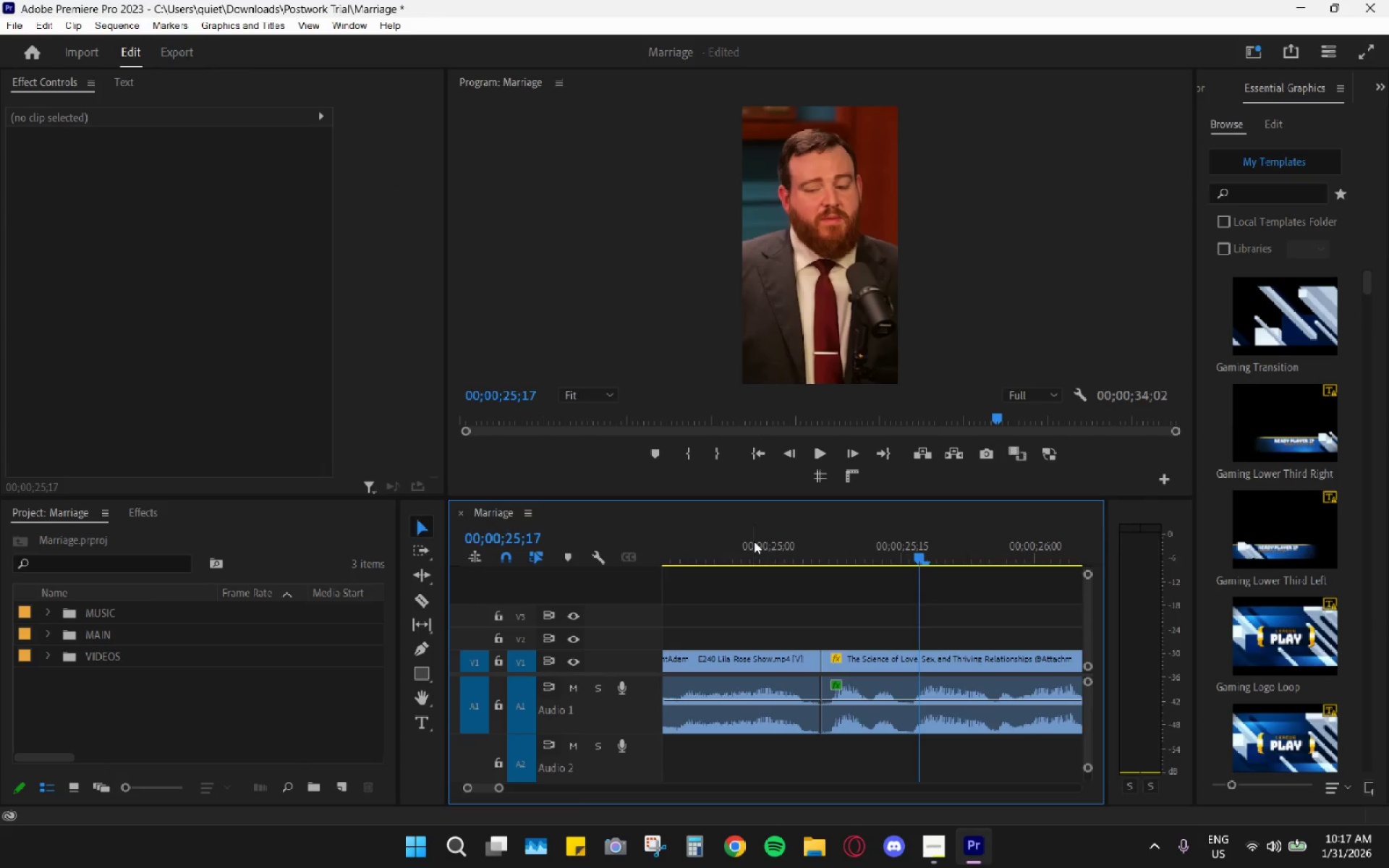 
double_click([754, 541])
 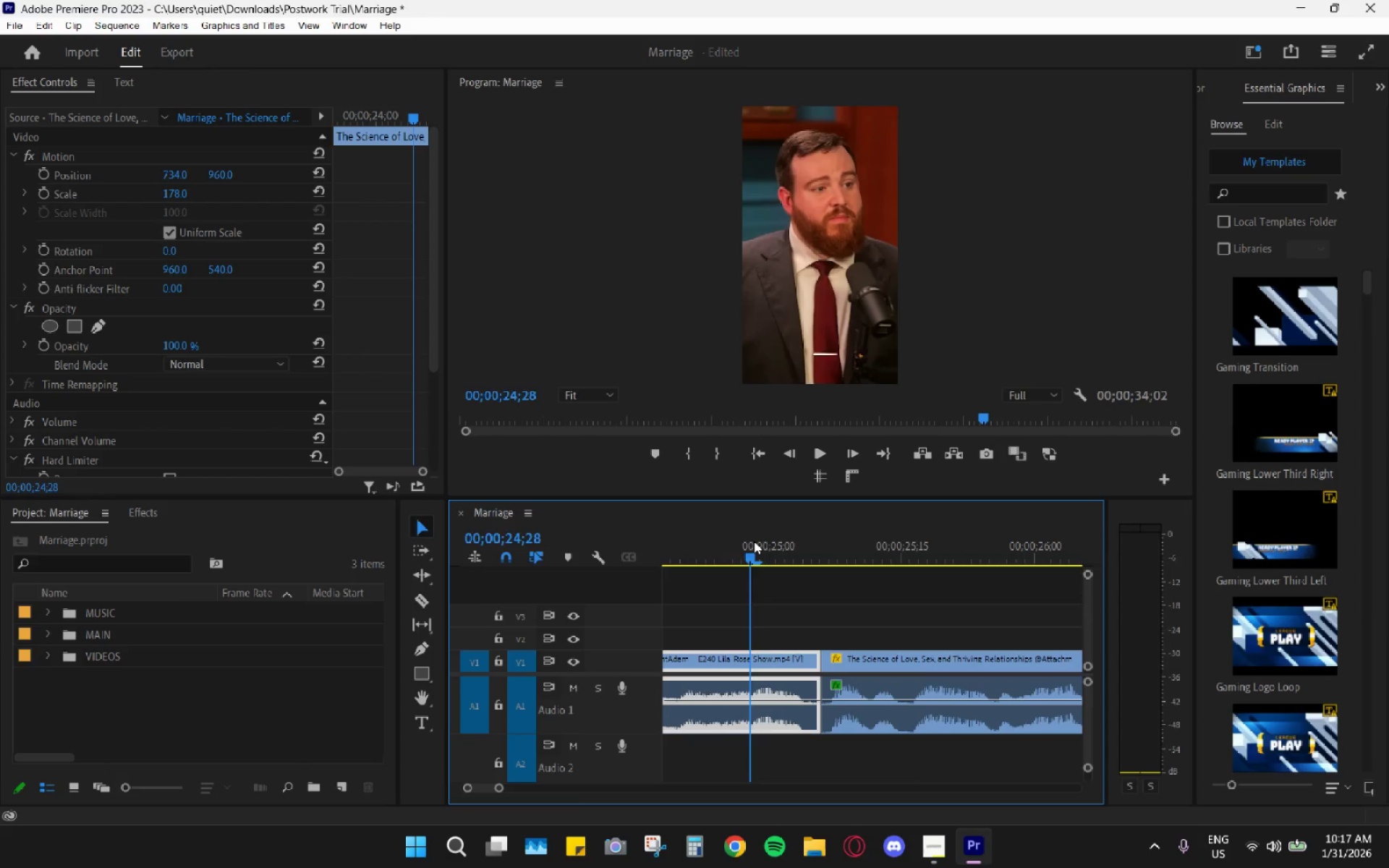 
key(Space)
 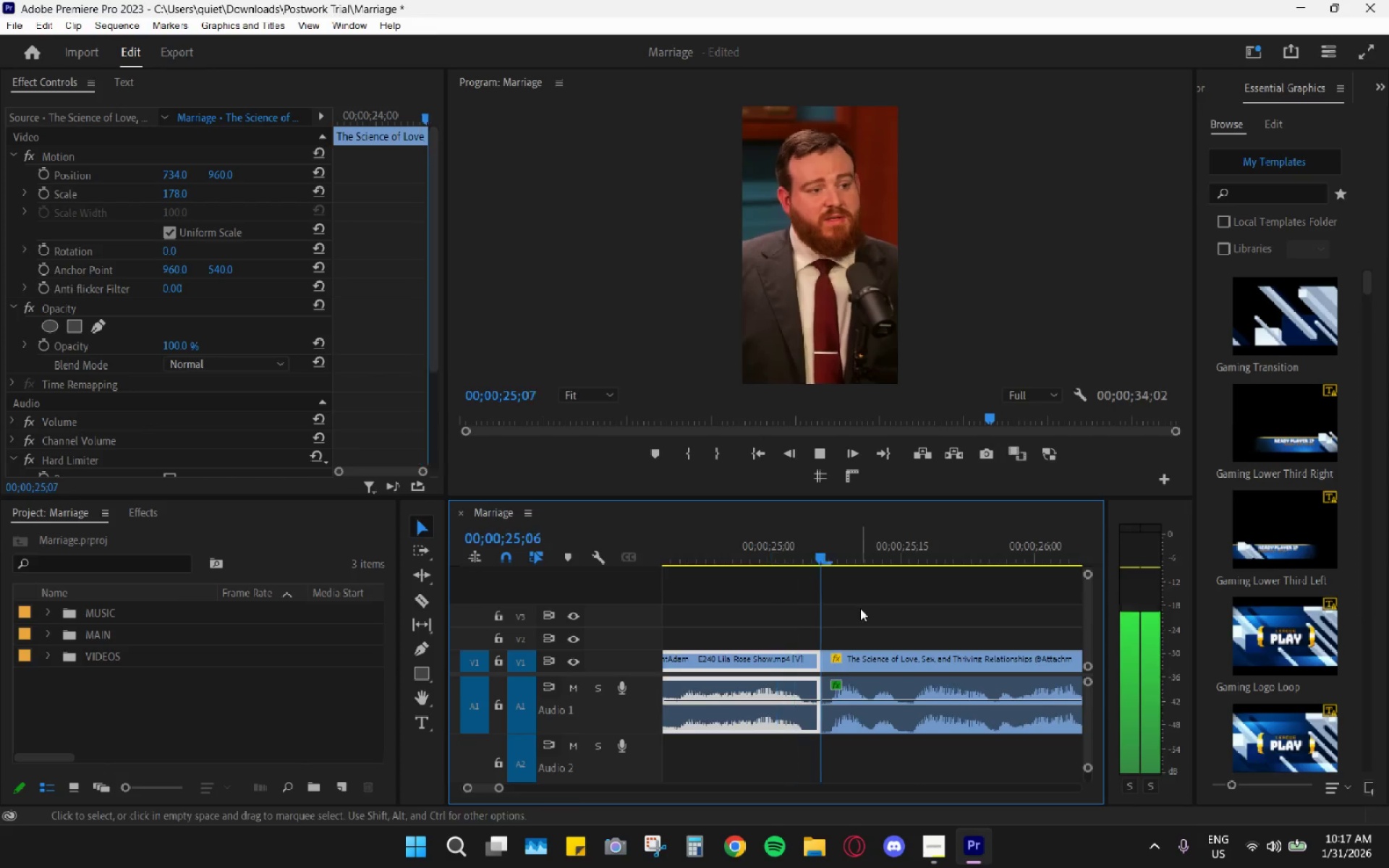 
hold_key(key=AltLeft, duration=0.58)
scroll: coordinate [860, 609], scroll_direction: down, amount: 16.0
 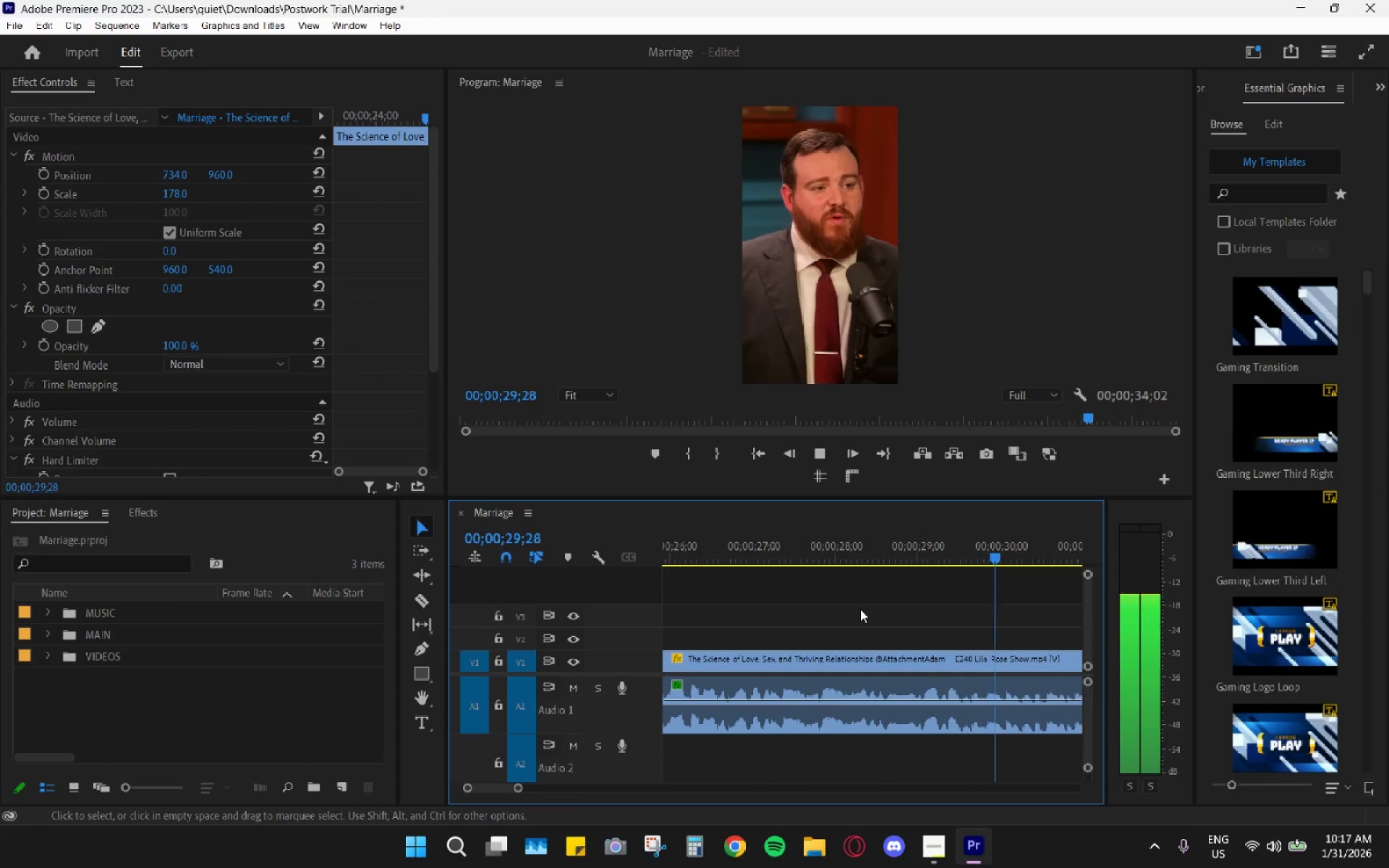 
key(Space)
 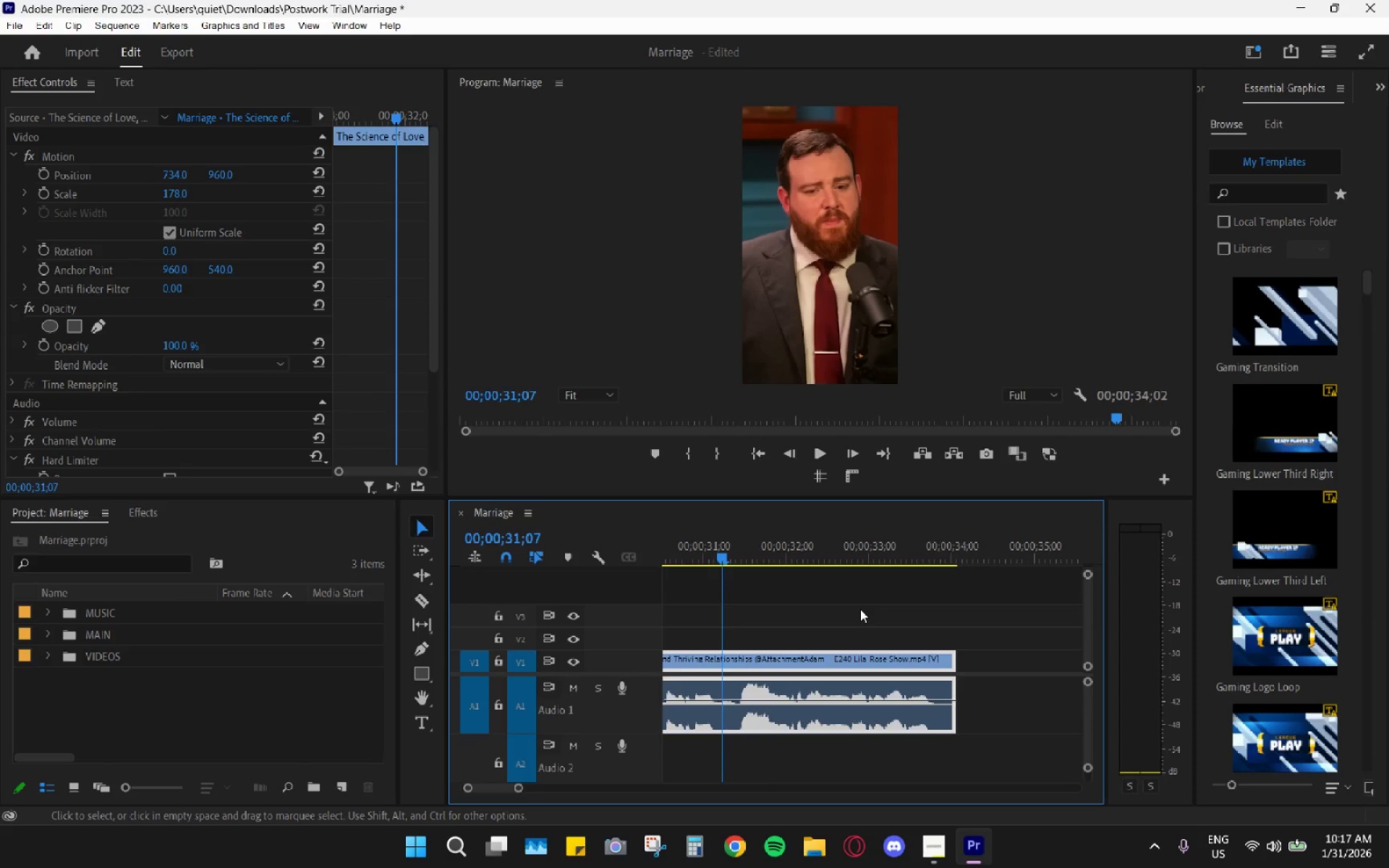 
key(Space)
 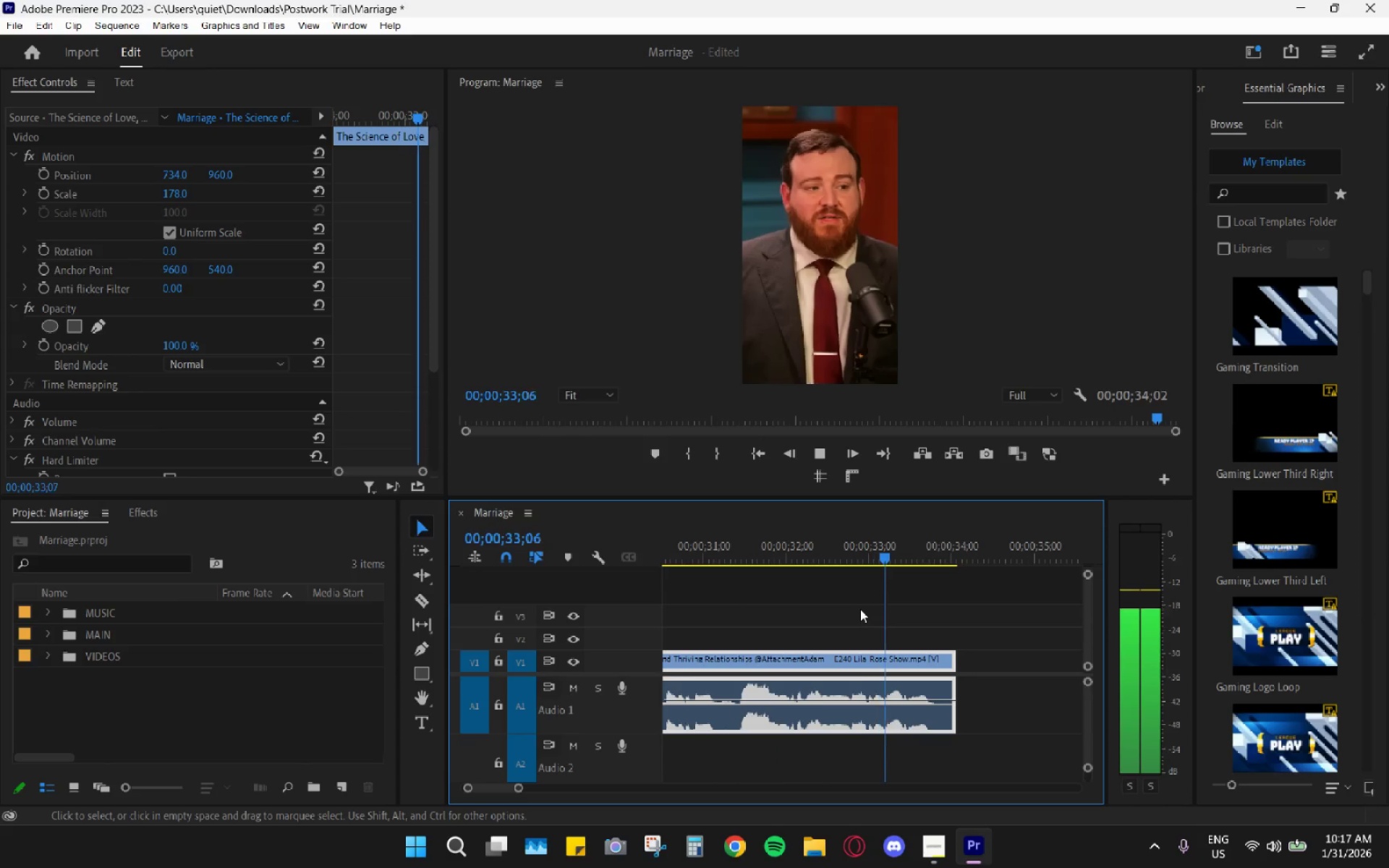 
key(Space)
 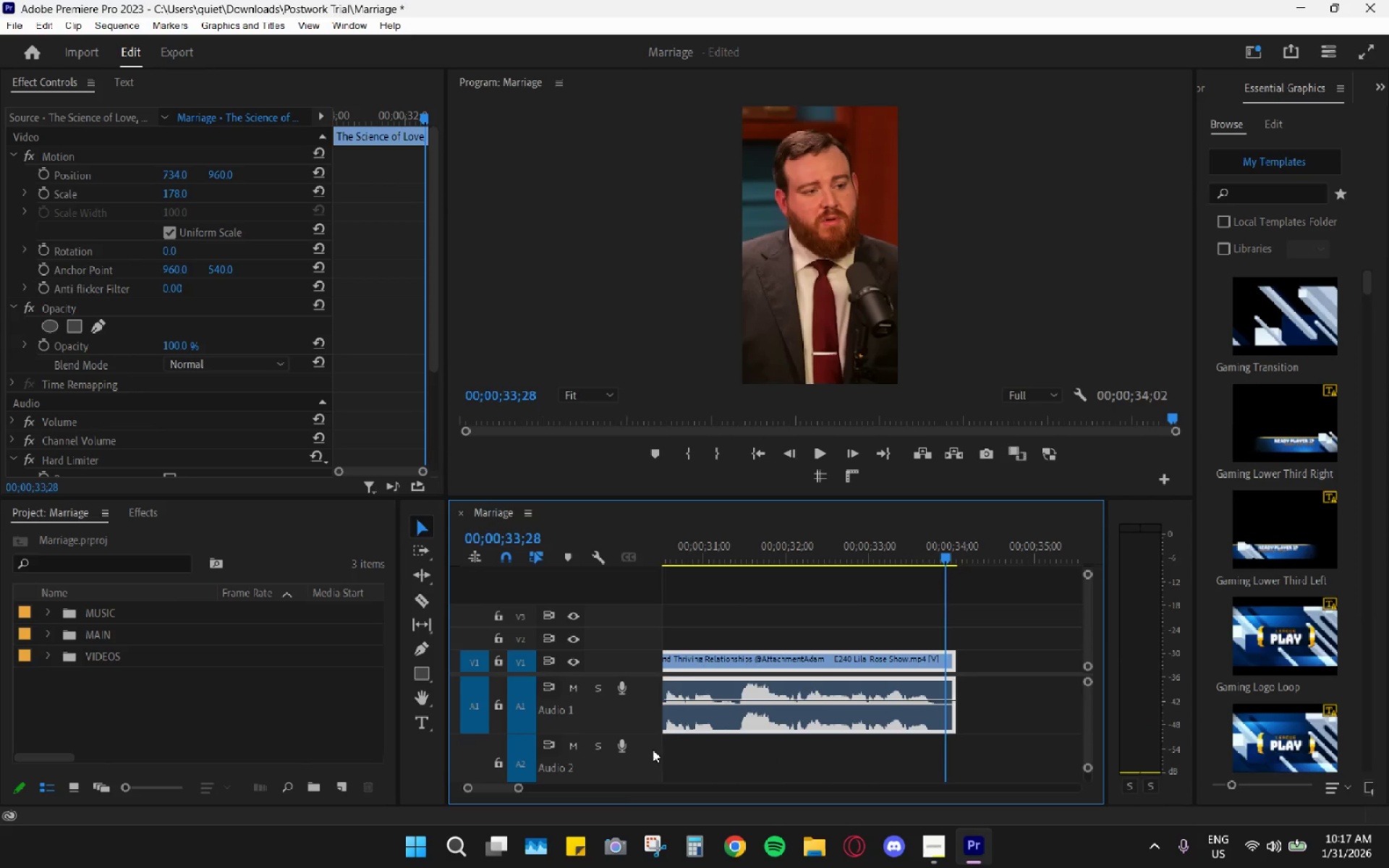 
scroll: coordinate [828, 668], scroll_direction: up, amount: 8.0
 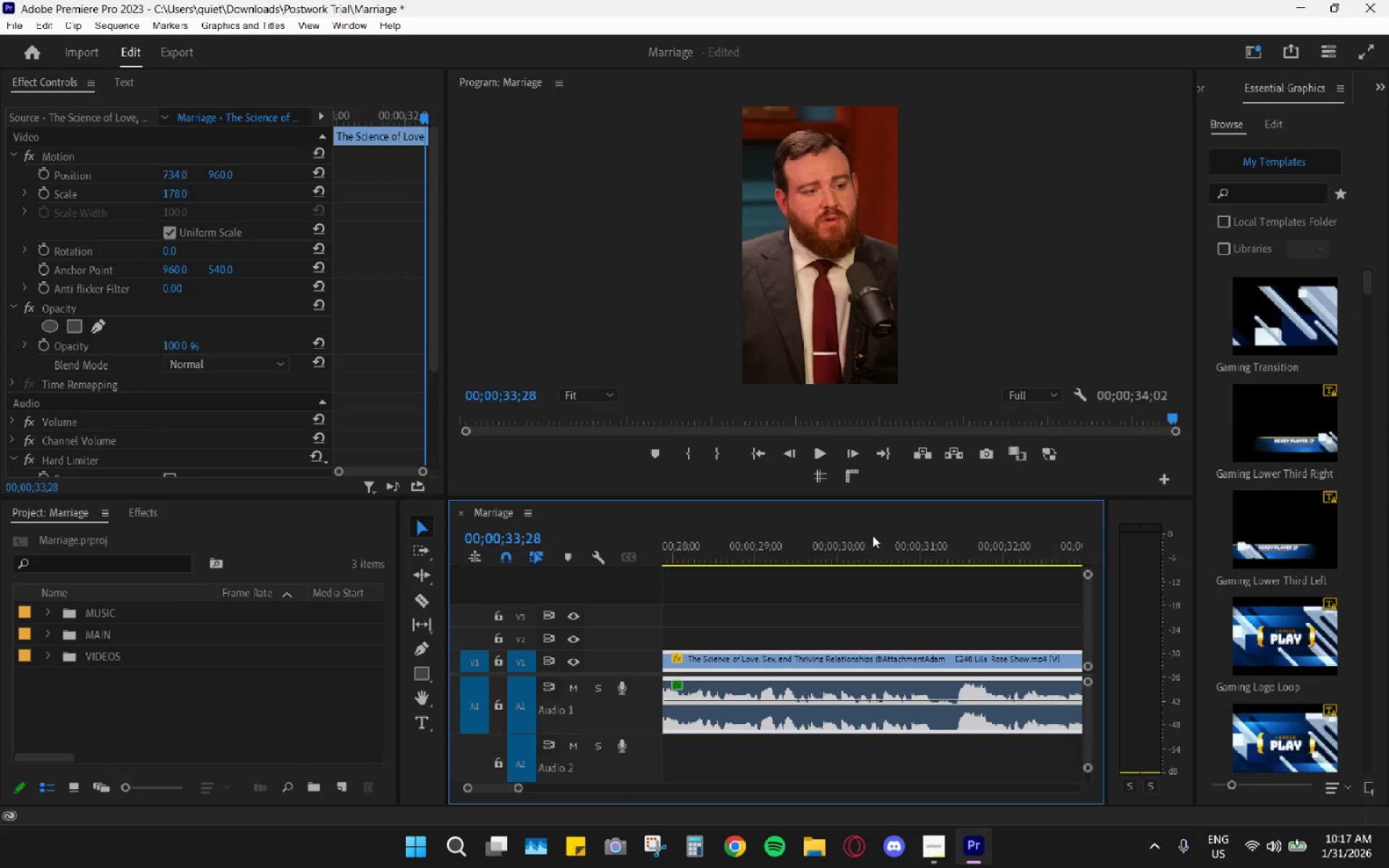 
left_click([902, 550])
 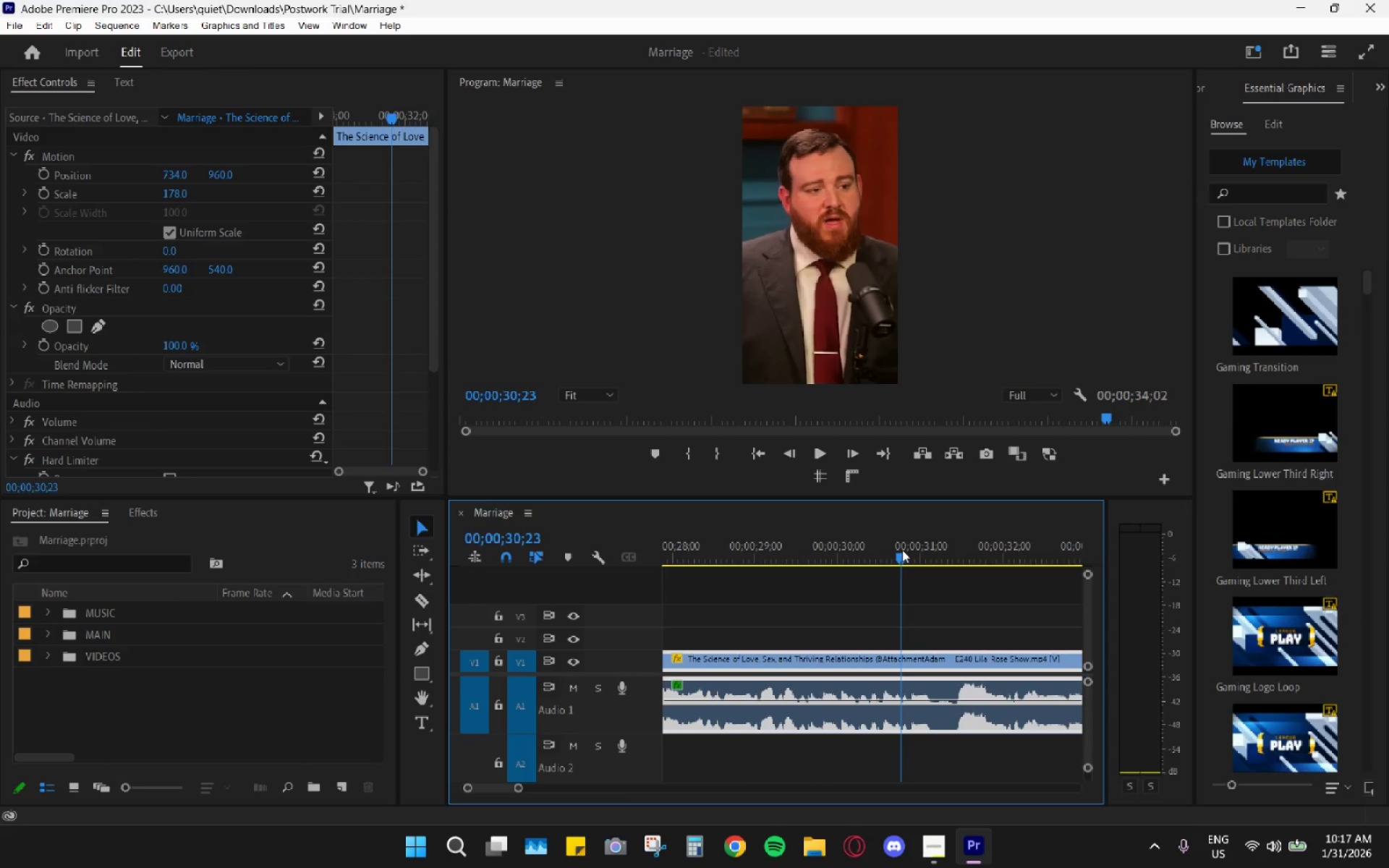 
key(Space)
 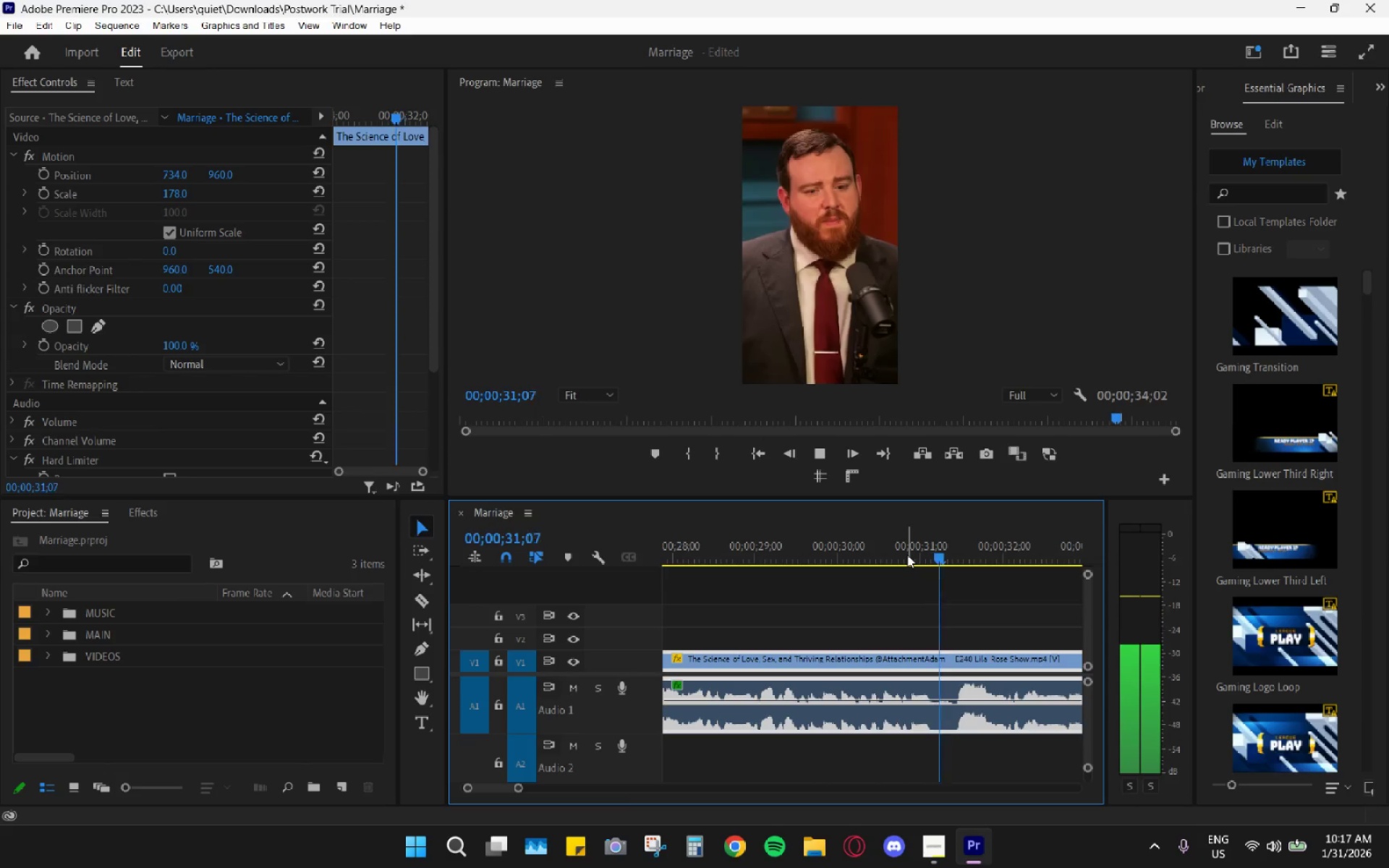 
key(Space)
 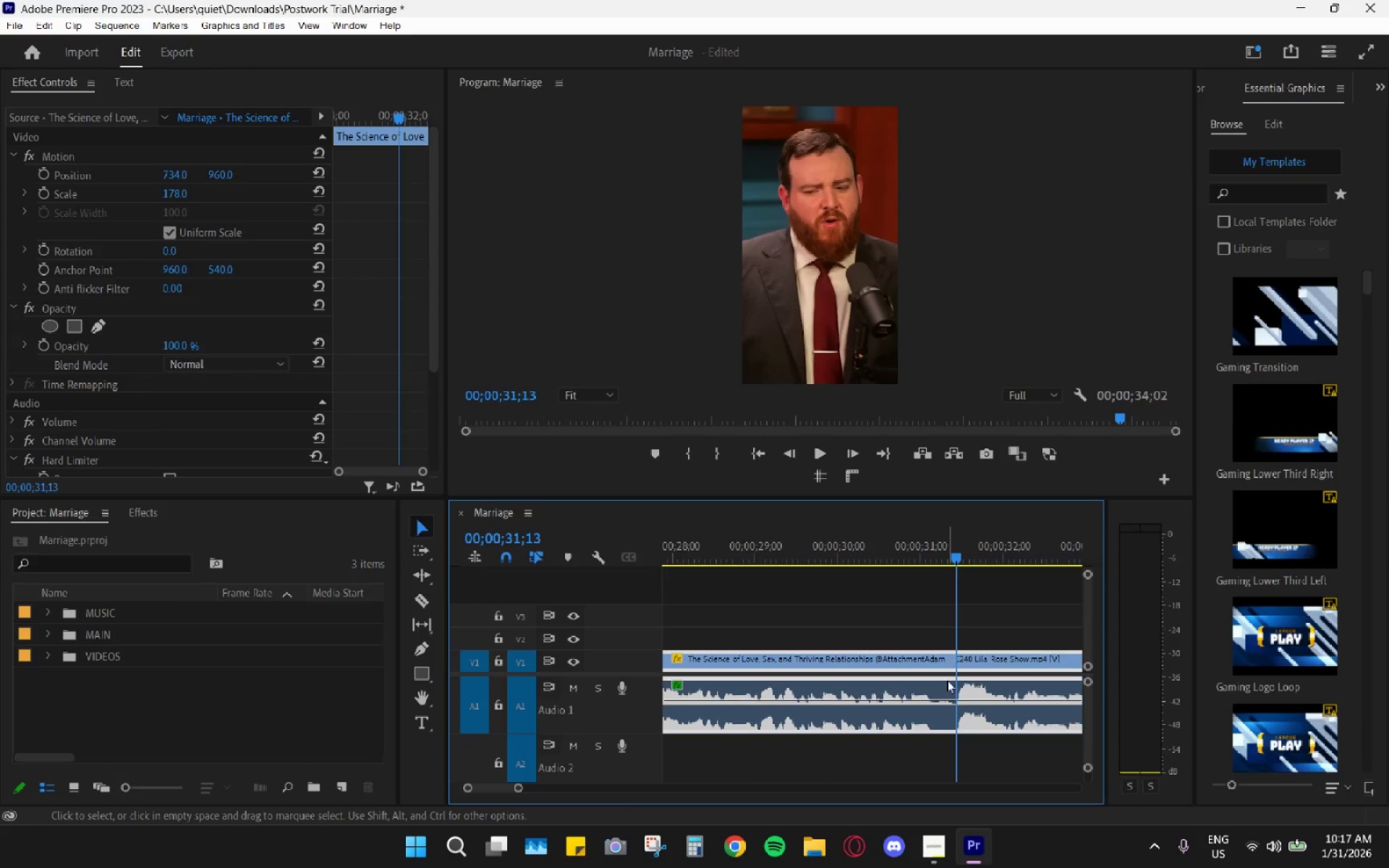 
key(Space)
 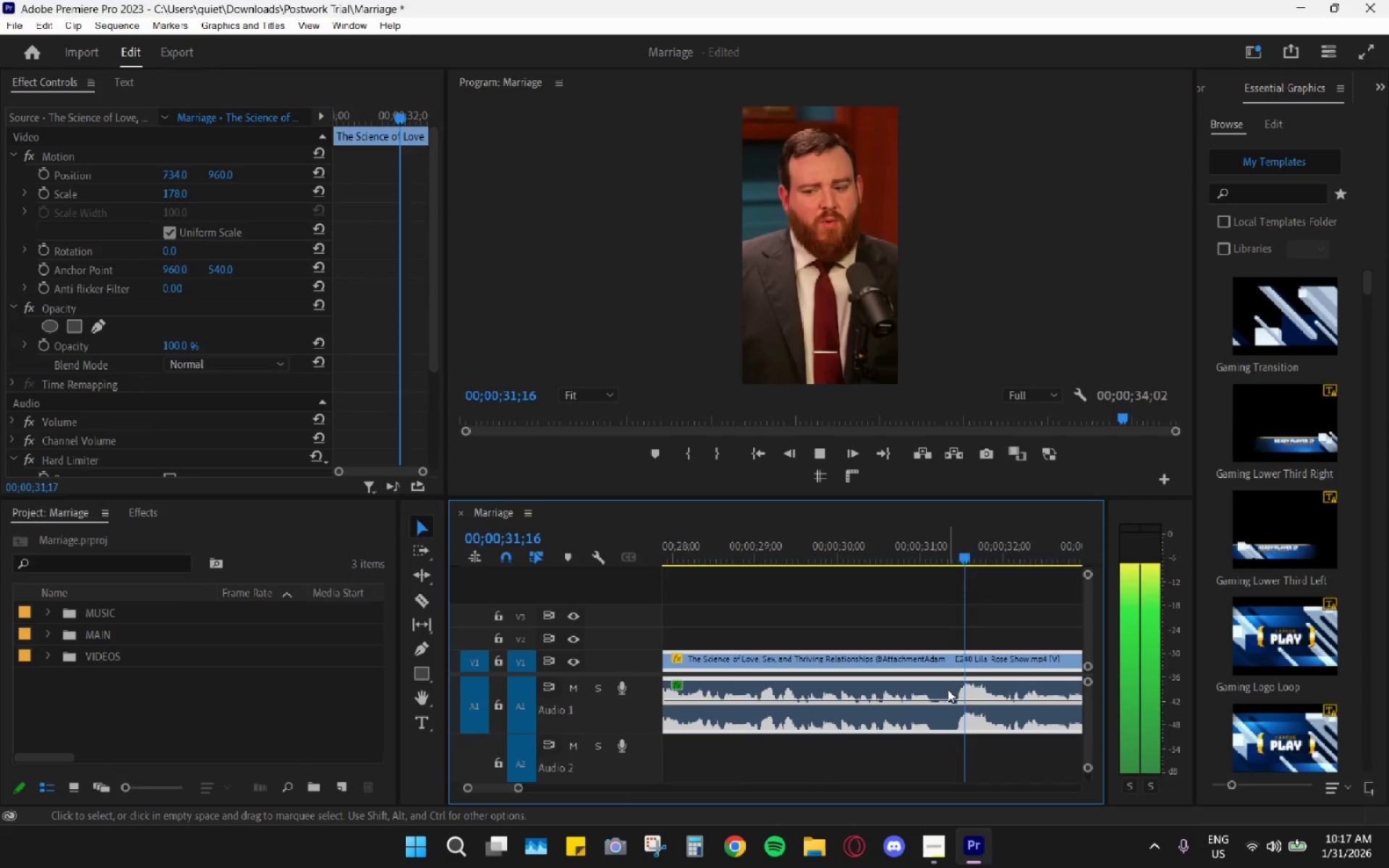 
key(Space)
 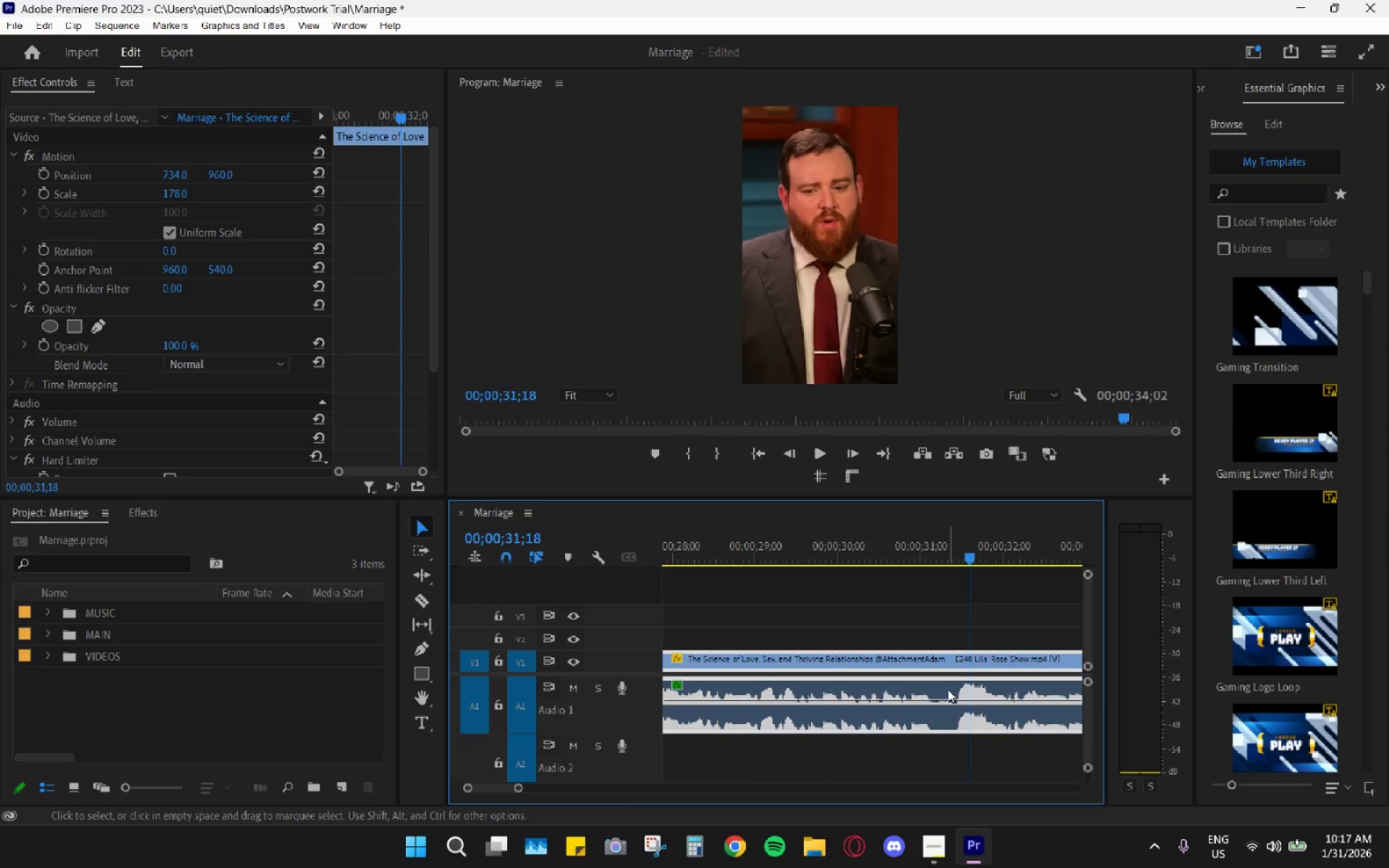 
hold_key(key=AltLeft, duration=0.7)
 